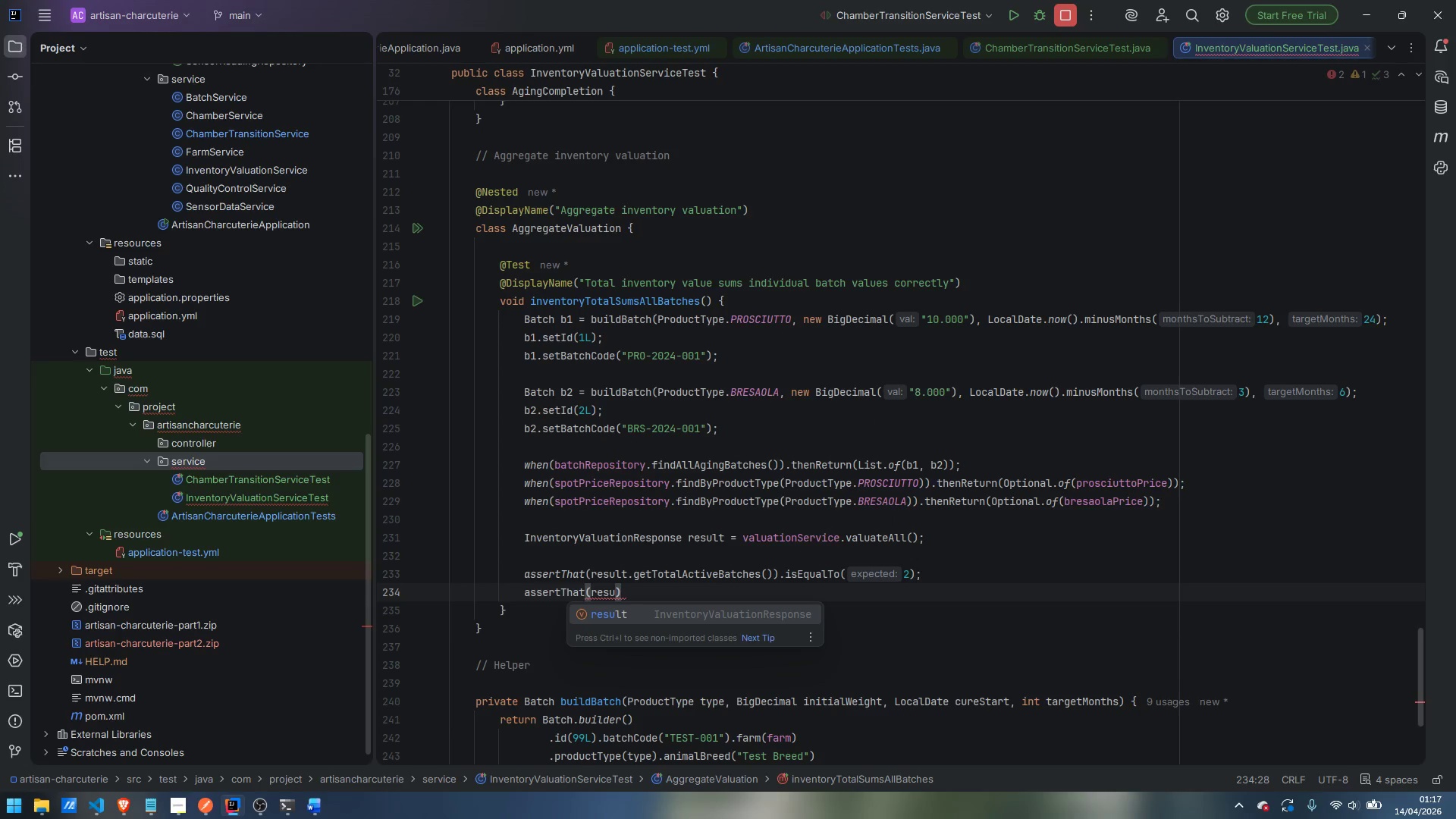 
key(Enter)
 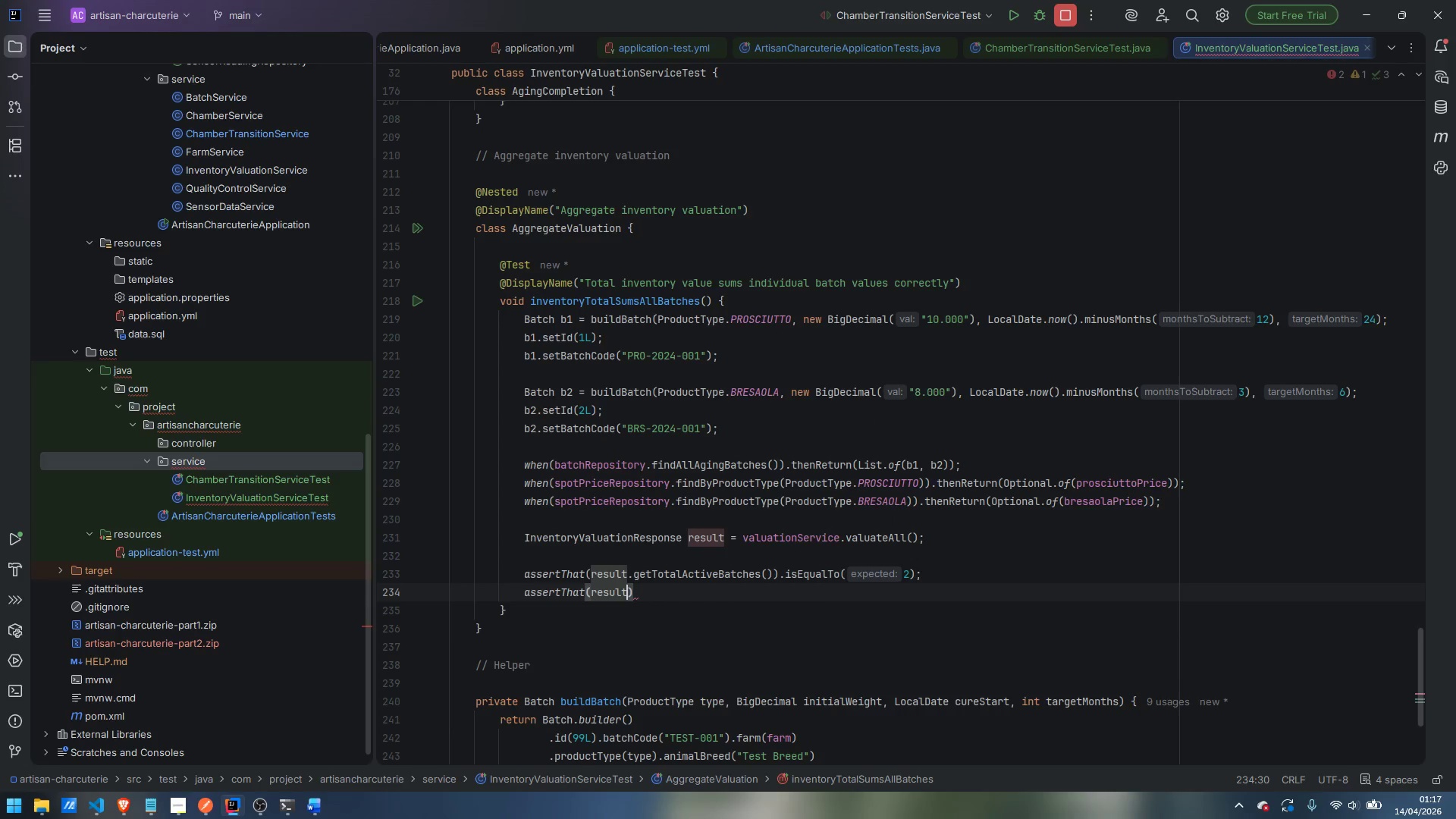 
type(.getTota)
 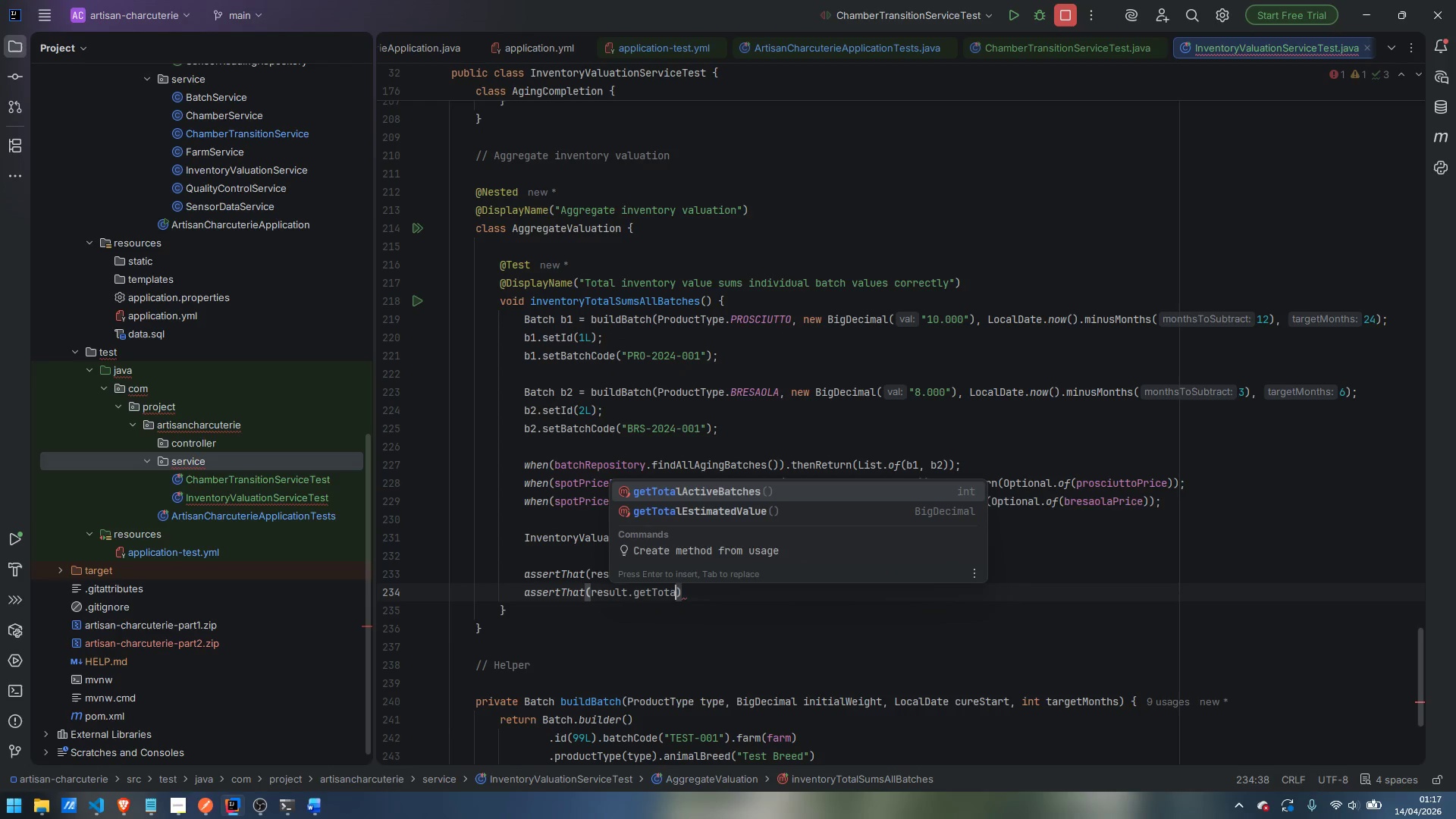 
key(ArrowDown)
 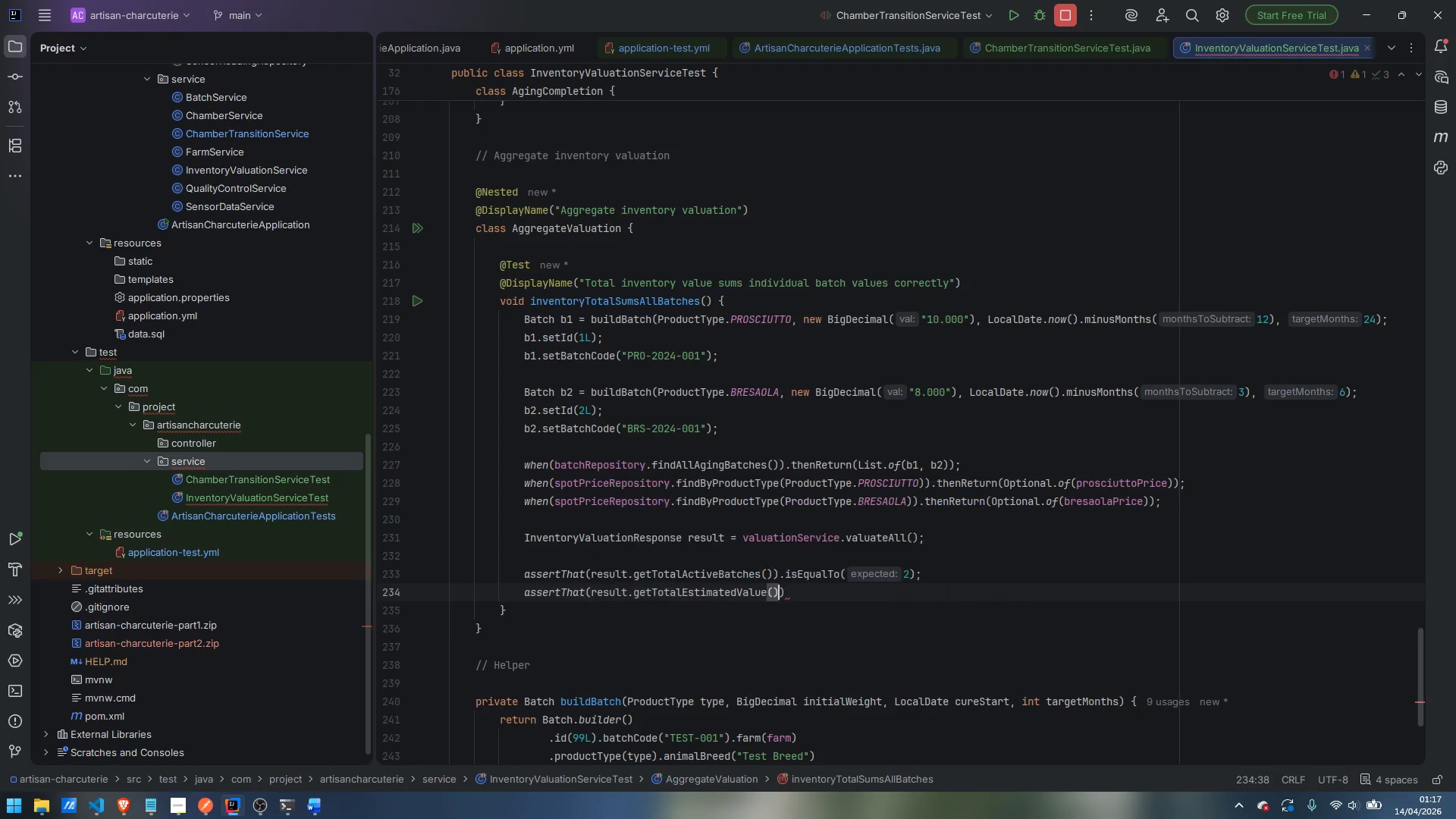 
key(Enter)
 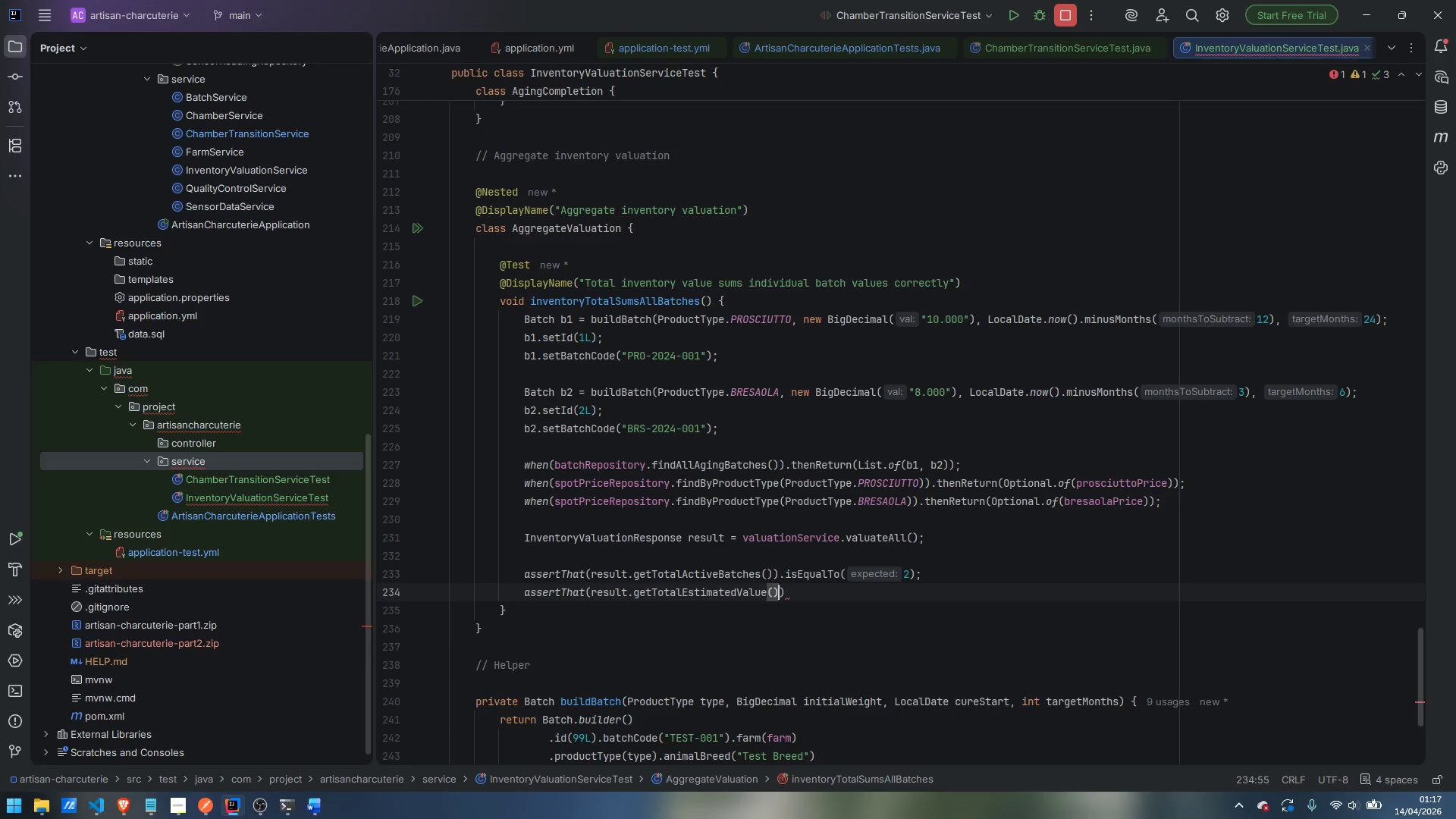 
key(ArrowRight)
 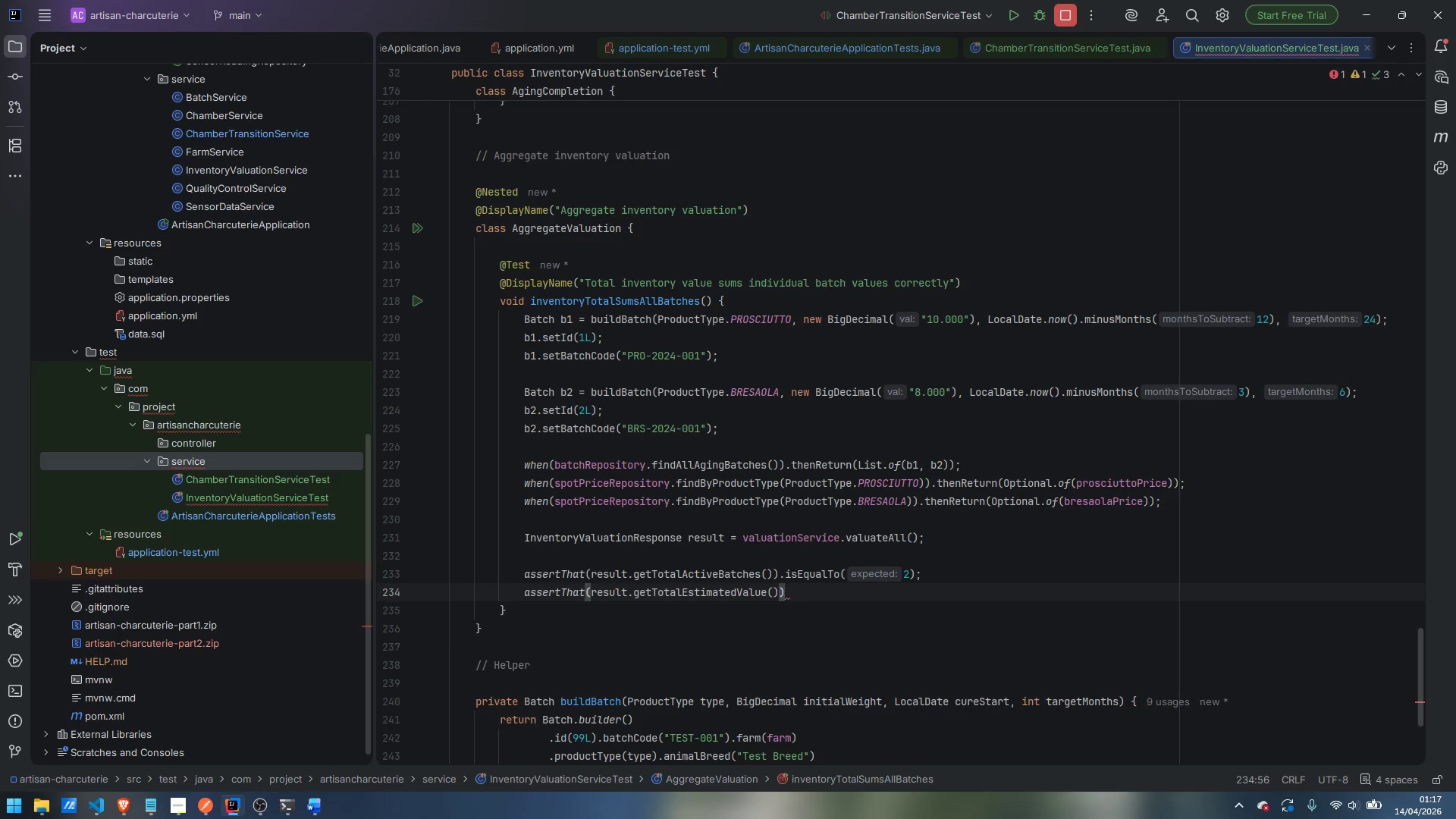 
type(.isEq)
 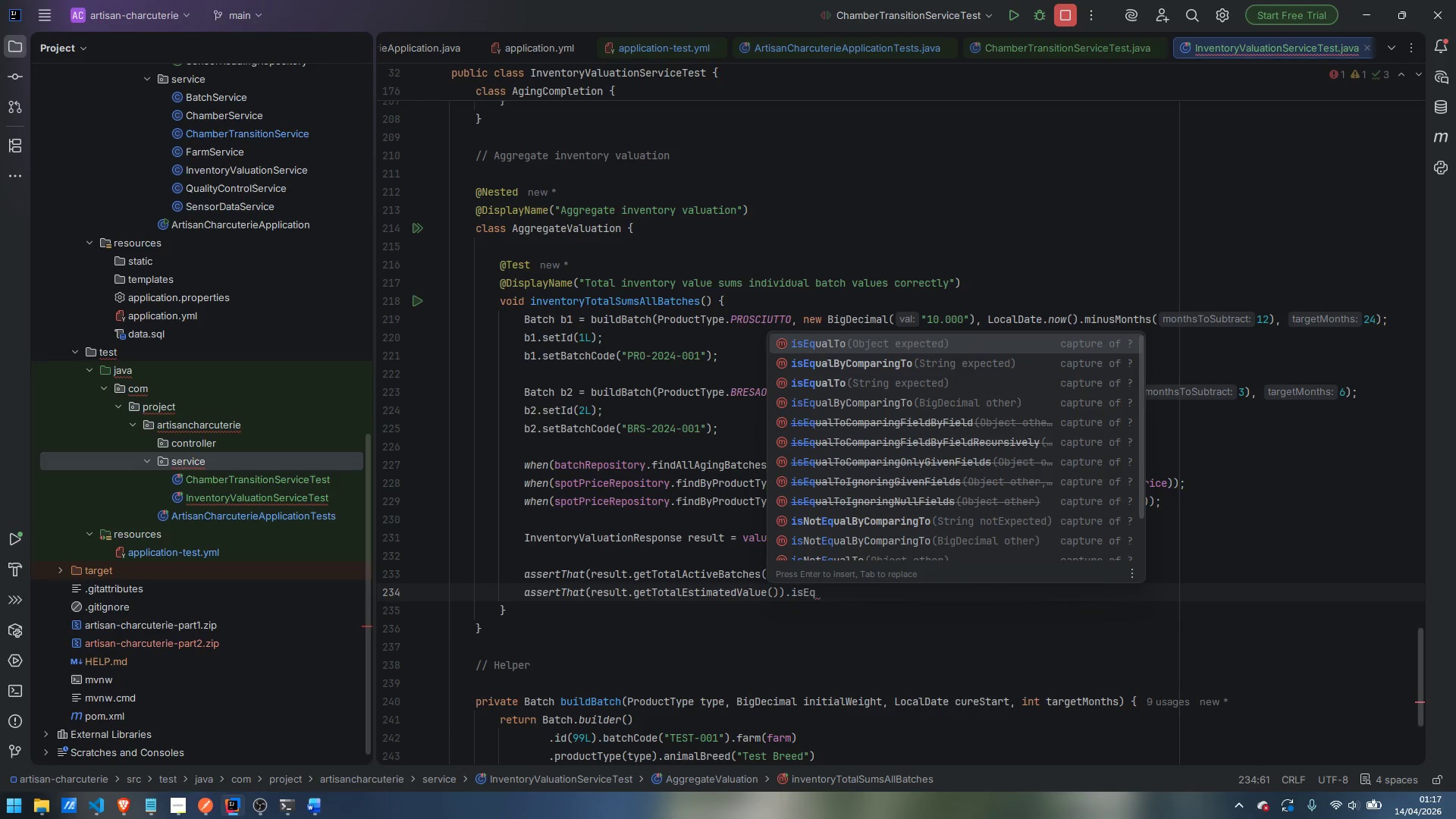 
key(ArrowDown)
 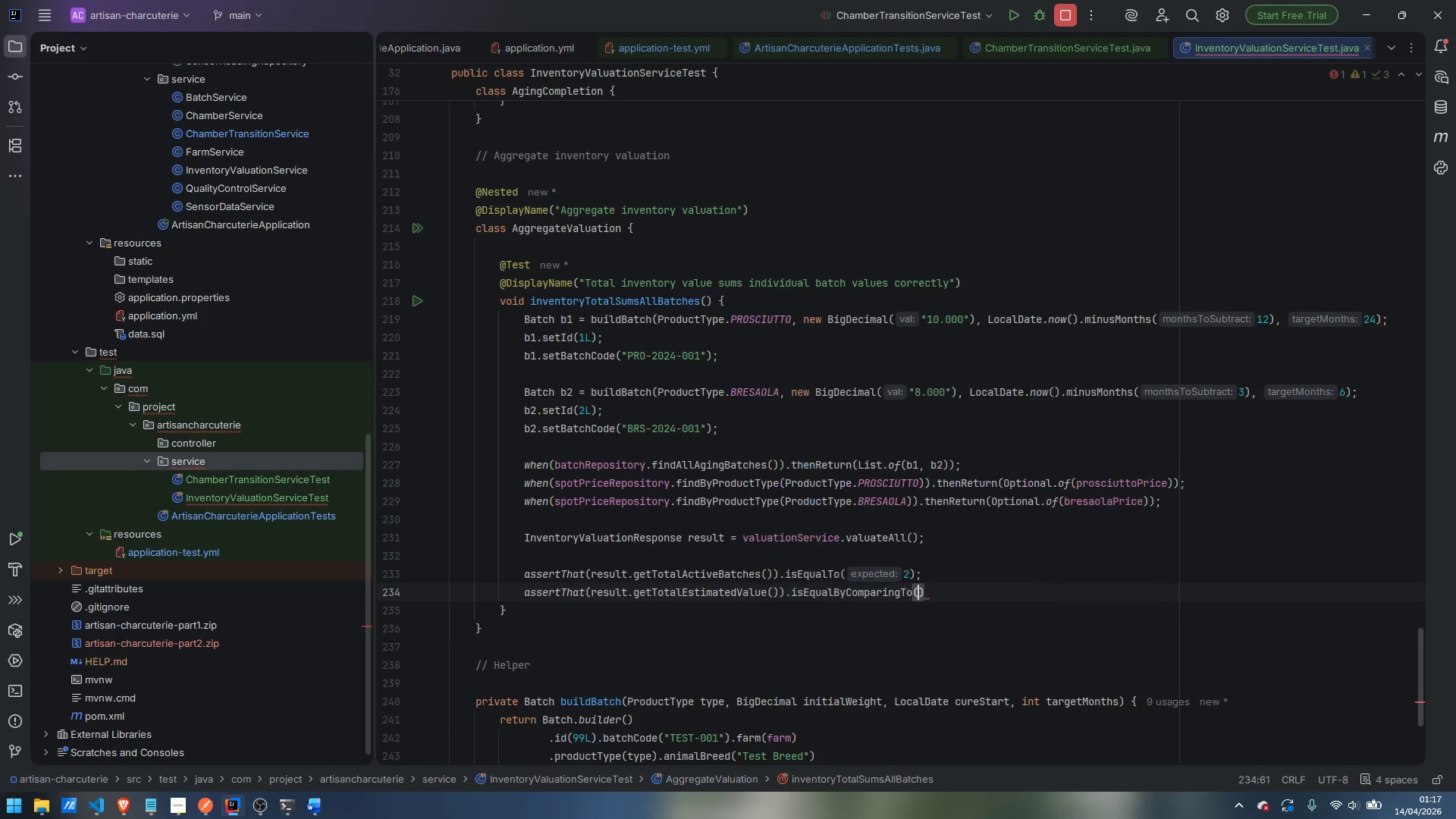 
key(Enter)
 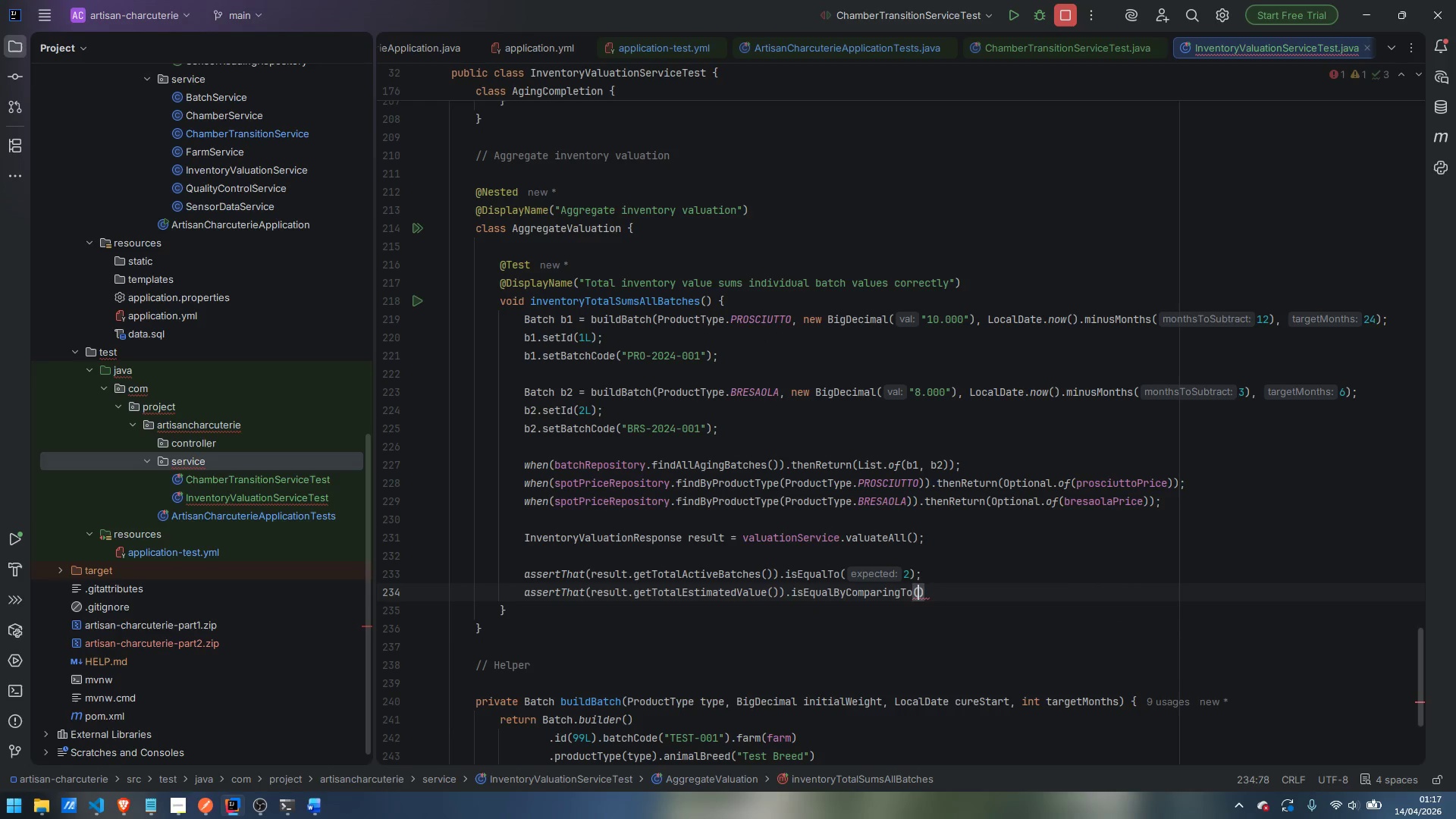 
type("1349.50)
 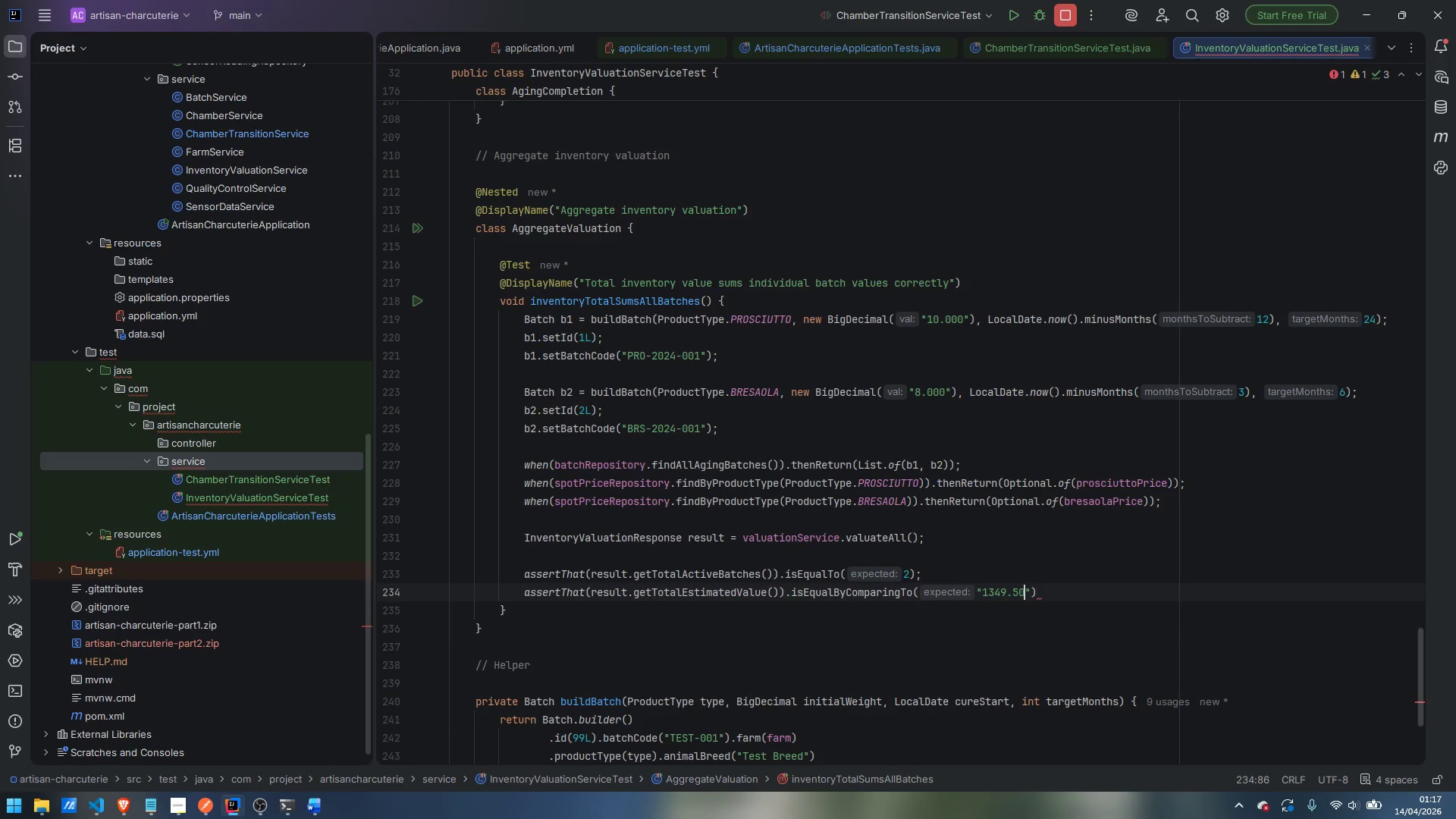 
key(ArrowRight)
 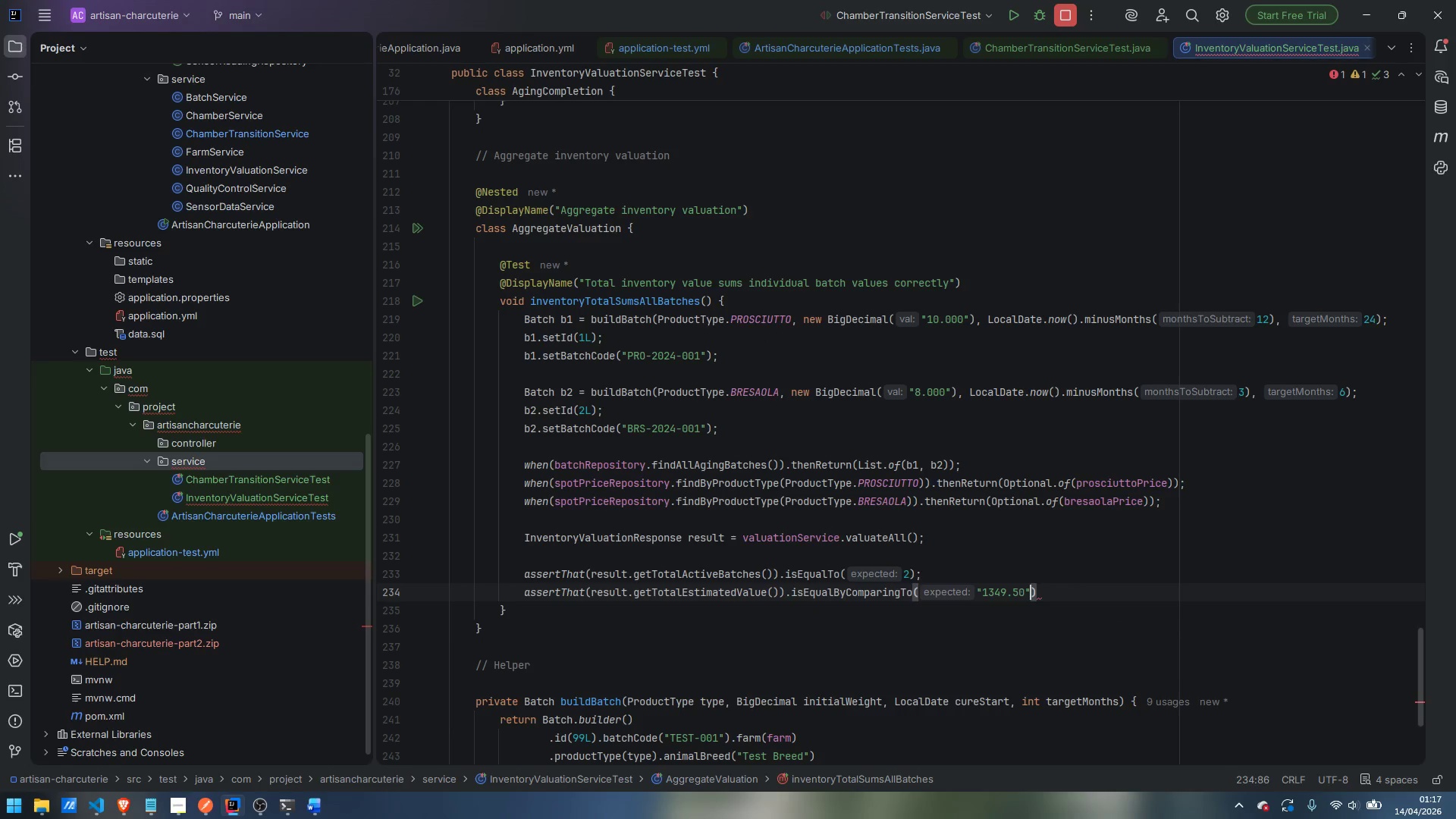 
key(ArrowRight)
 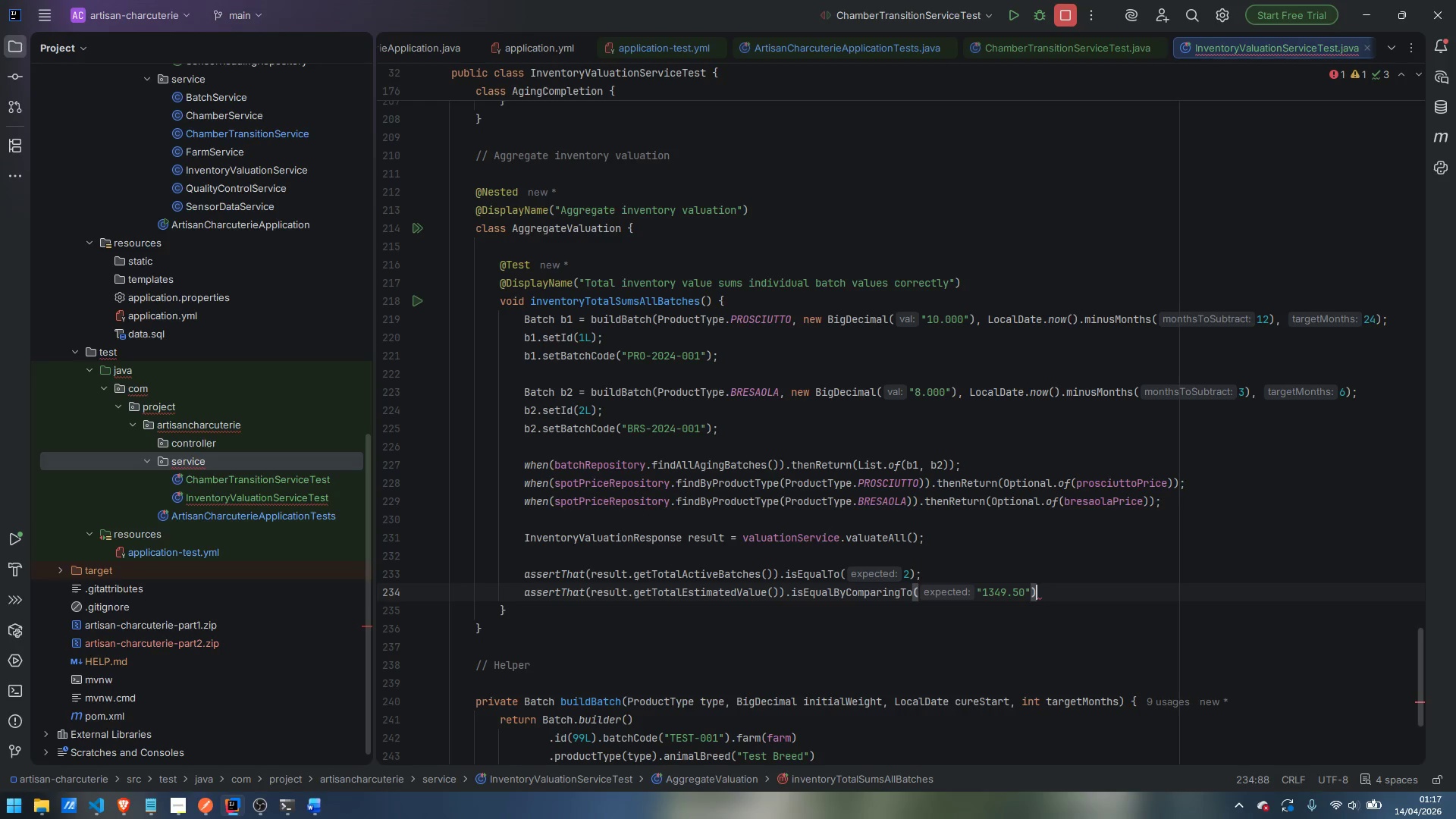 
key(Semicolon)
 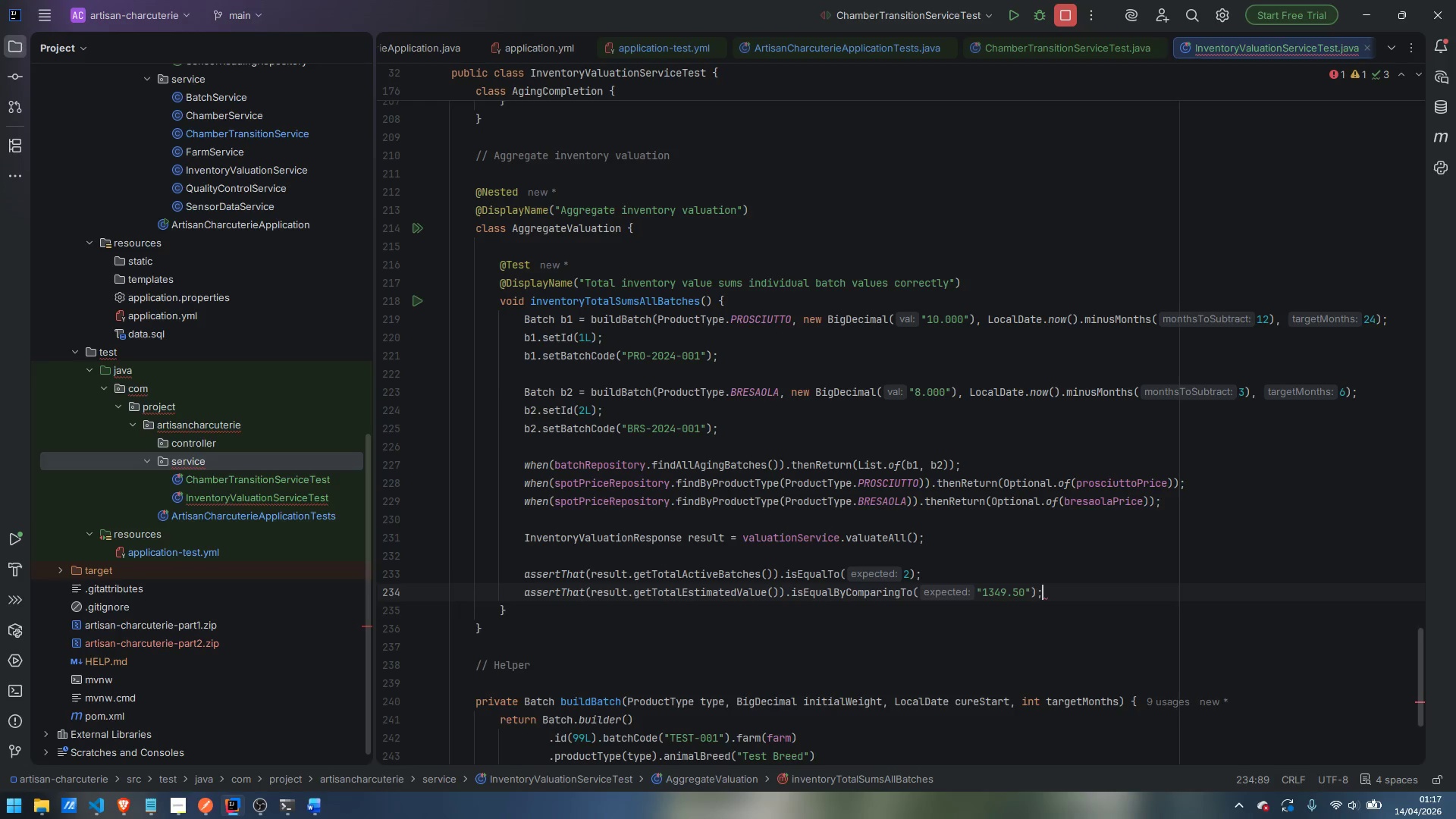 
key(Enter)
 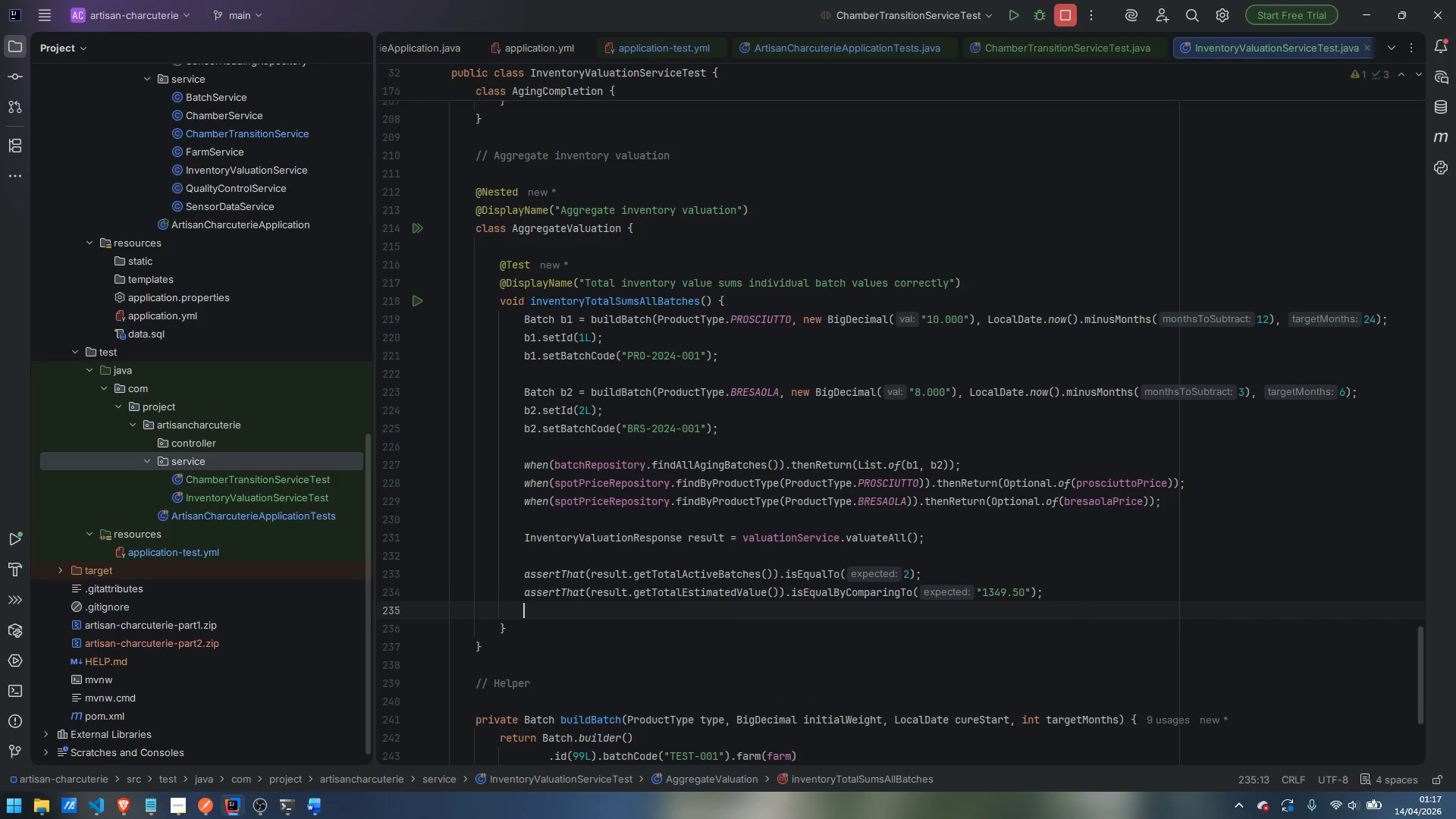 
type(asser)
 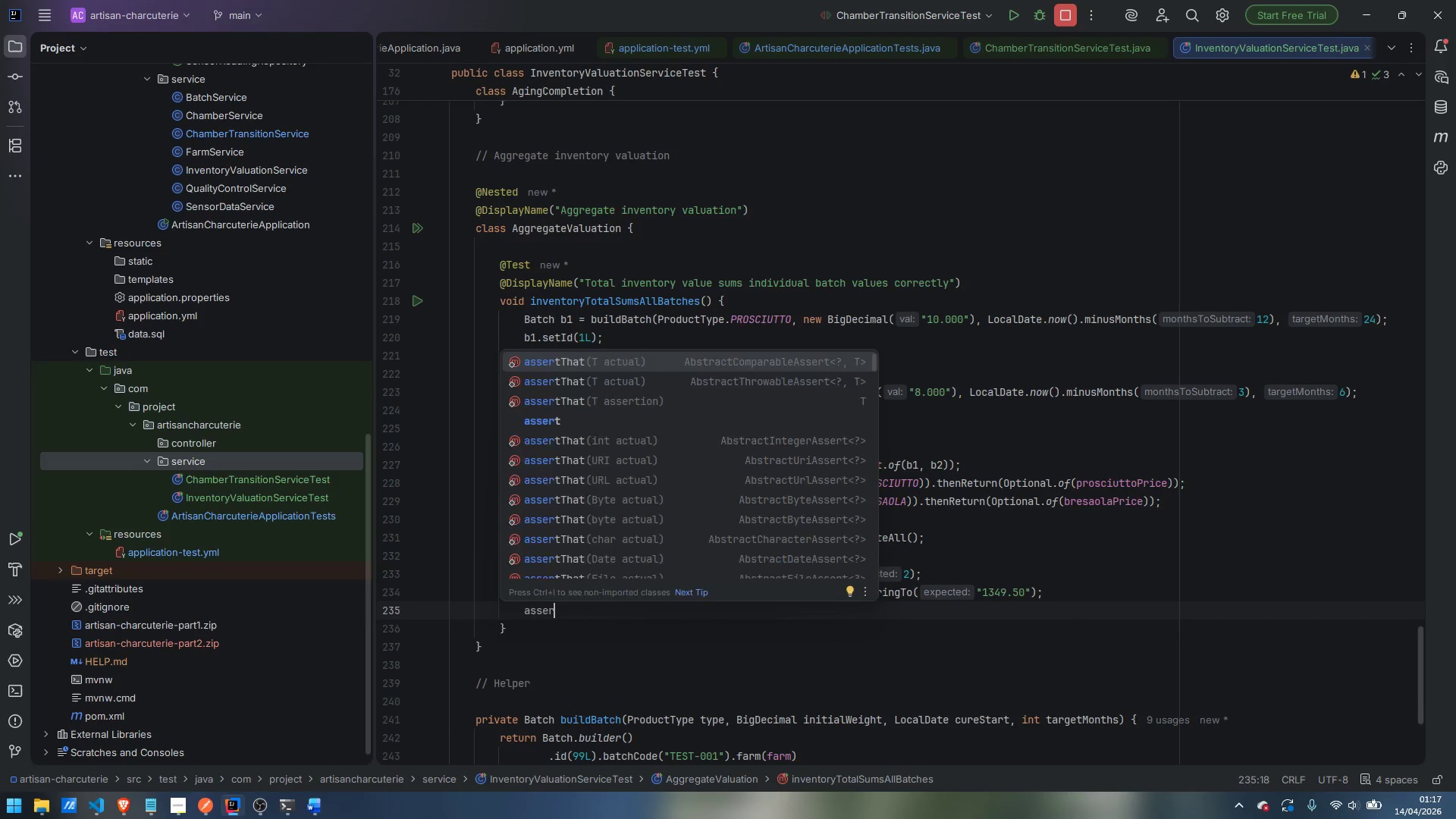 
key(Enter)
 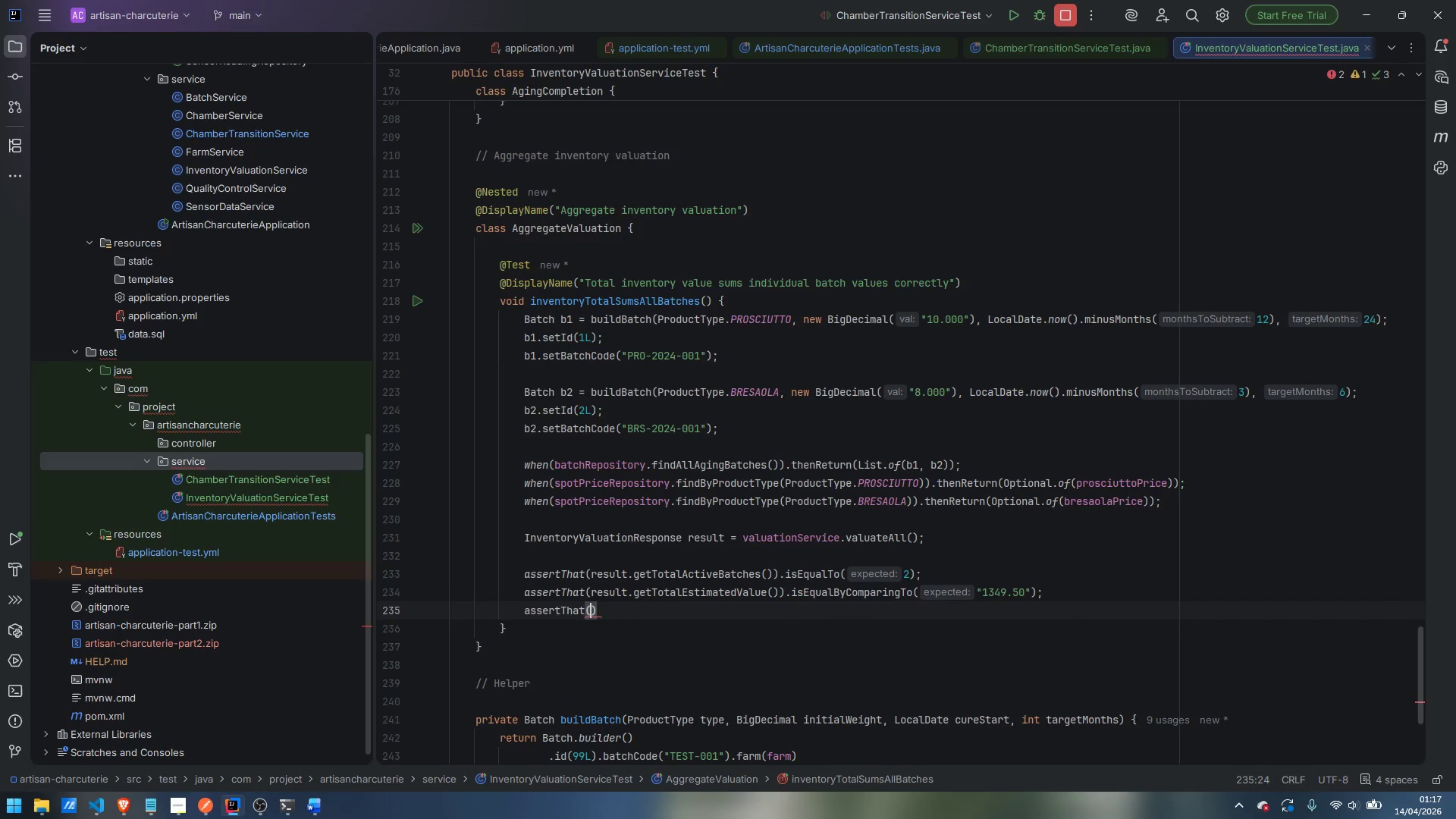 
type(res)
 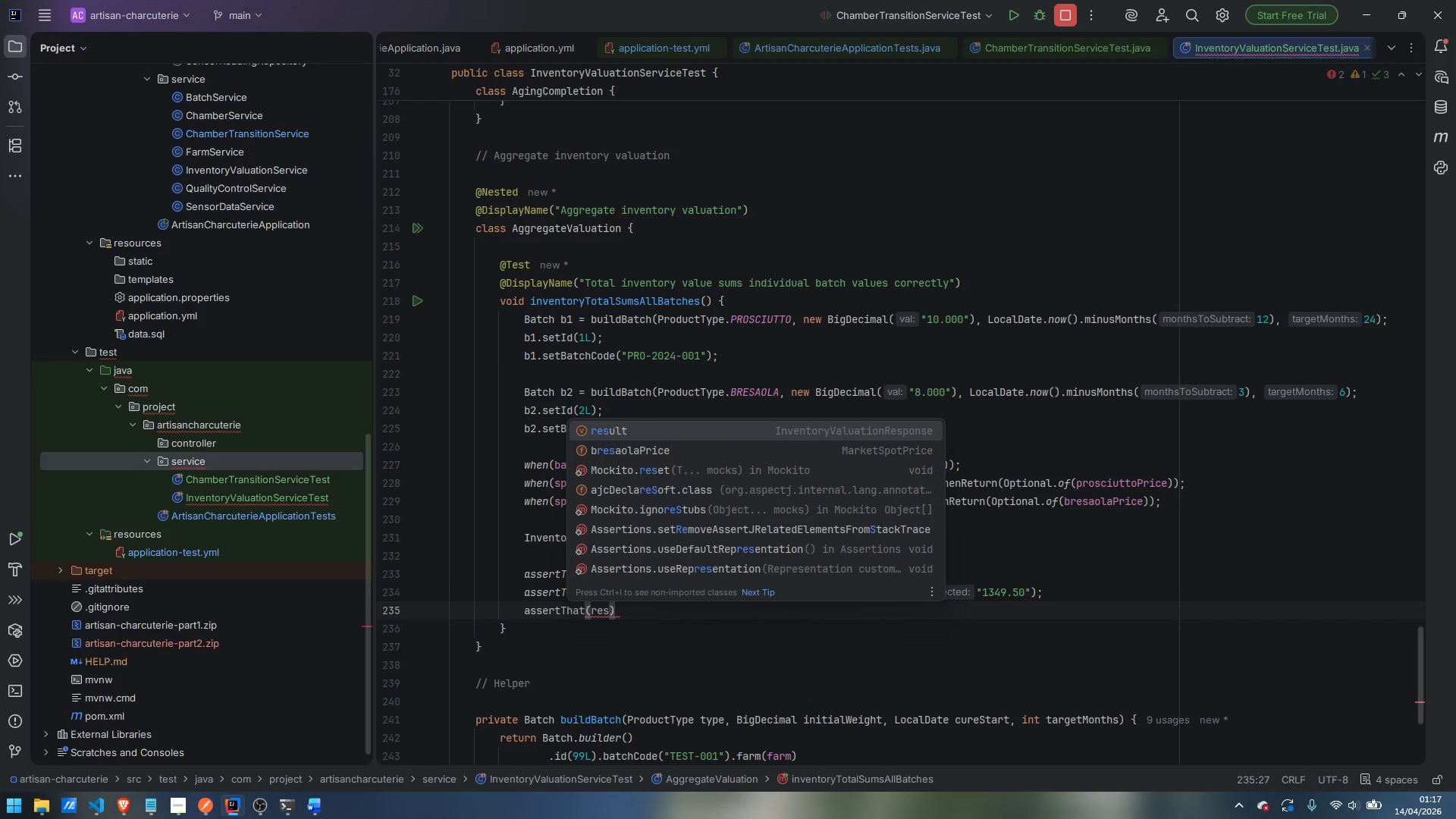 
key(Enter)
 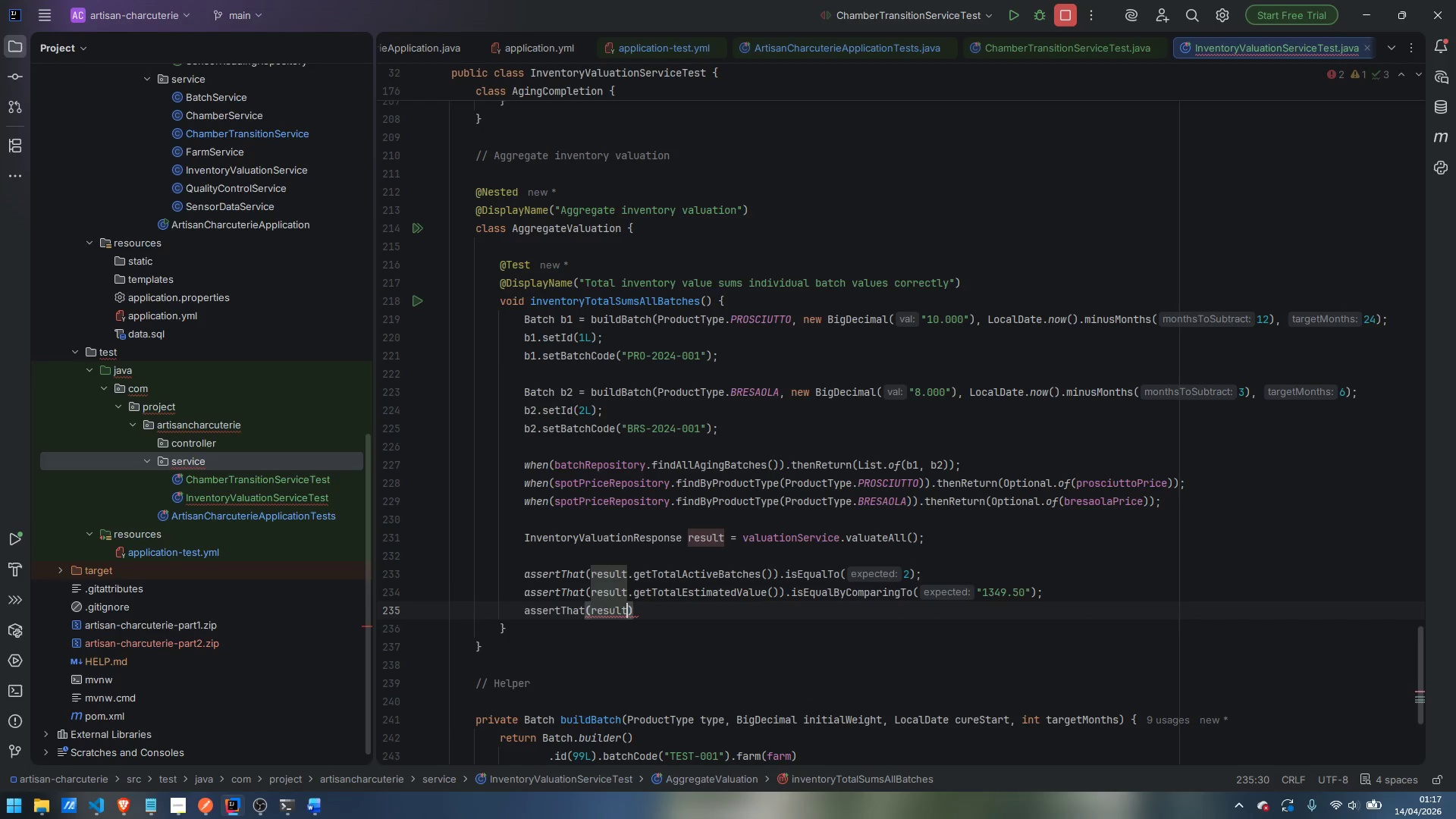 
type(.getVal)
 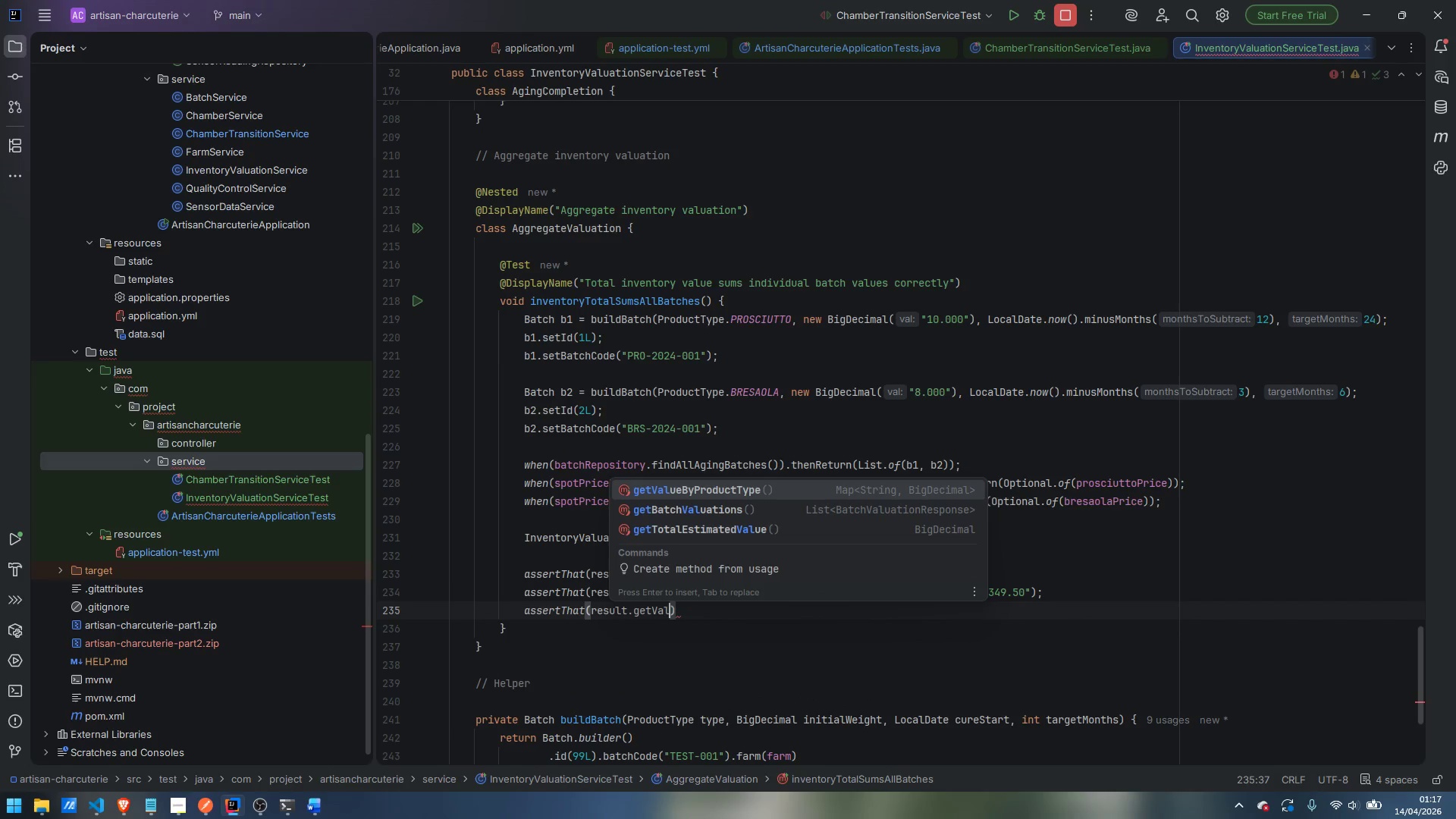 
key(Enter)
 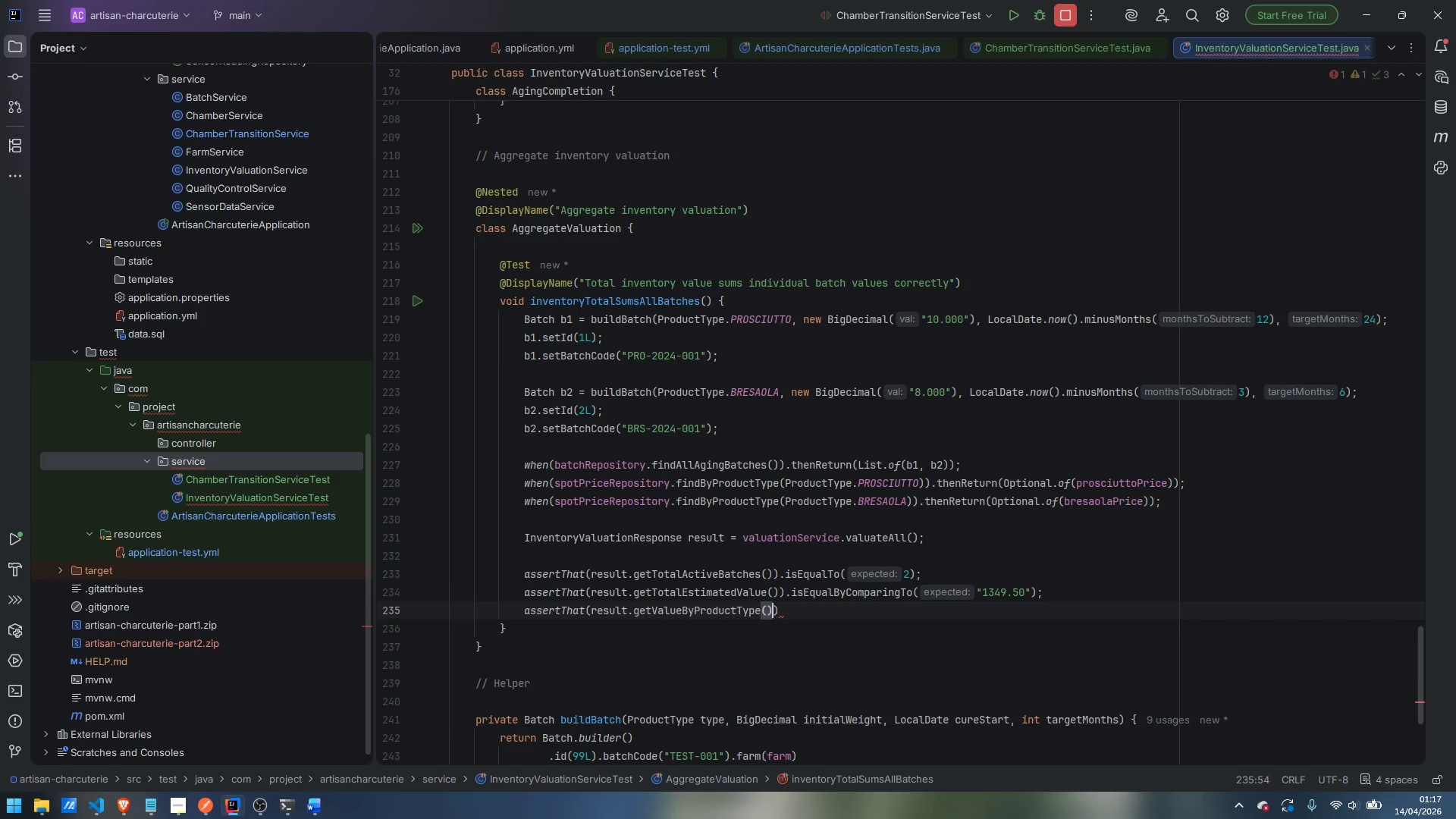 
key(ArrowRight)
 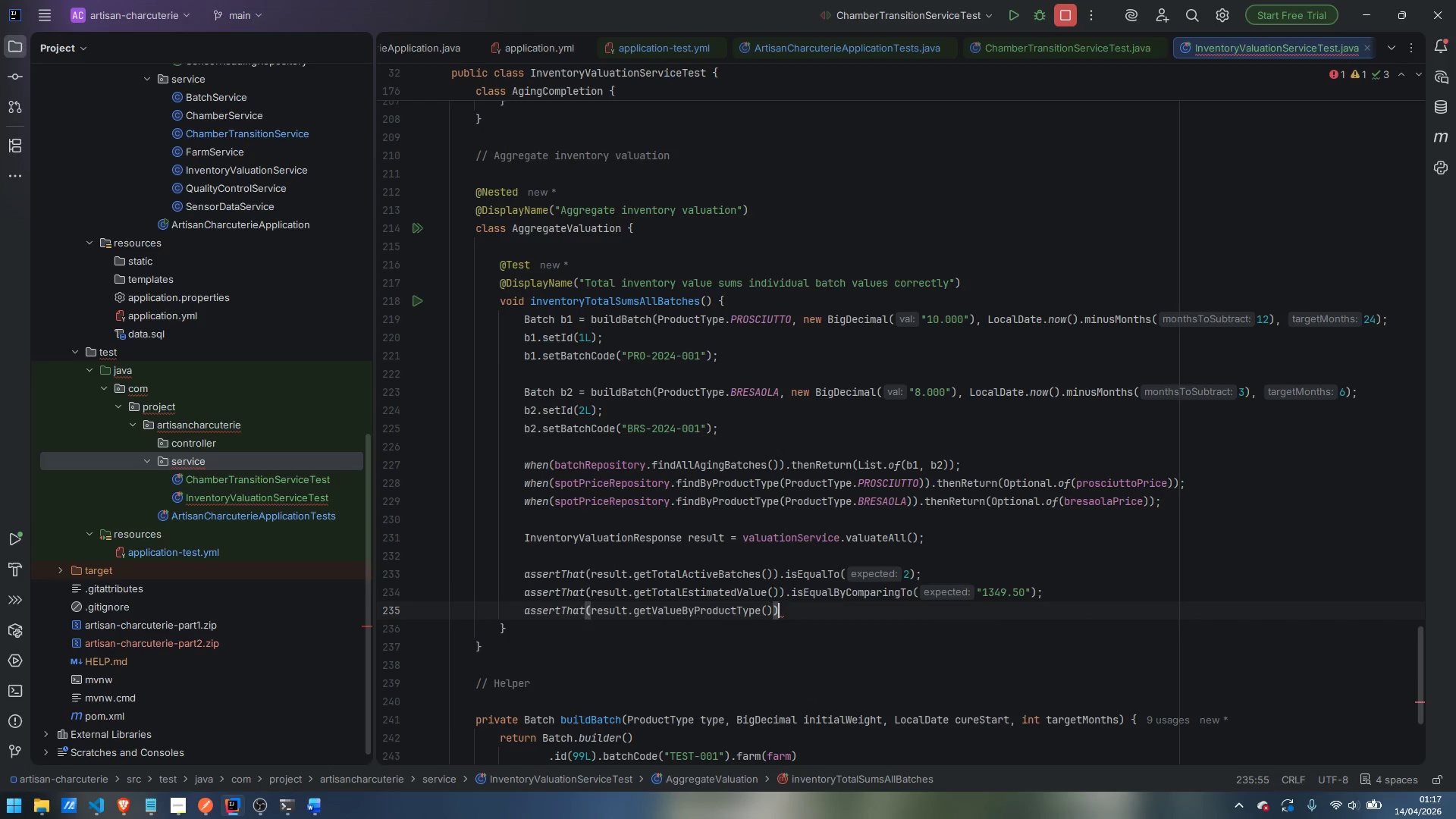 
type(.hasSi)
 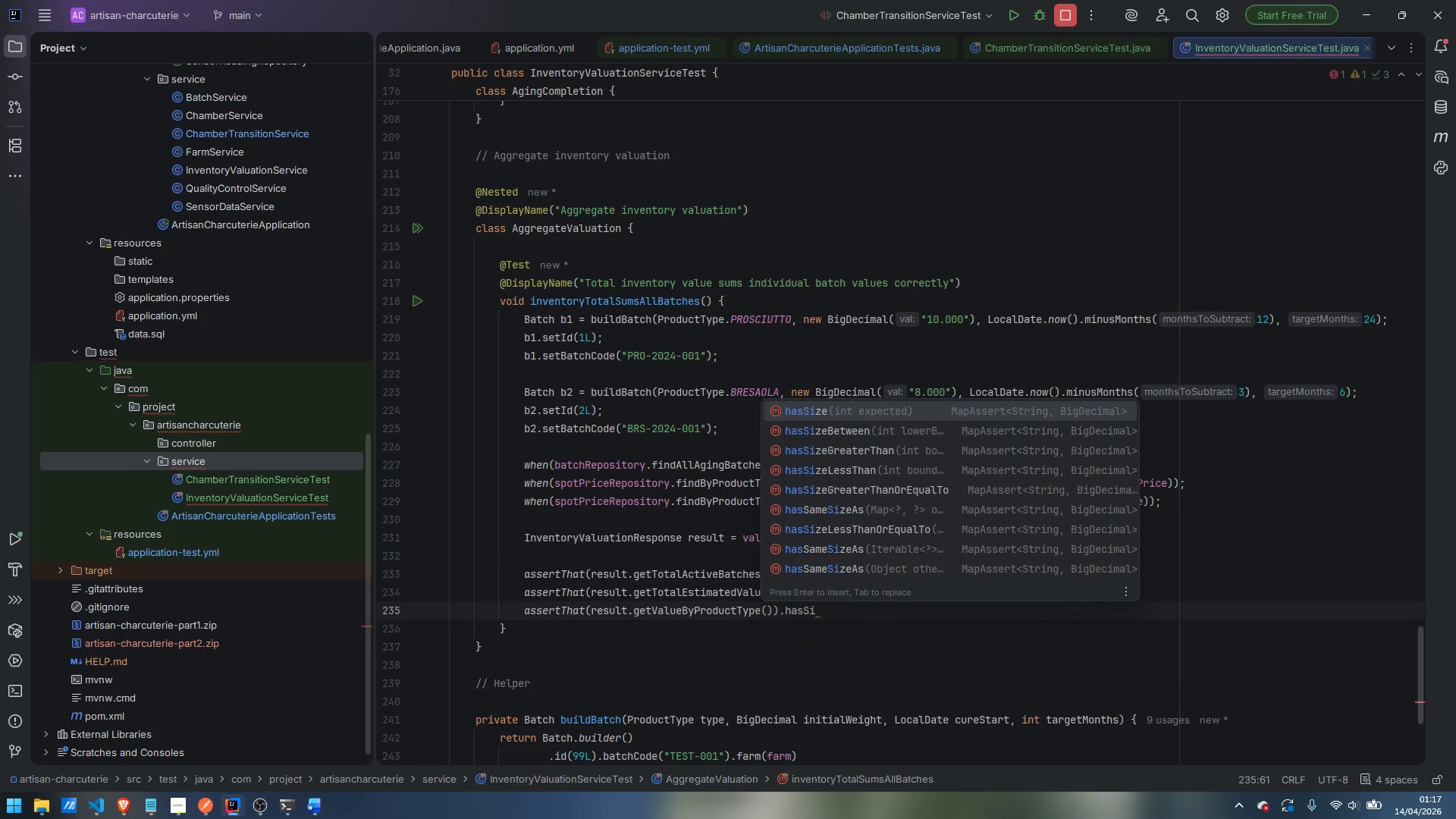 
key(Enter)
 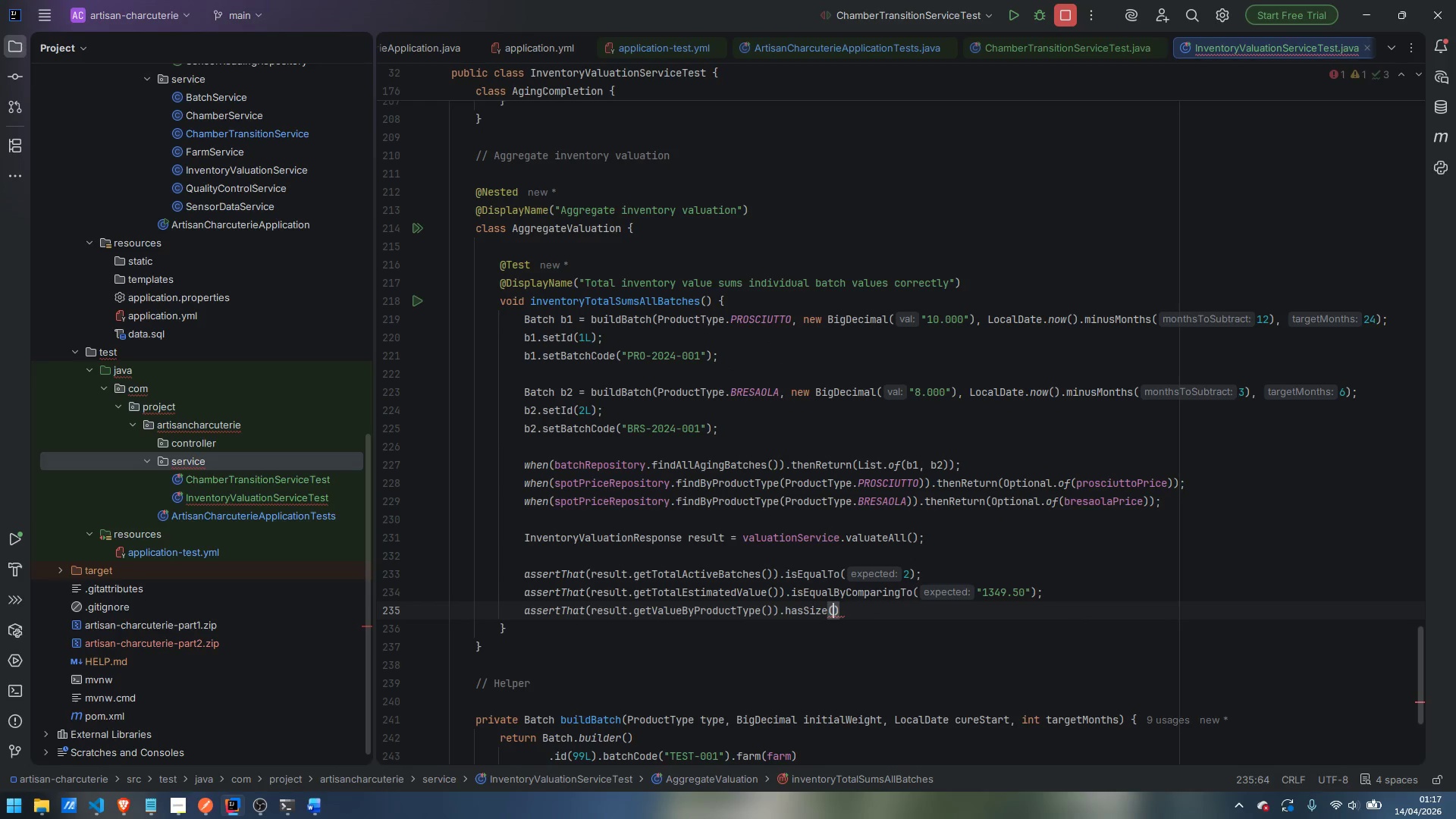 
key(2)
 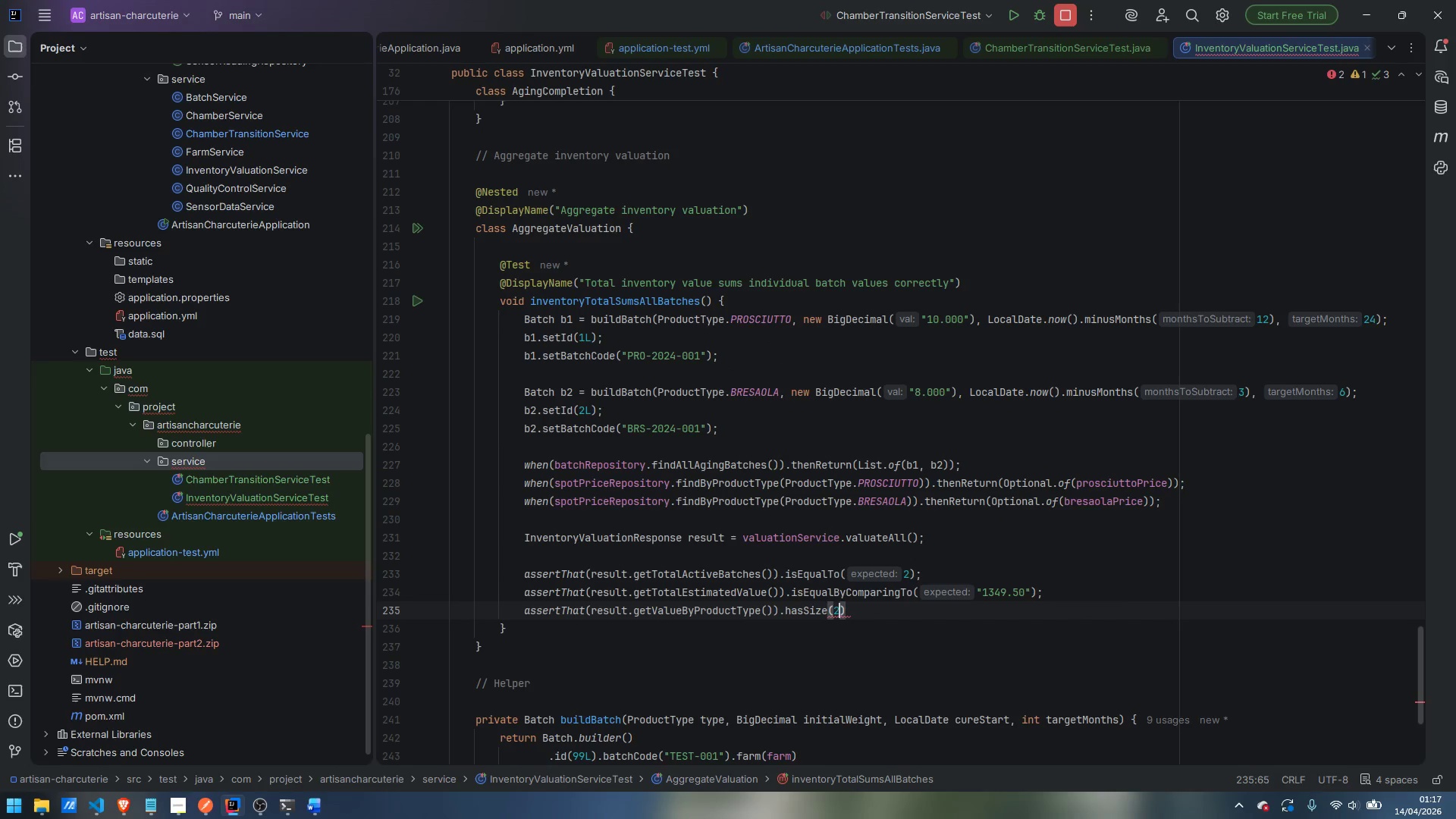 
key(ArrowRight)
 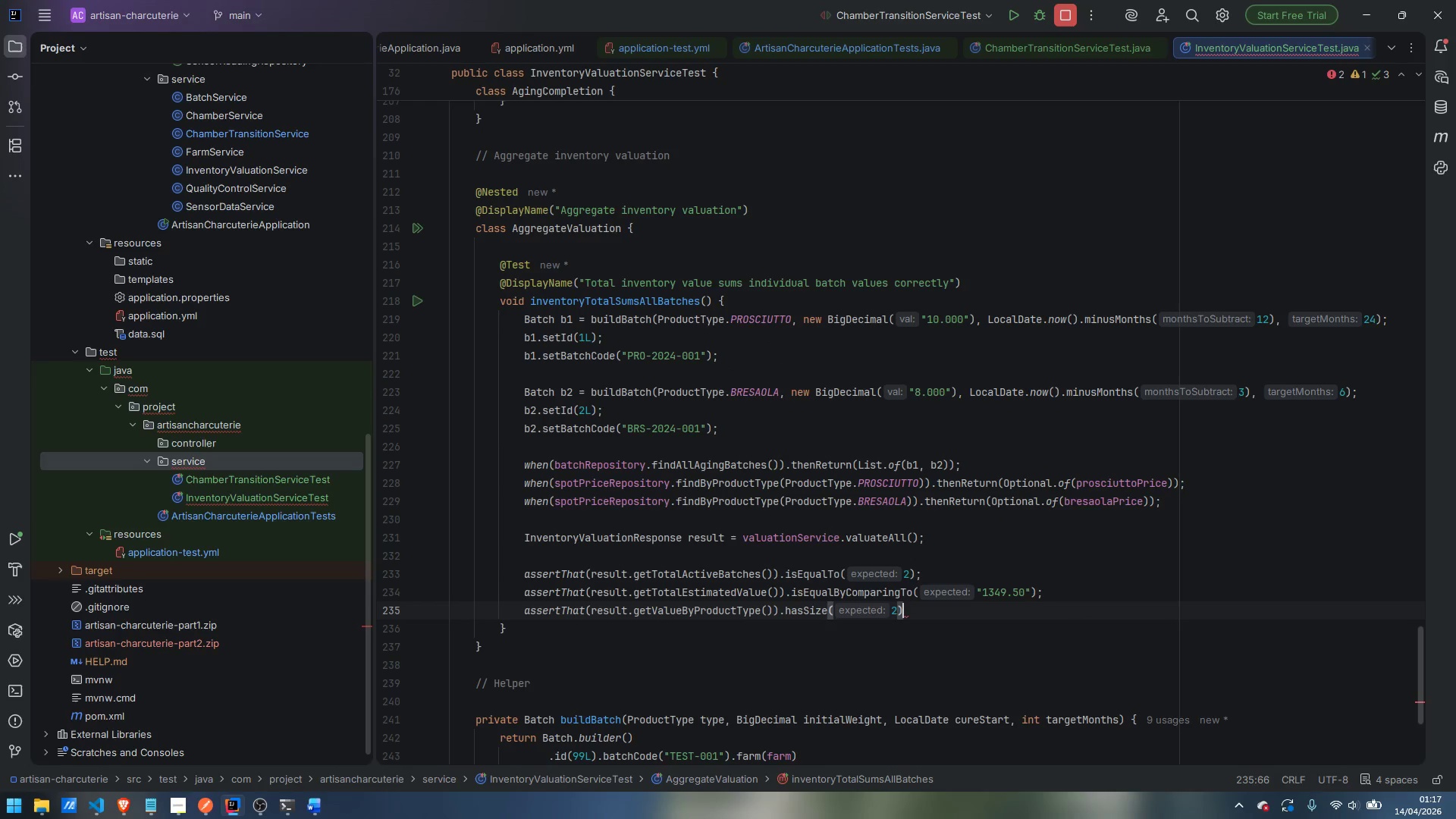 
key(Semicolon)
 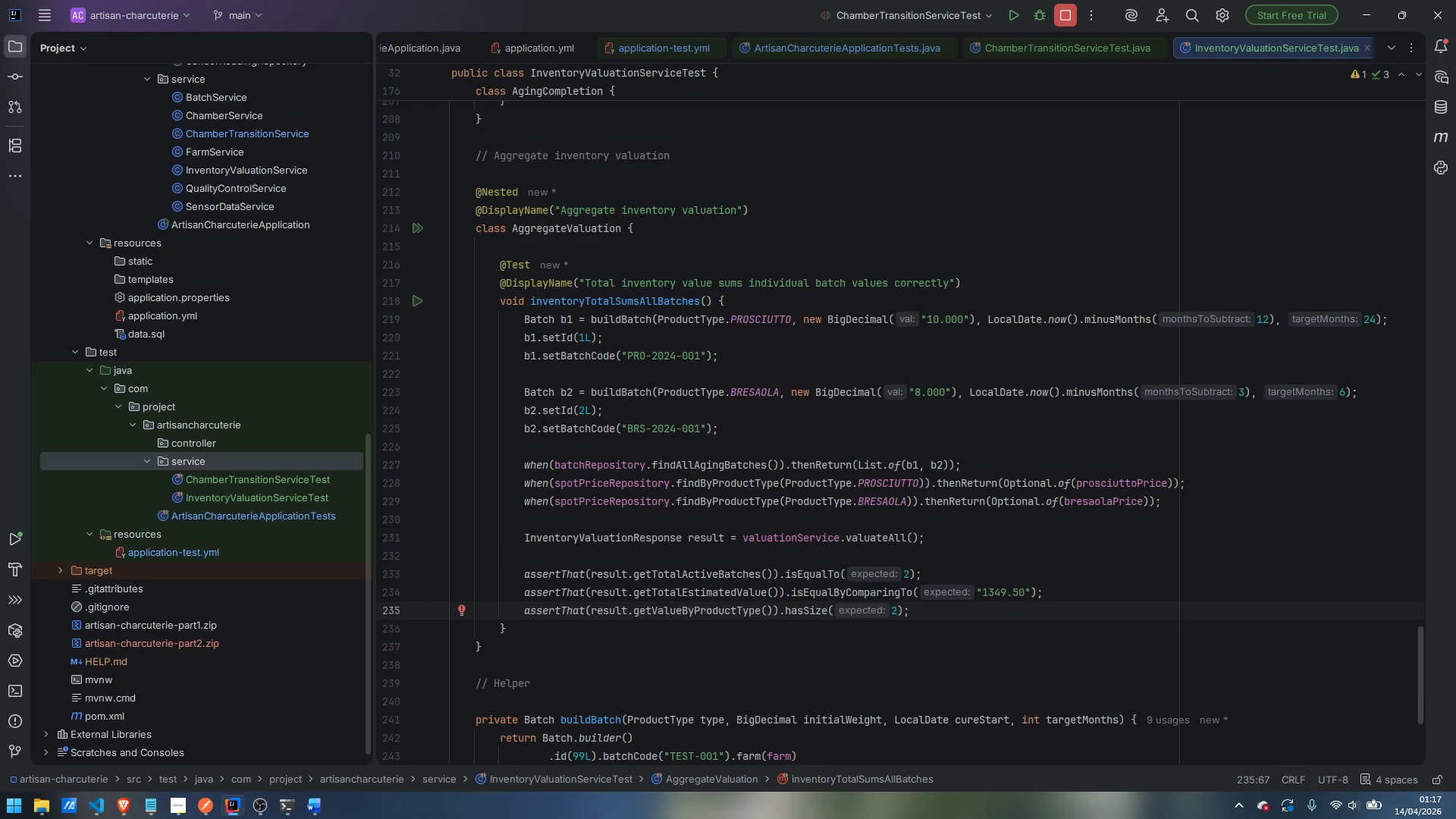 
scroll: coordinate [1216, 357], scroll_direction: down, amount: 1.0
 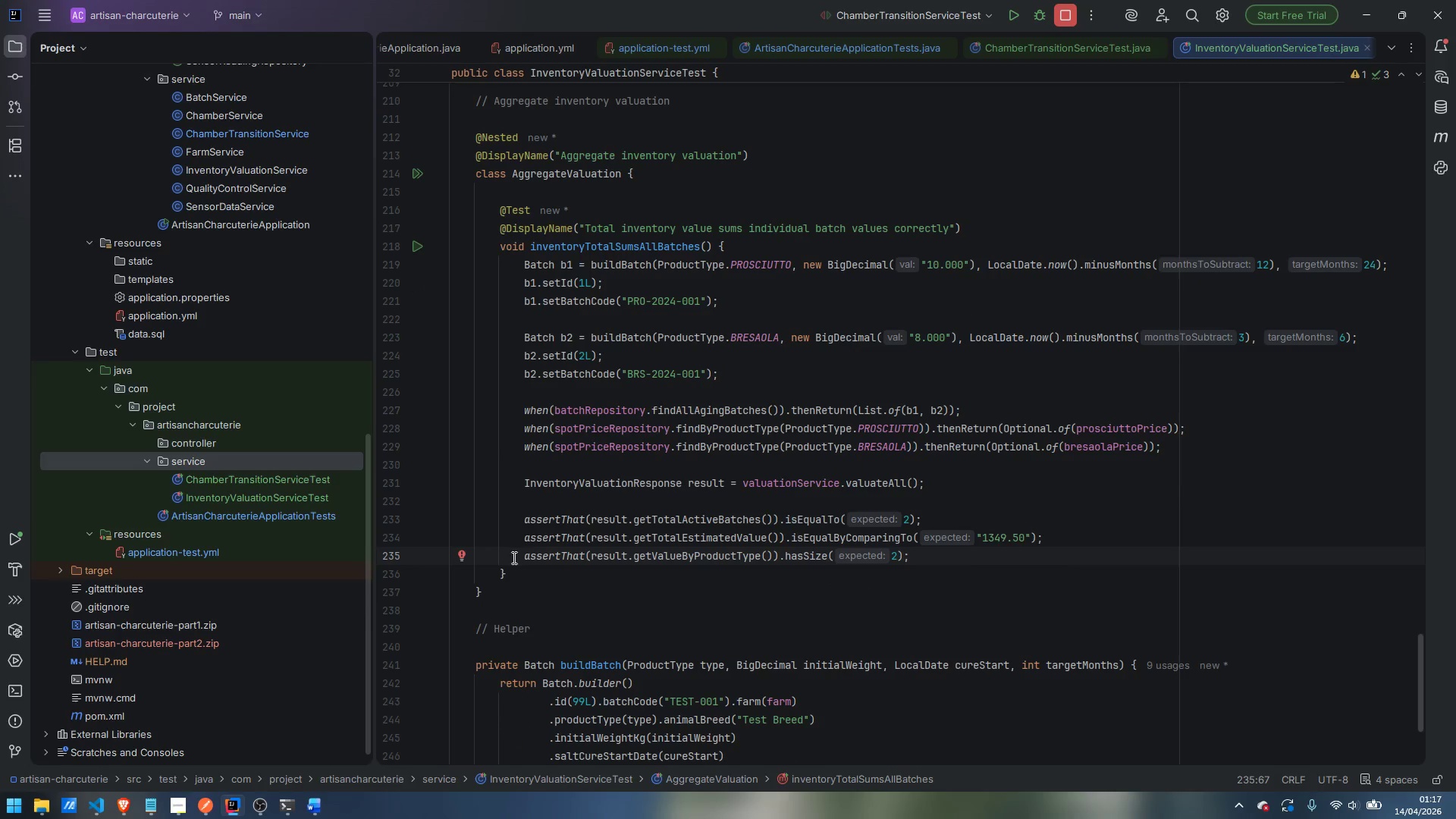 
left_click([548, 568])
 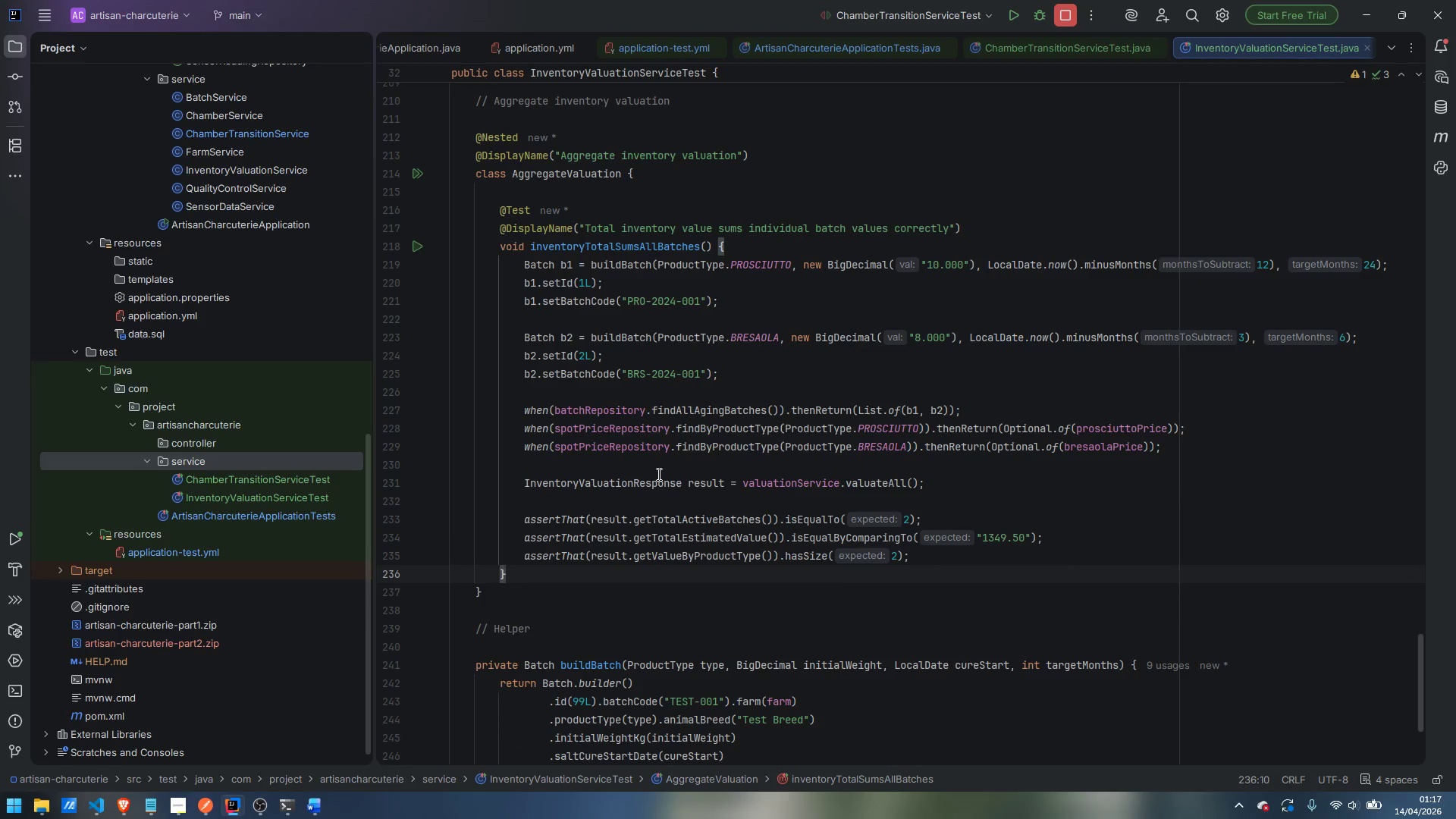 
key(Enter)
 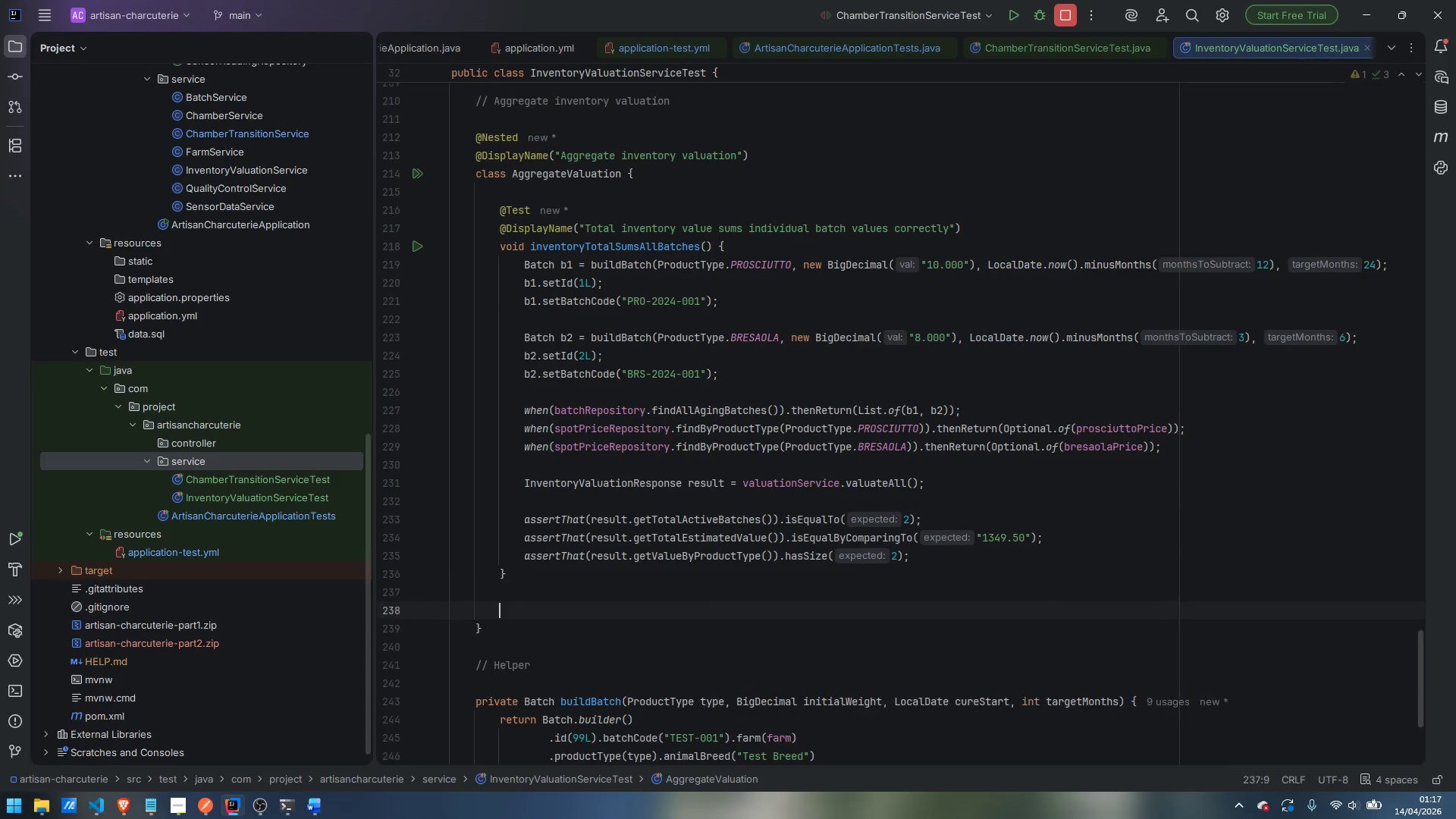 
key(Enter)
 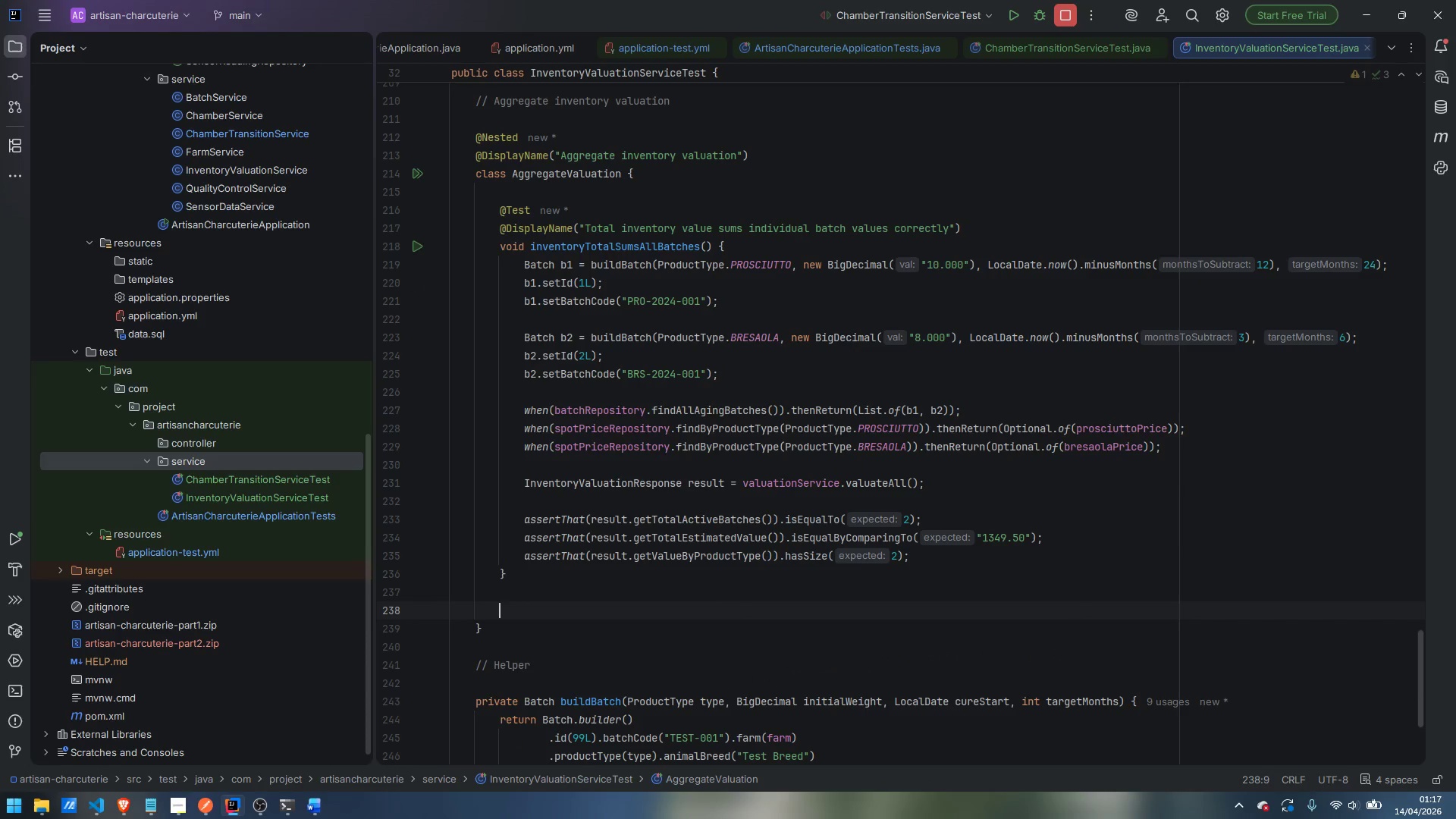 
type(@Test)
 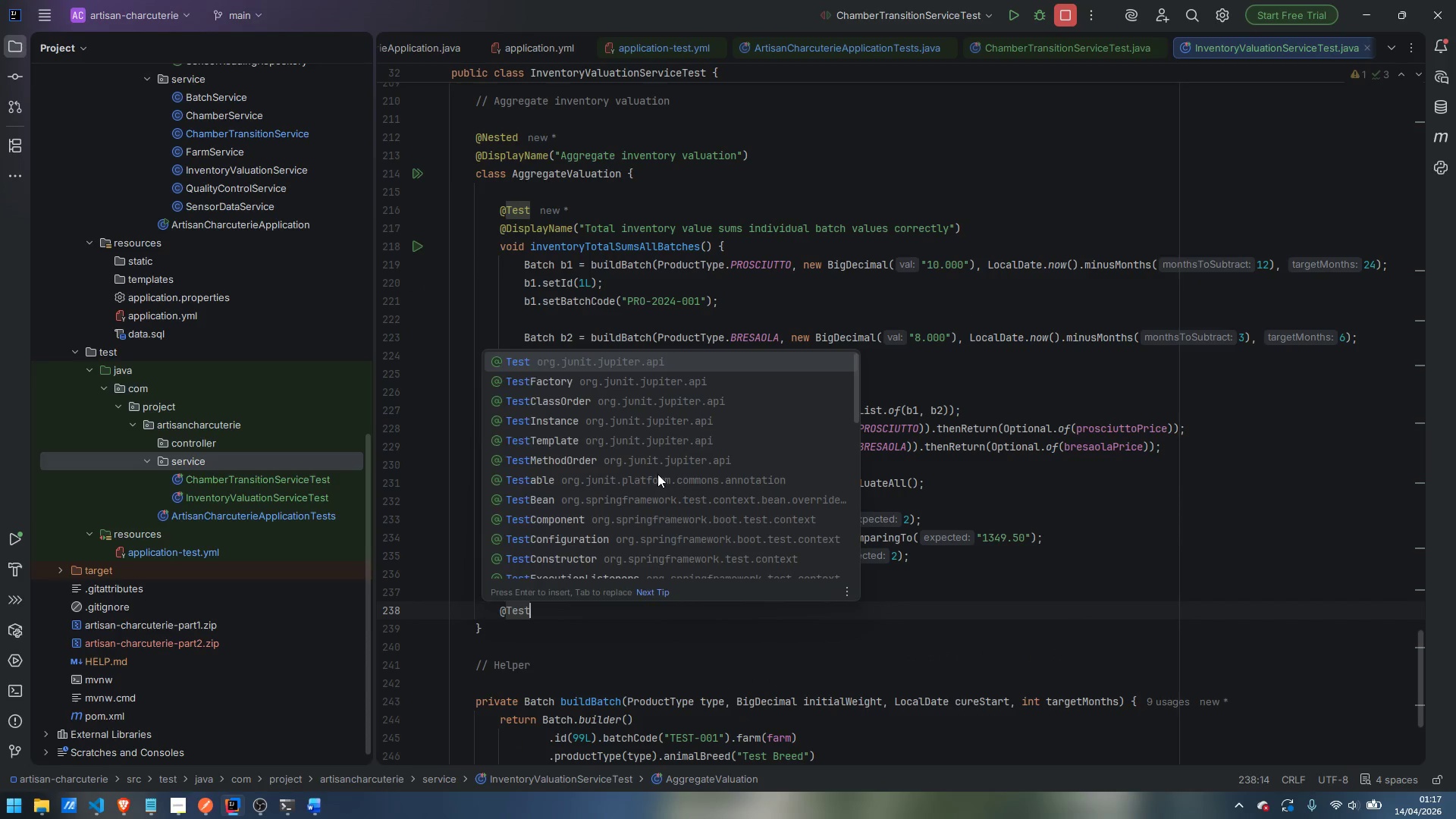 
key(Enter)
 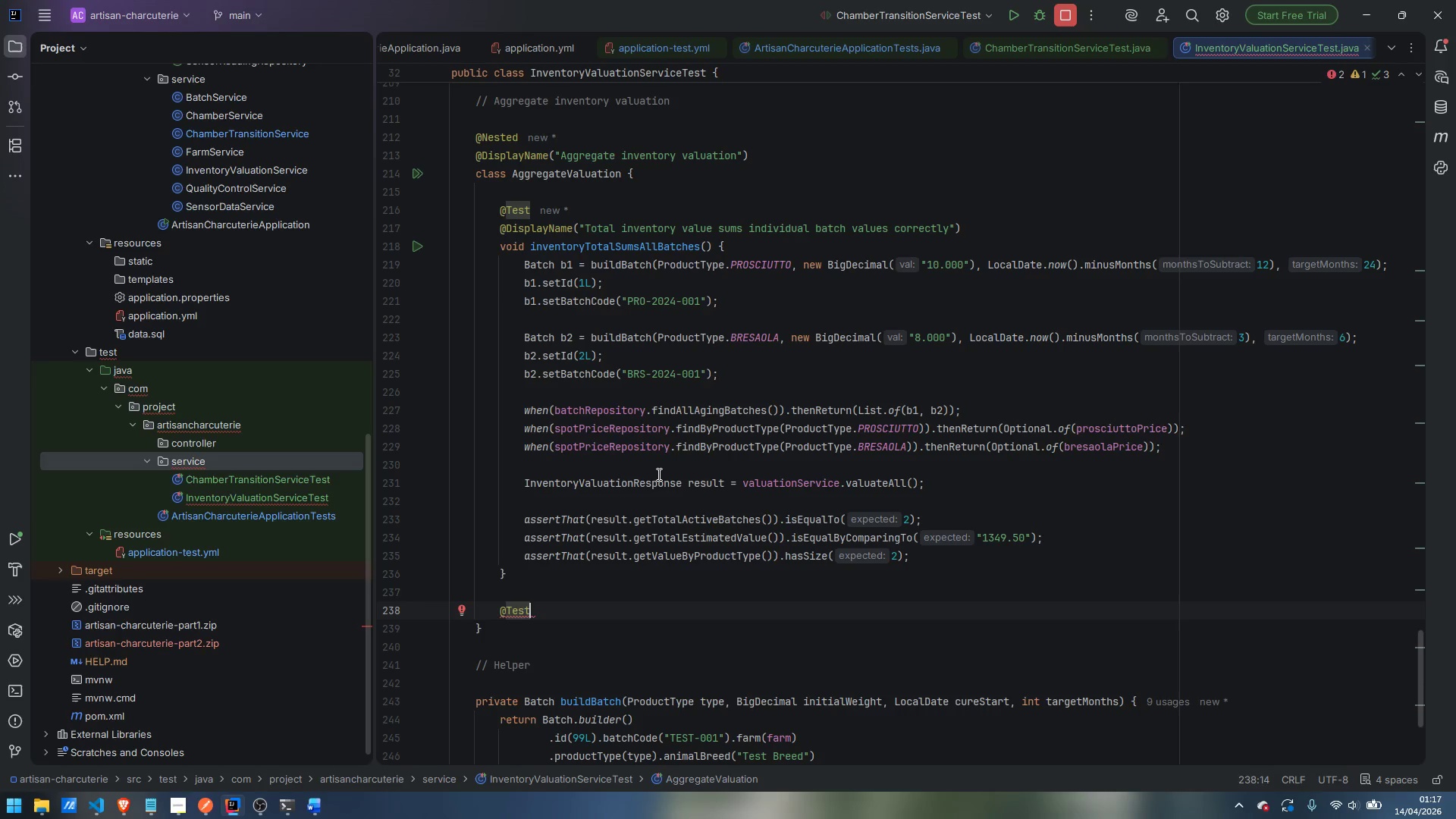 
wait(6.56)
 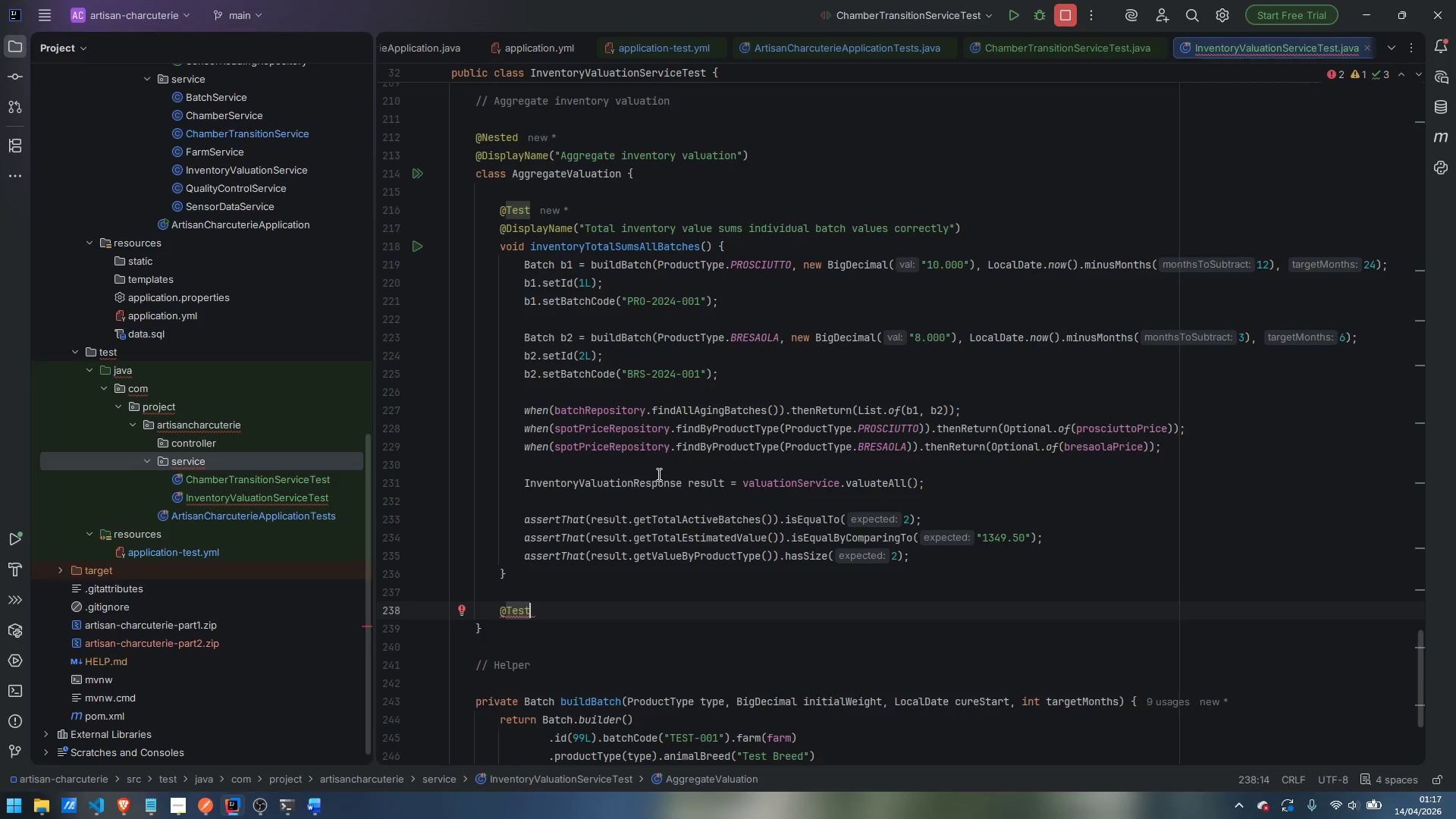 
key(Enter)
 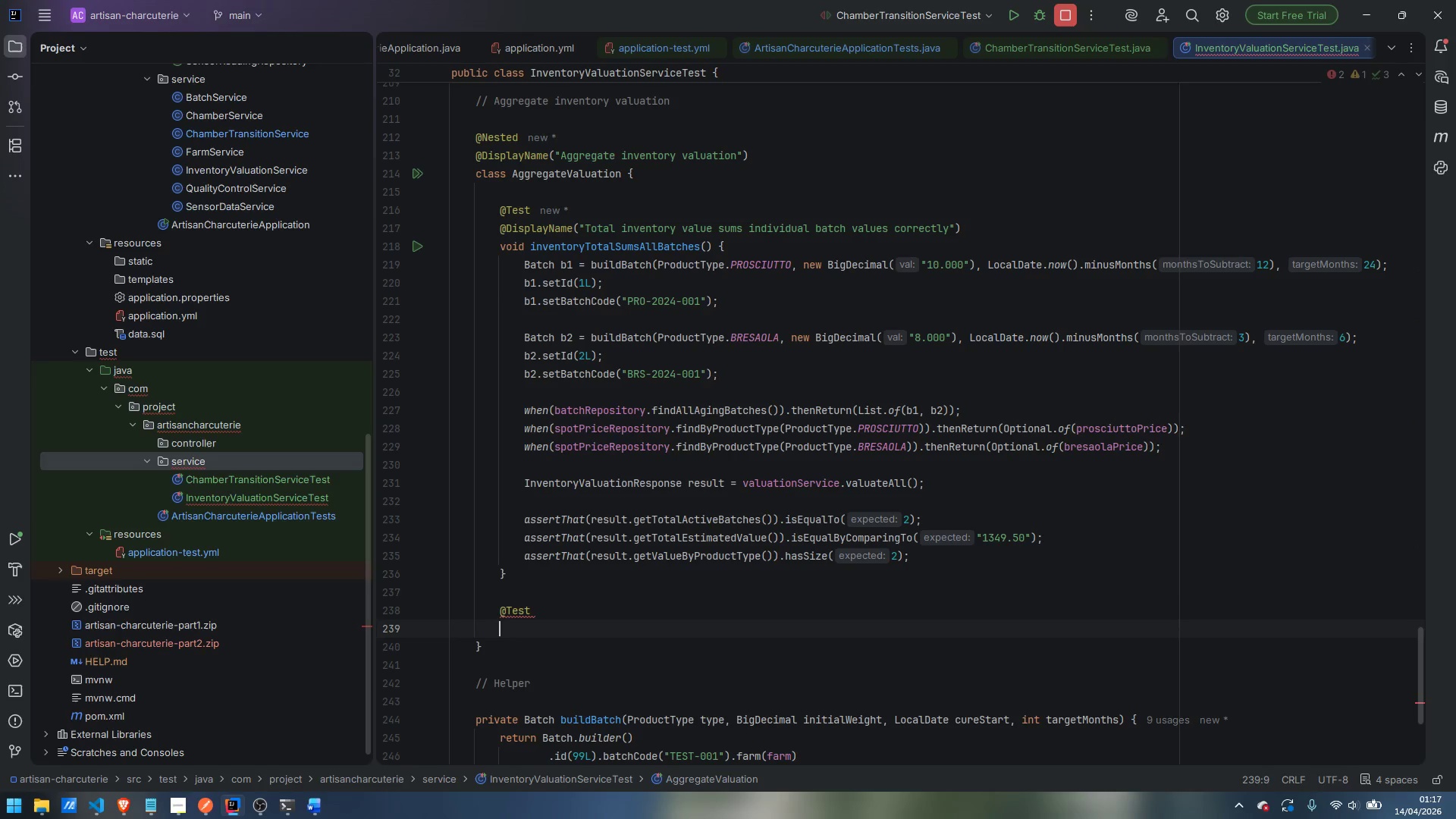 
type(@Displa)
 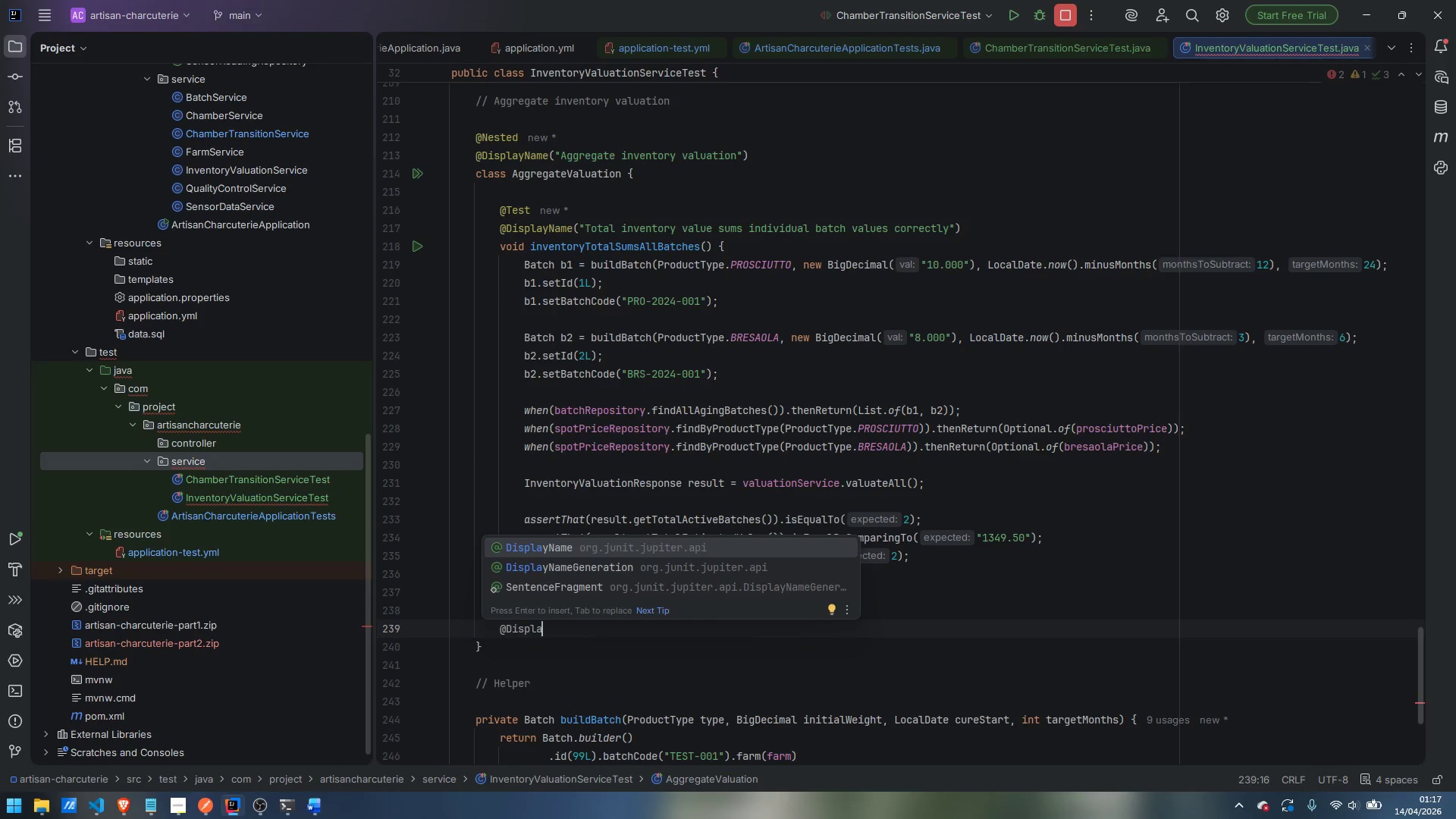 
key(Enter)
 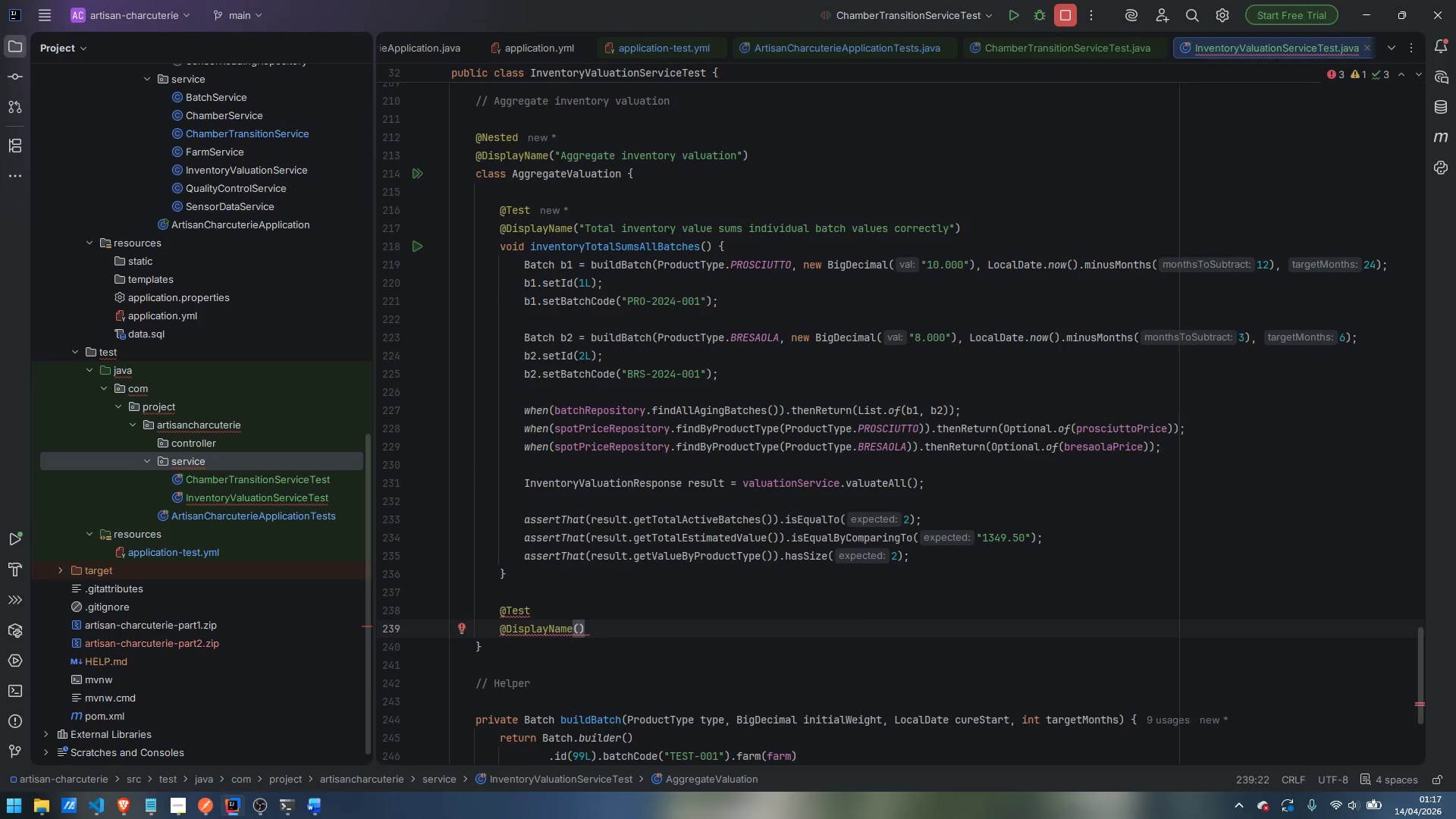 
type("Empty inventory return zero total value)
 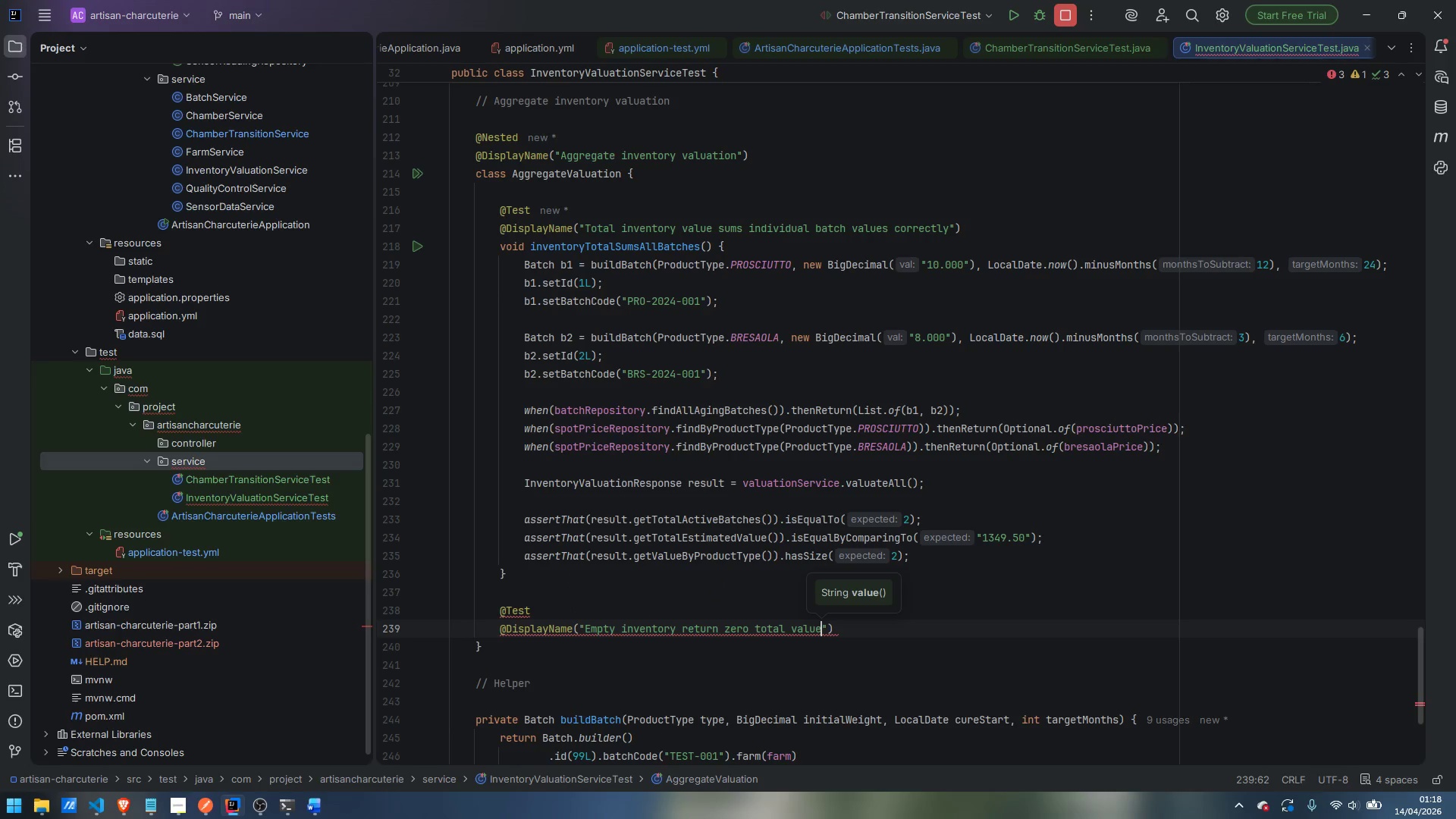 
key(ArrowRight)
 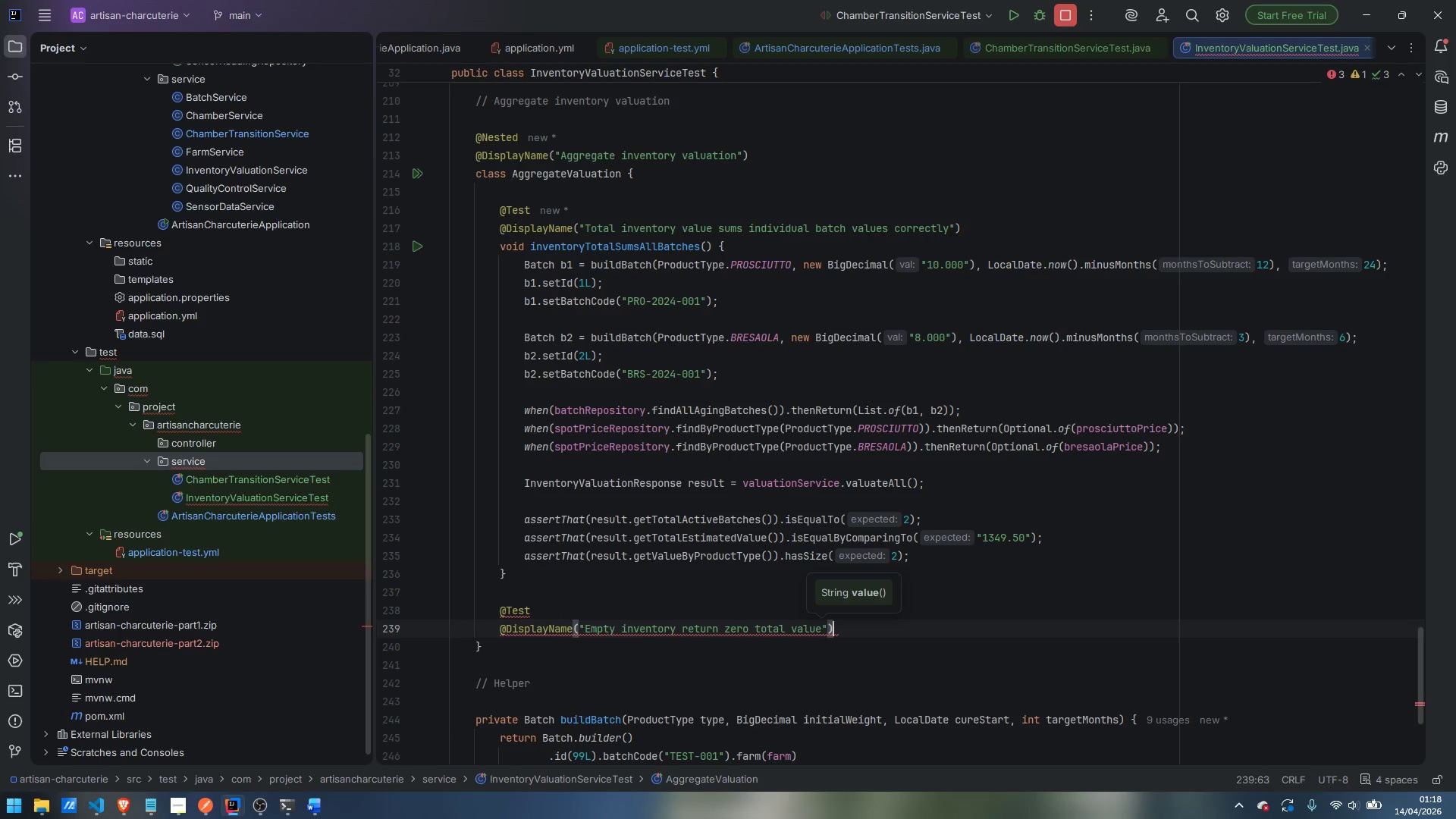 
key(ArrowRight)
 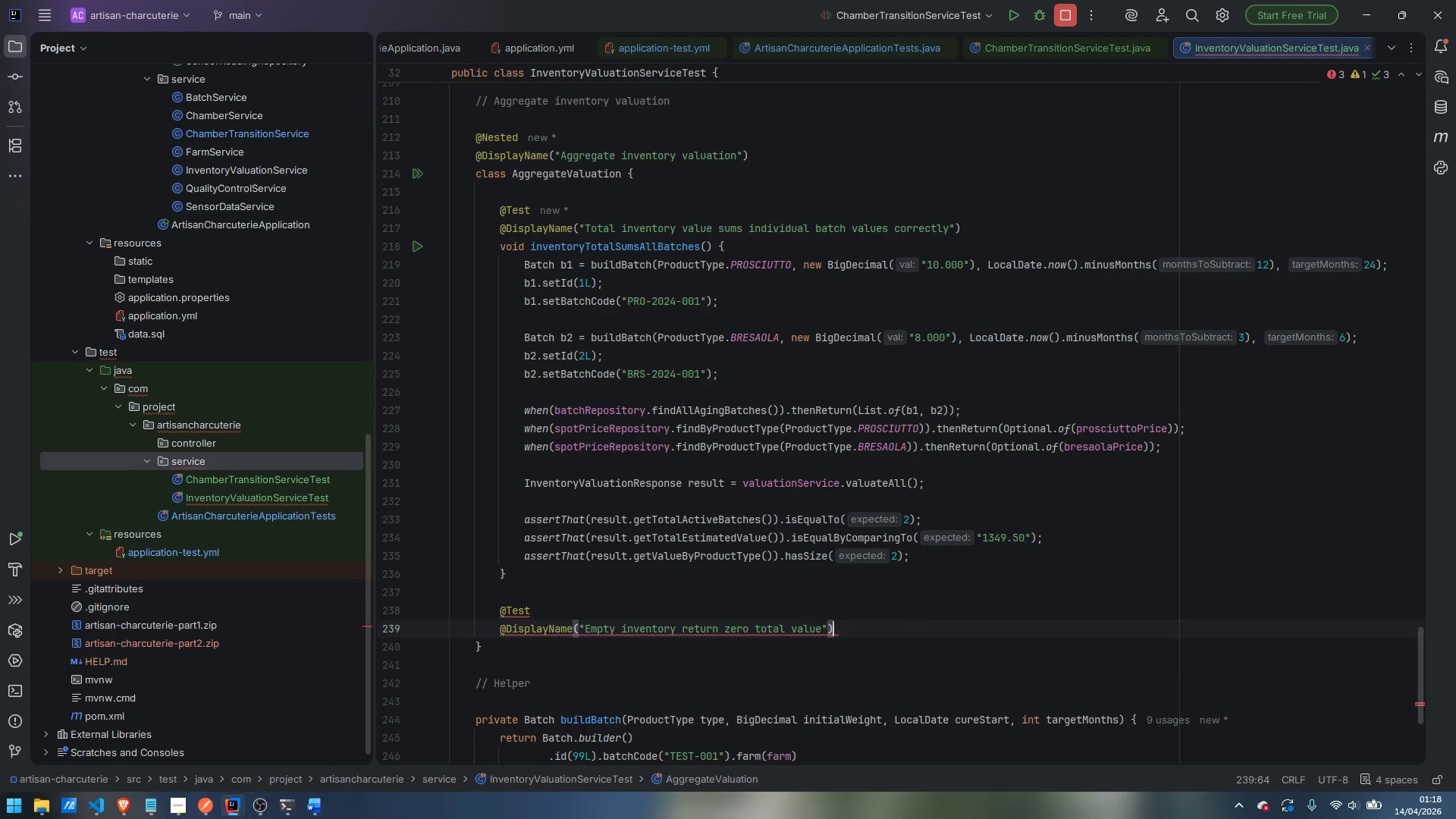 
key(Enter)
 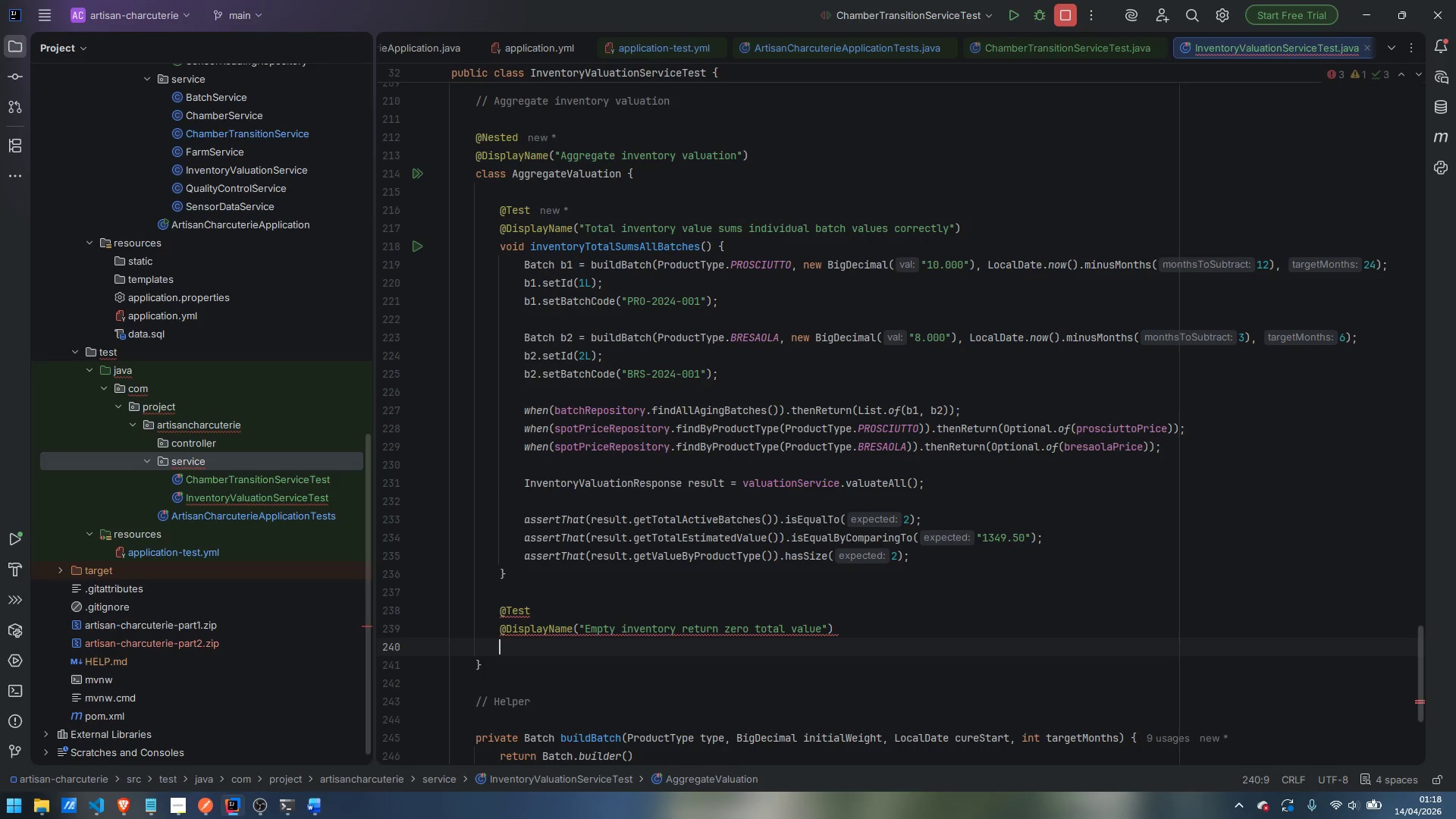 
hold_key(key=ShiftLeft, duration=0.83)
 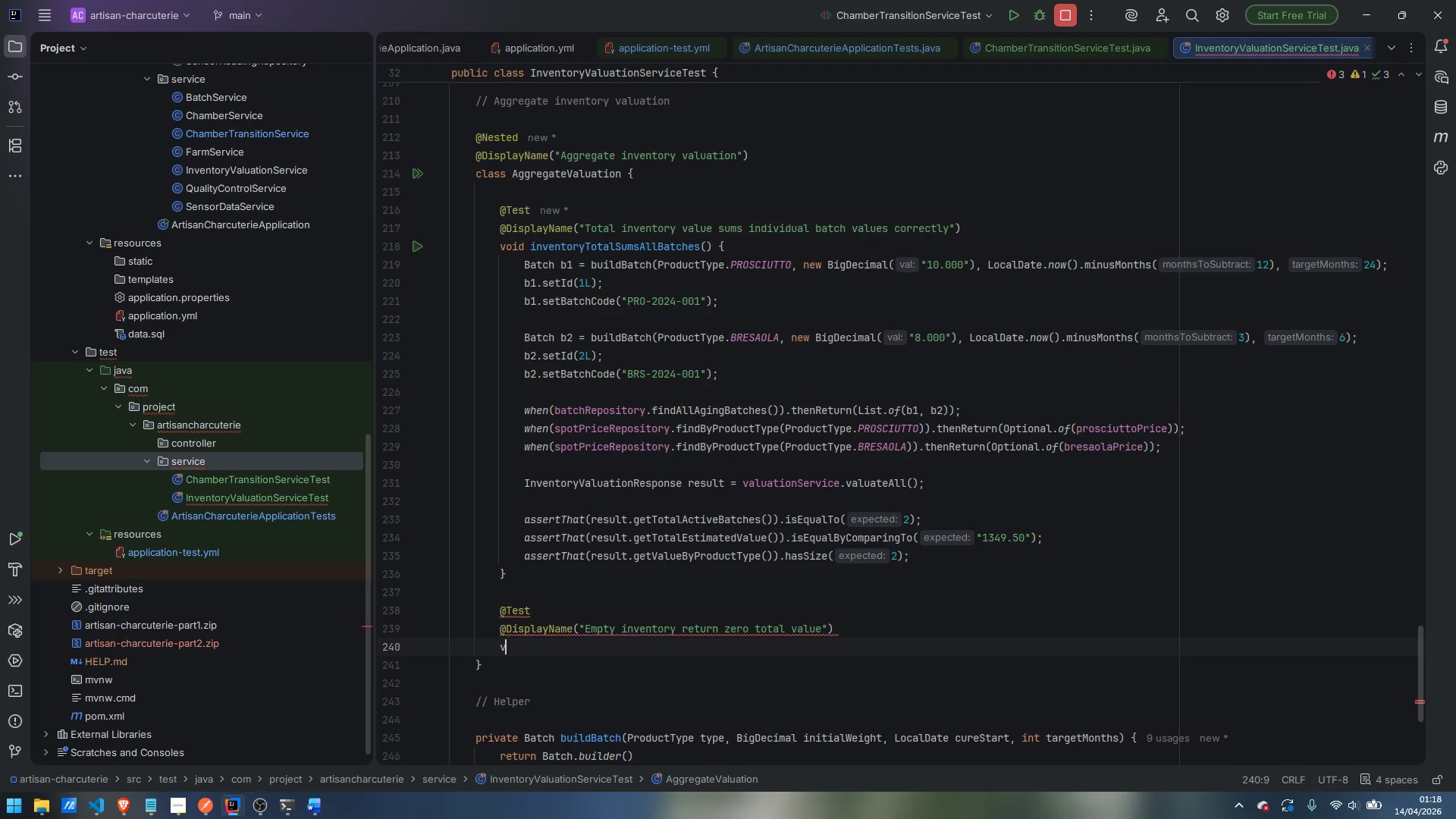 
type(void emptyInventoryReturnsZero() {)
 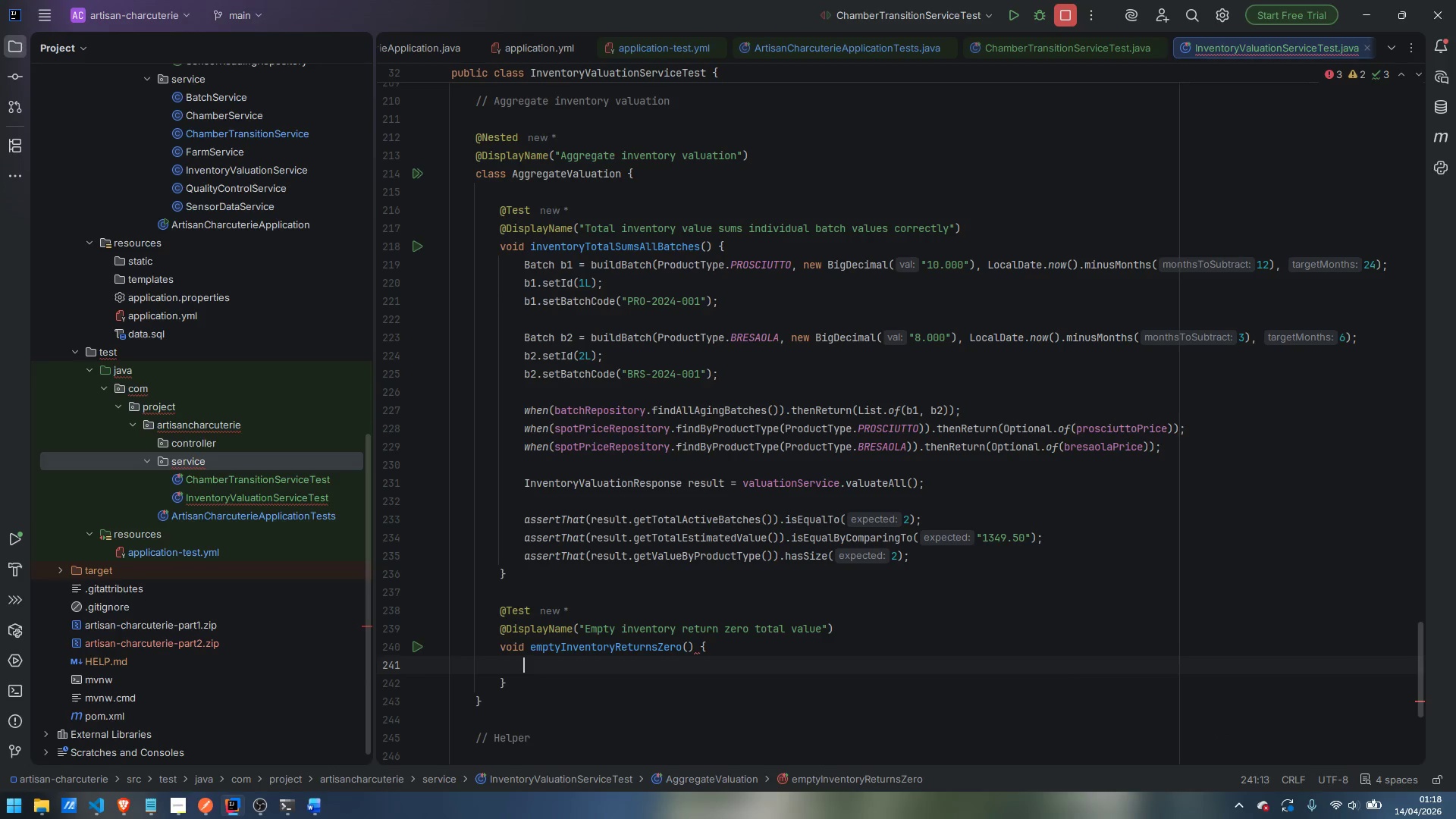 
 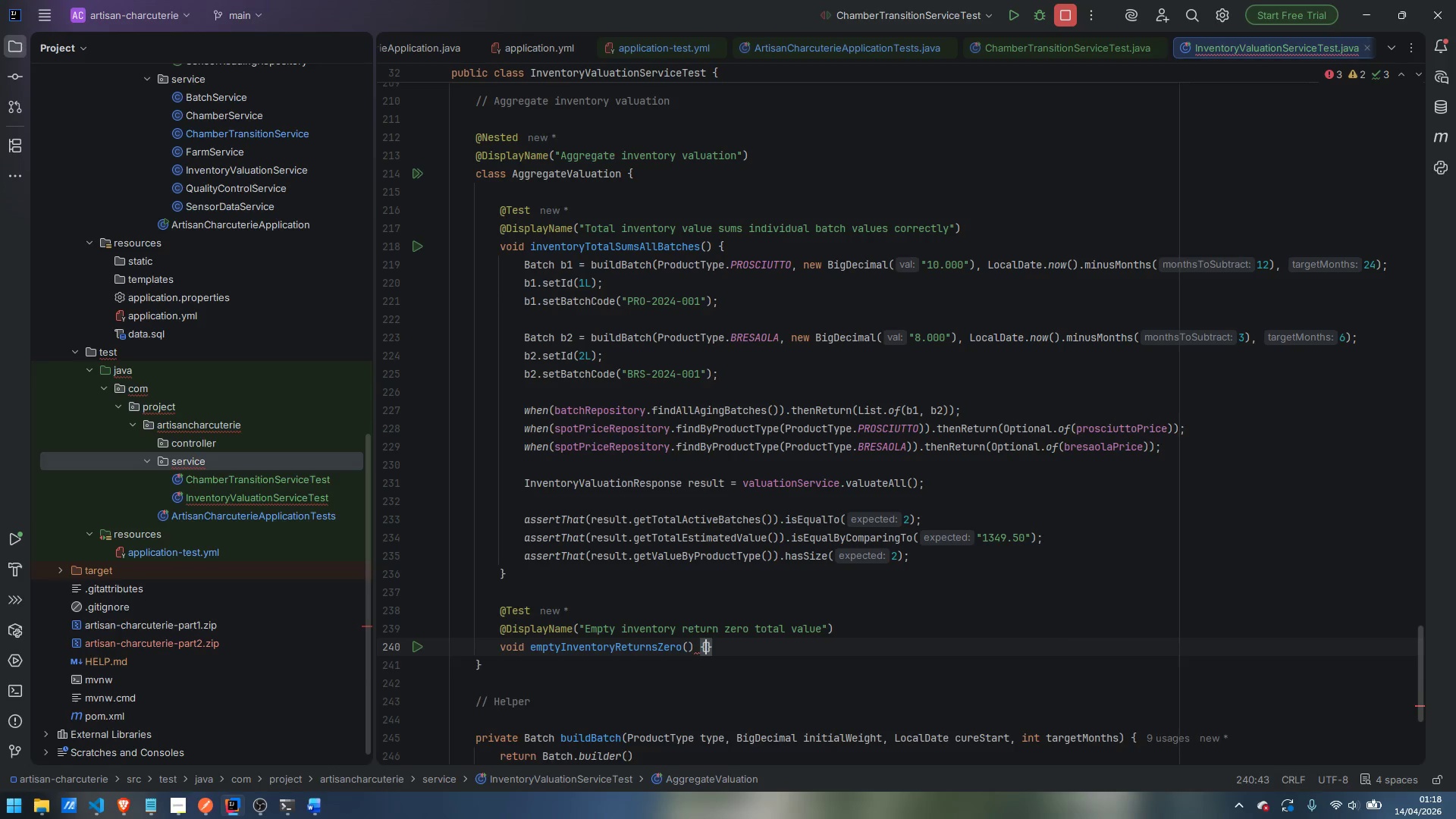 
key(Enter)
 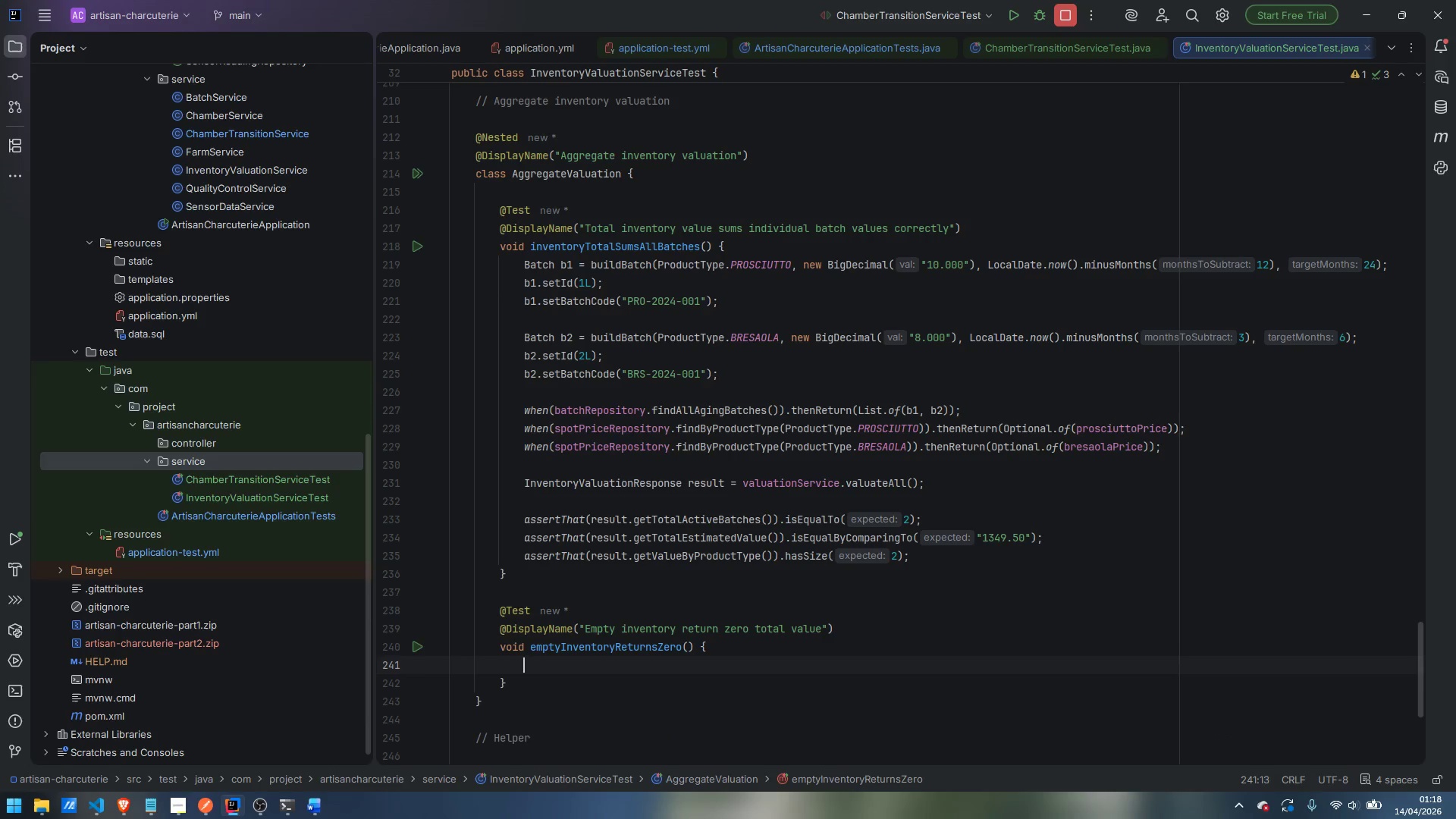 
type(when)
 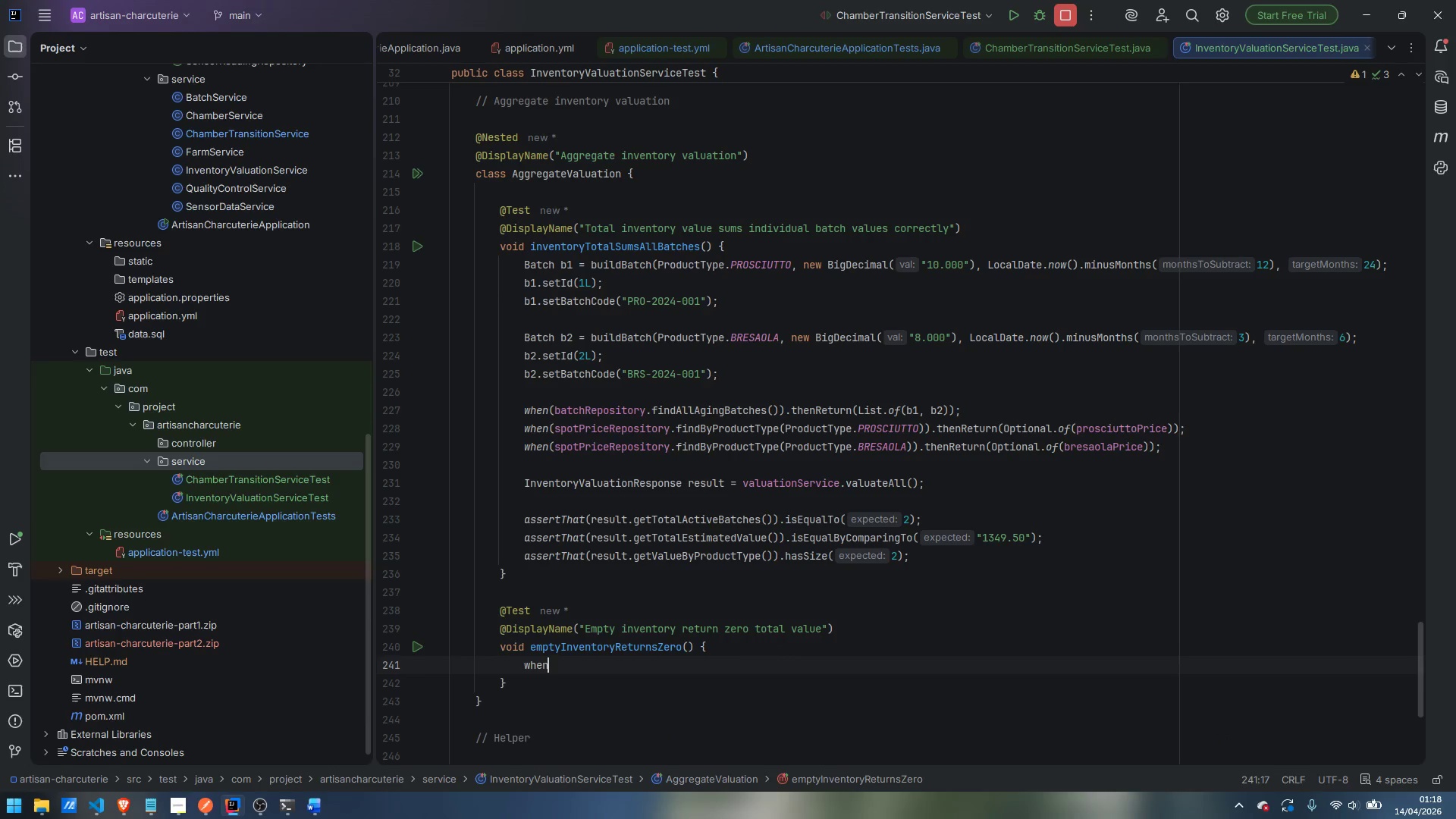 
key(Enter)
 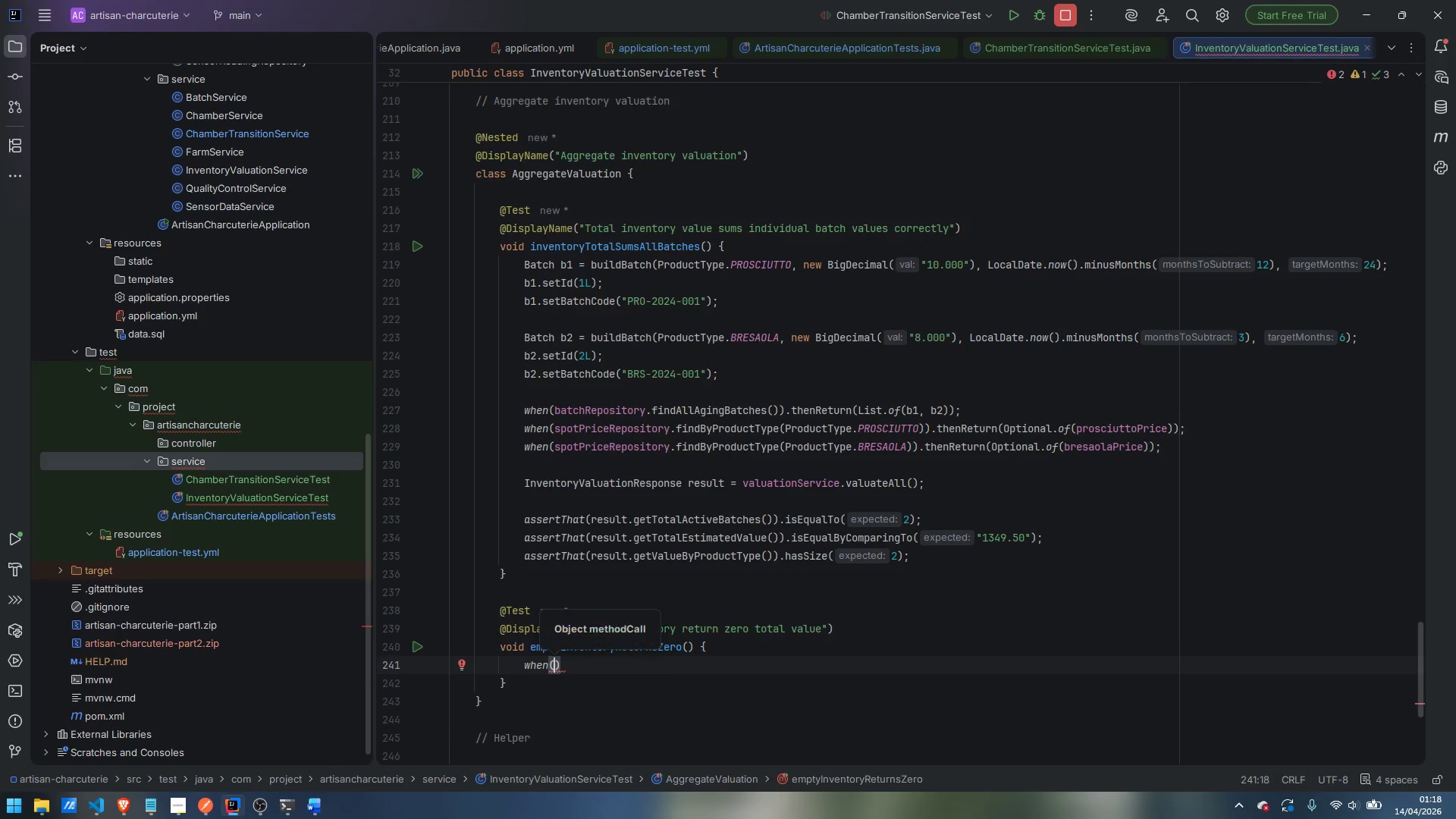 
type(batch)
 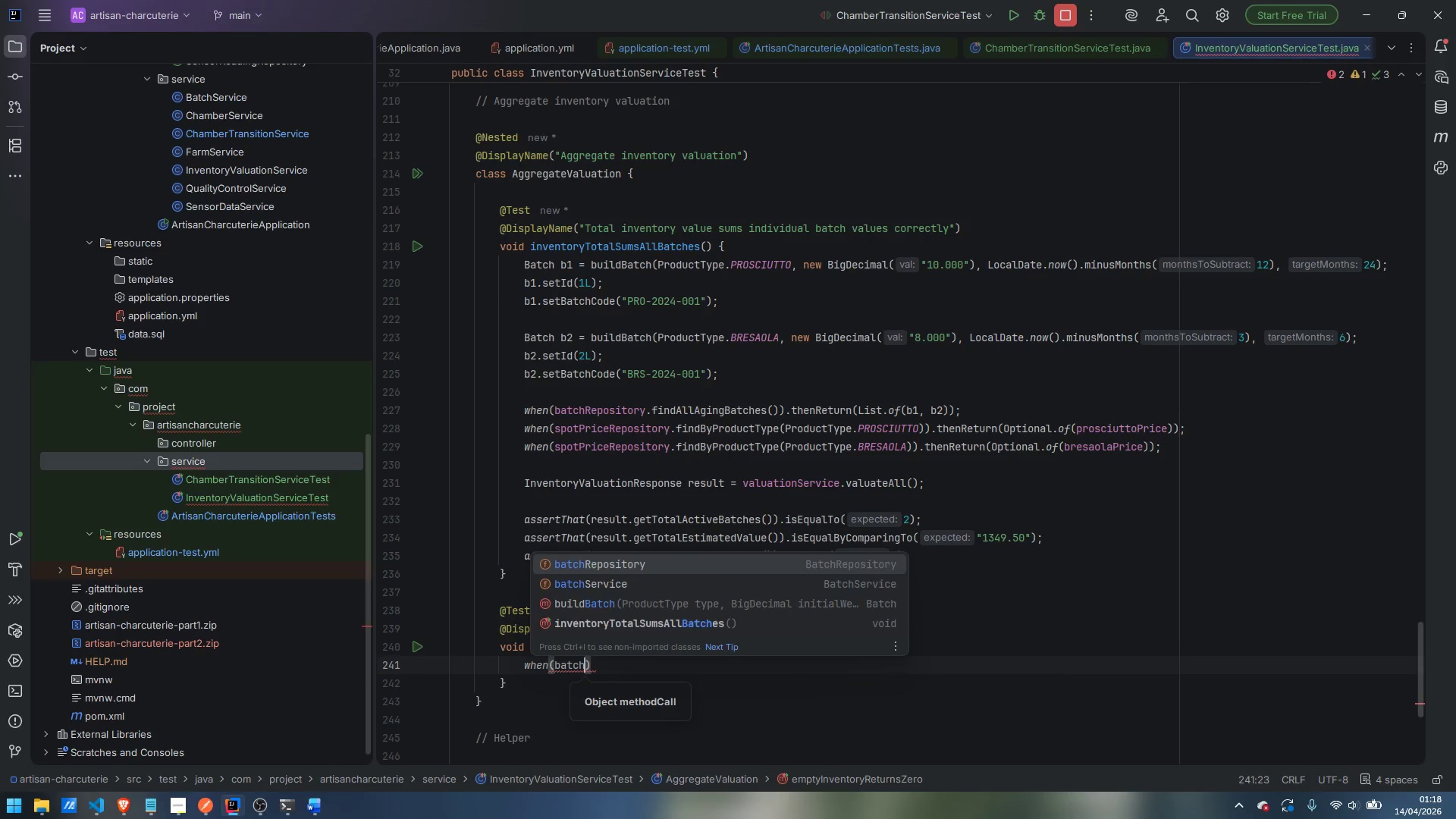 
key(Enter)
 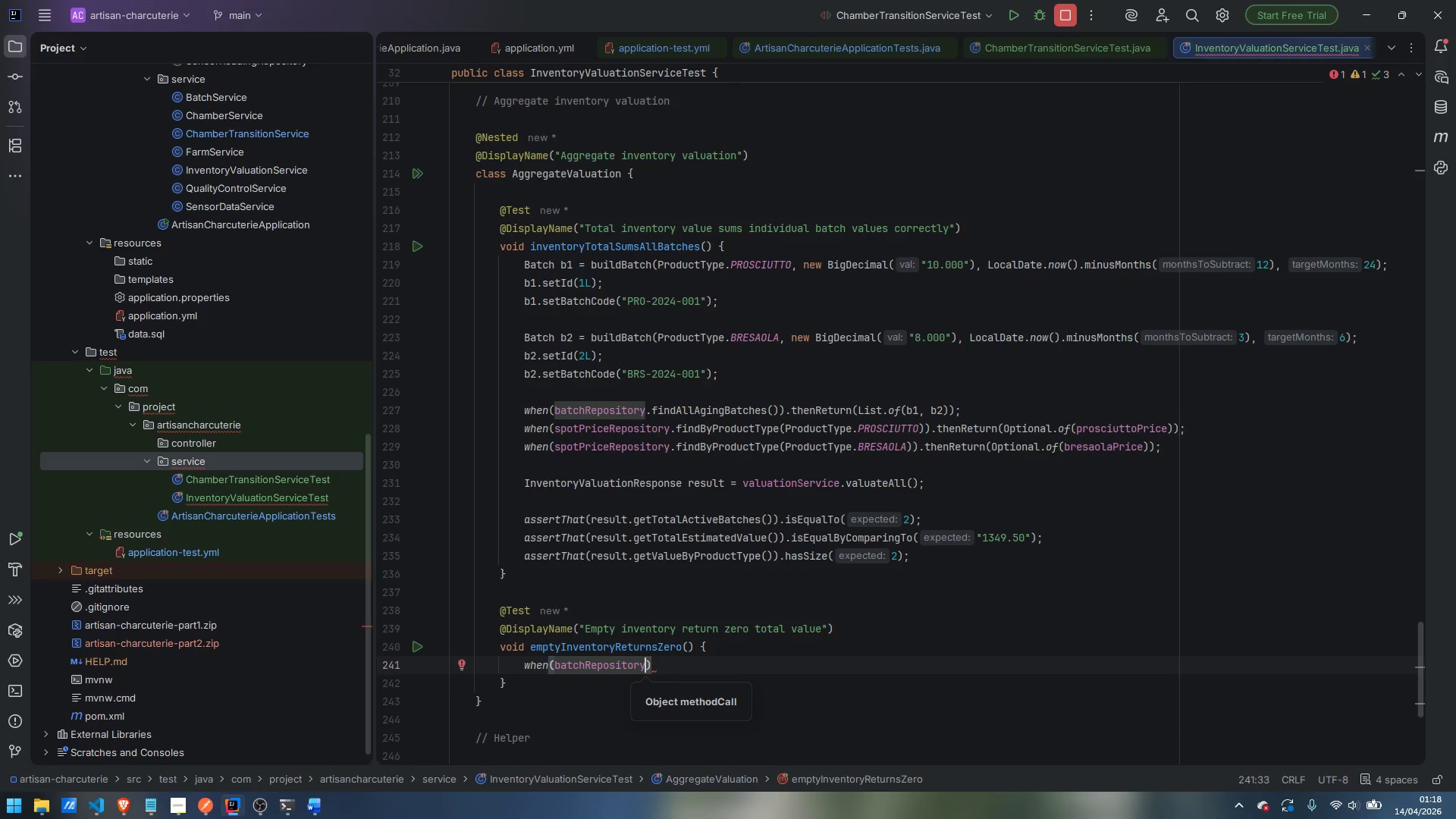 
type(.find)
 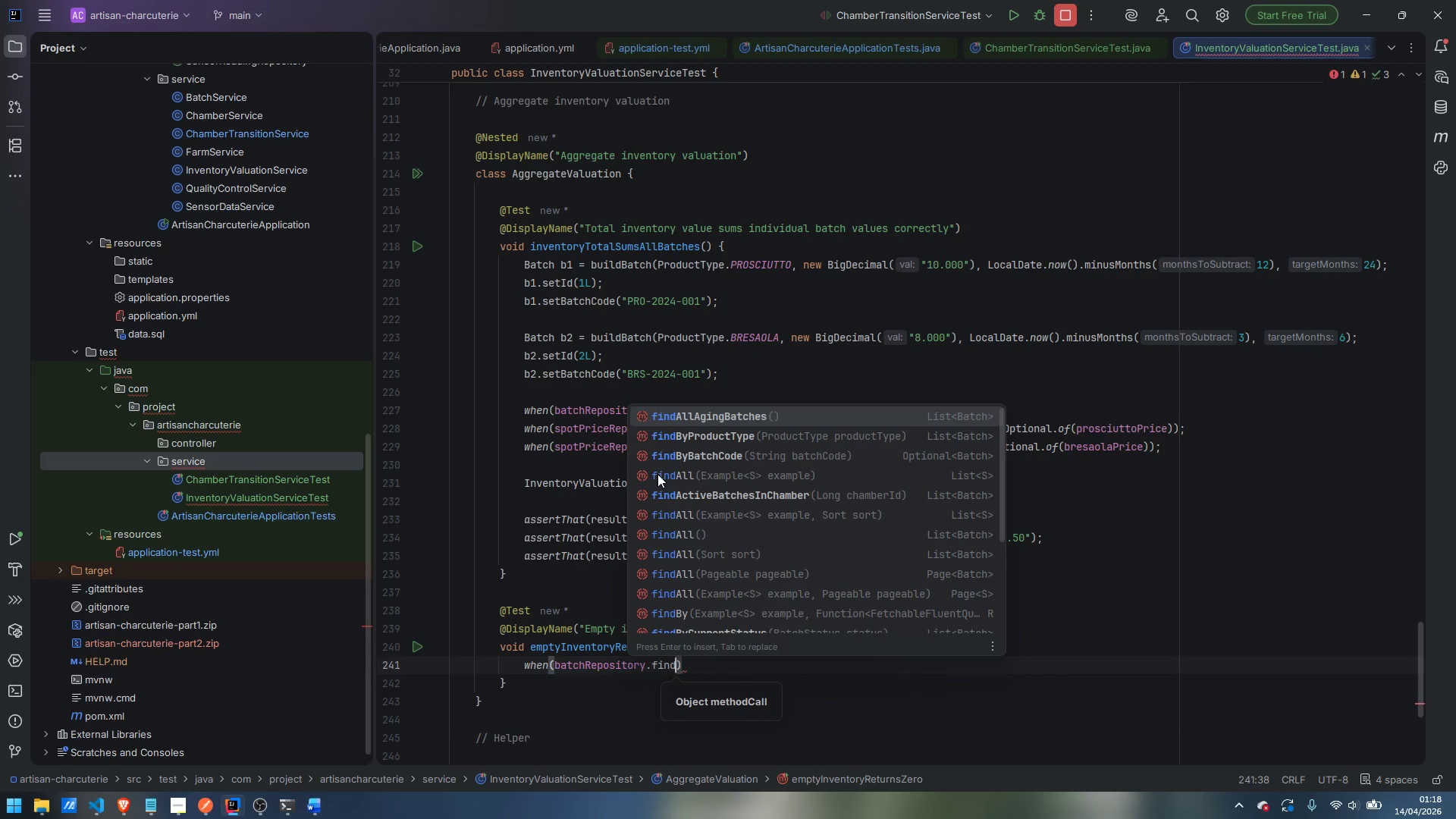 
key(Enter)
 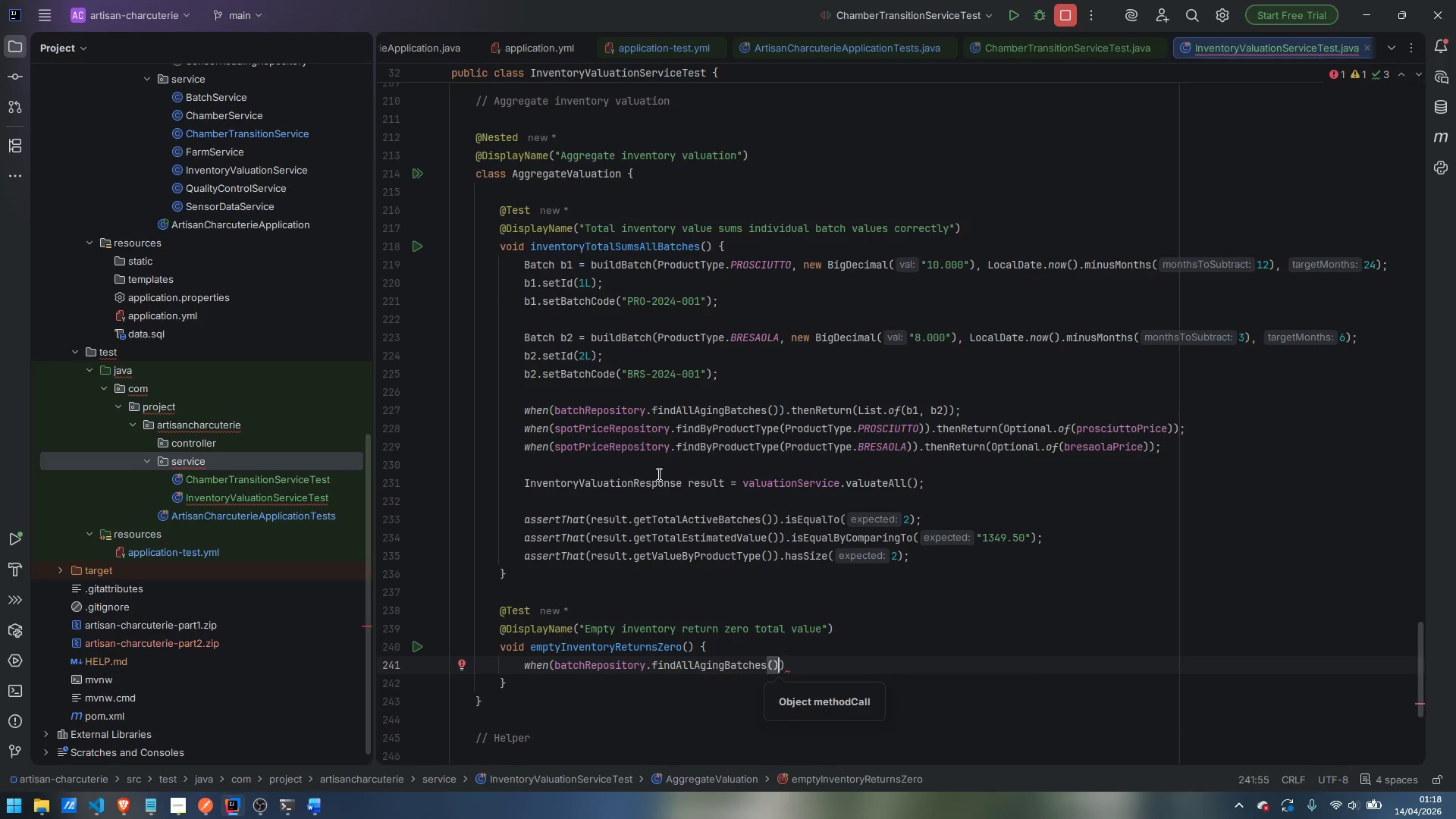 
key(ArrowRight)
 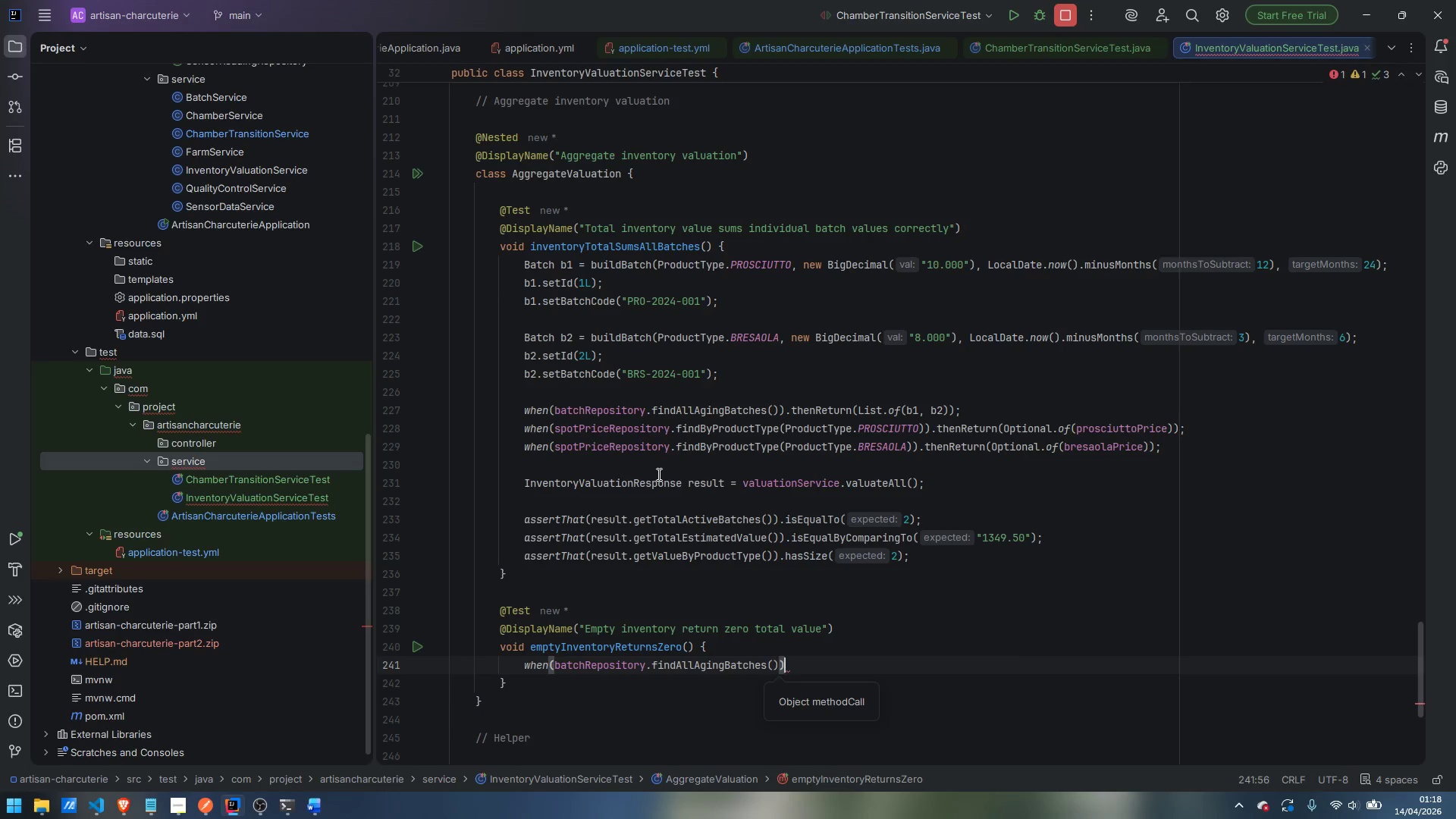 
key(Period)
 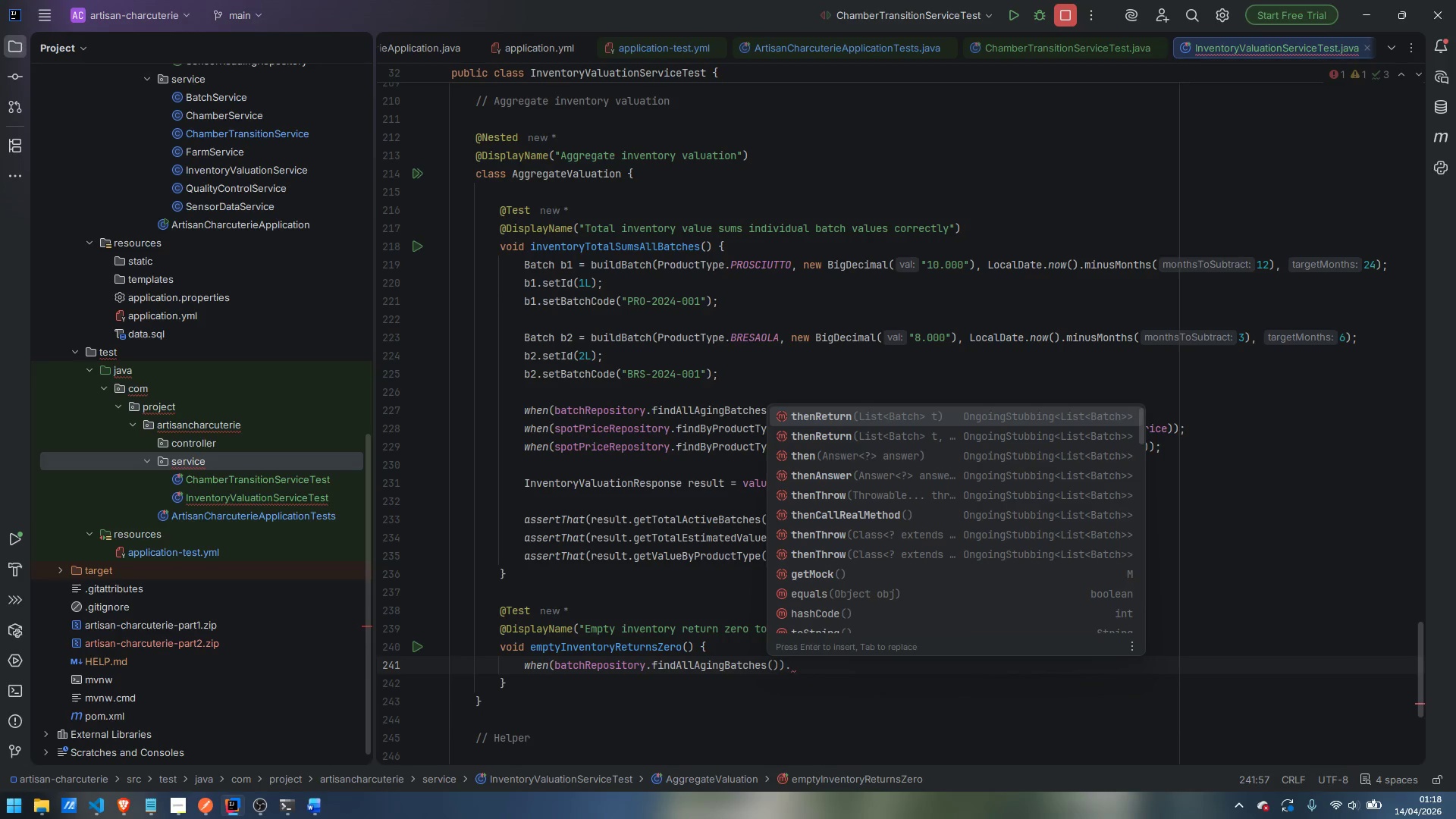 
key(Enter)
 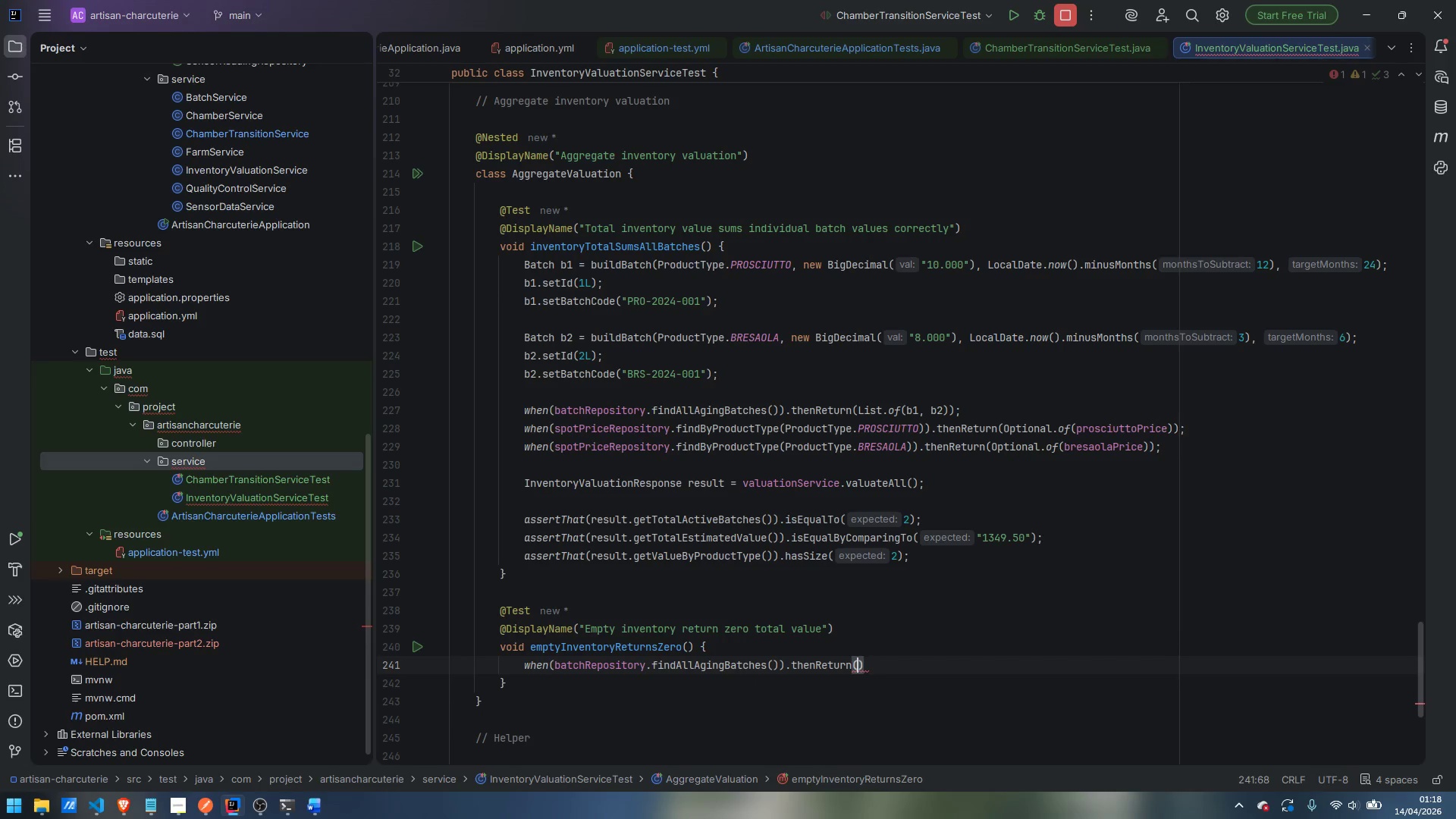 
type(Lis)
 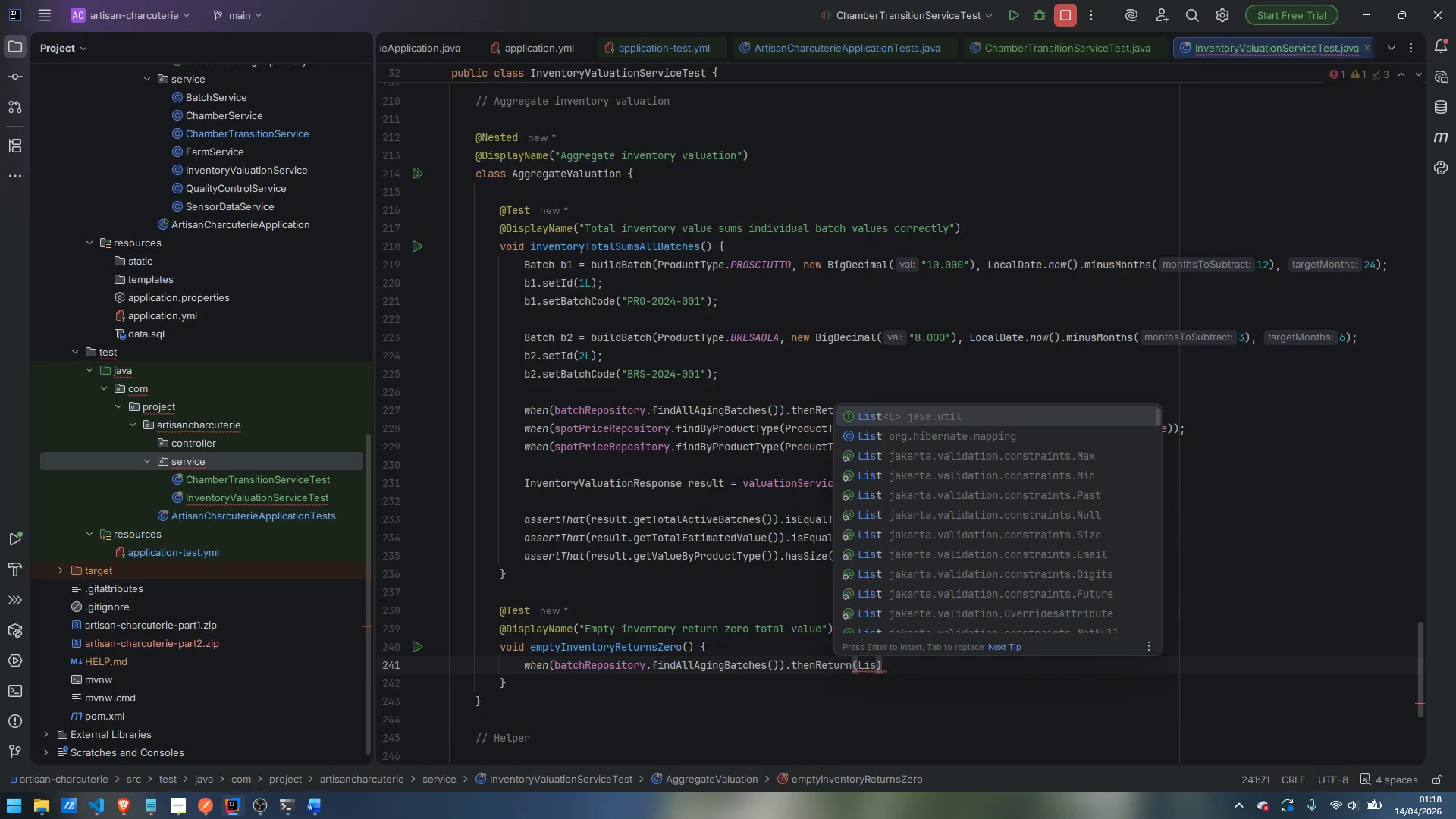 
key(Enter)
 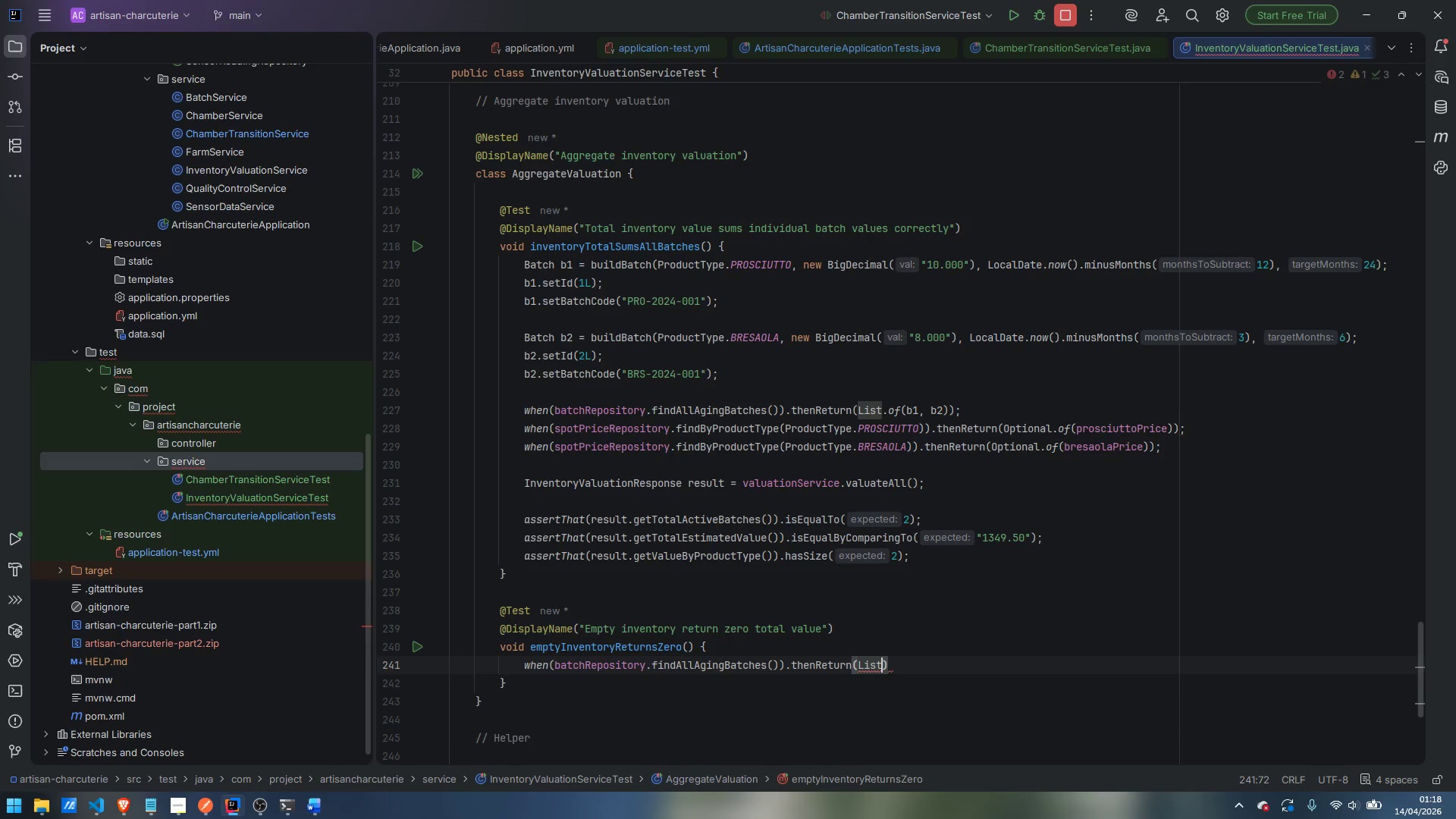 
key(Period)
 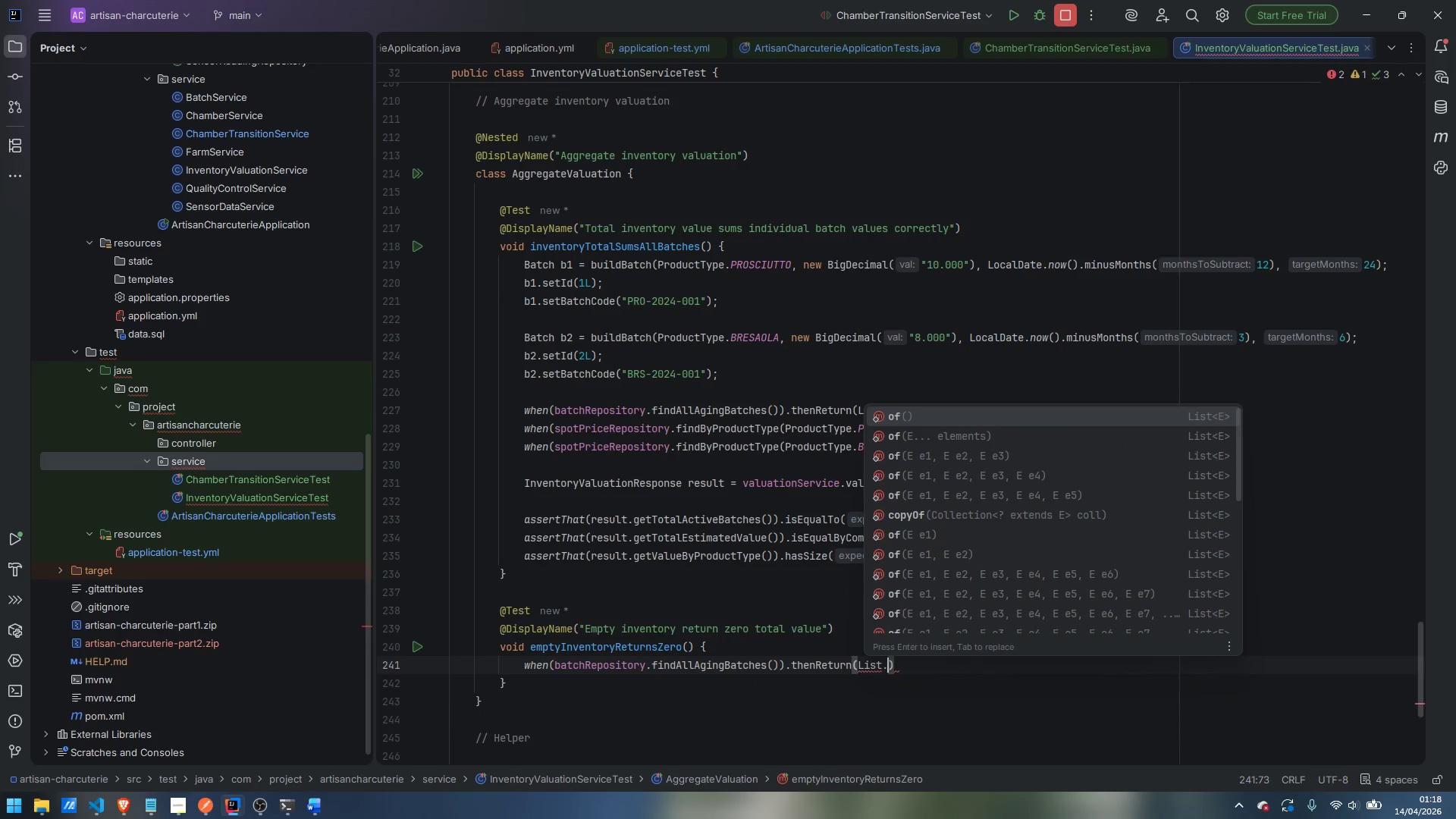 
key(Enter)
 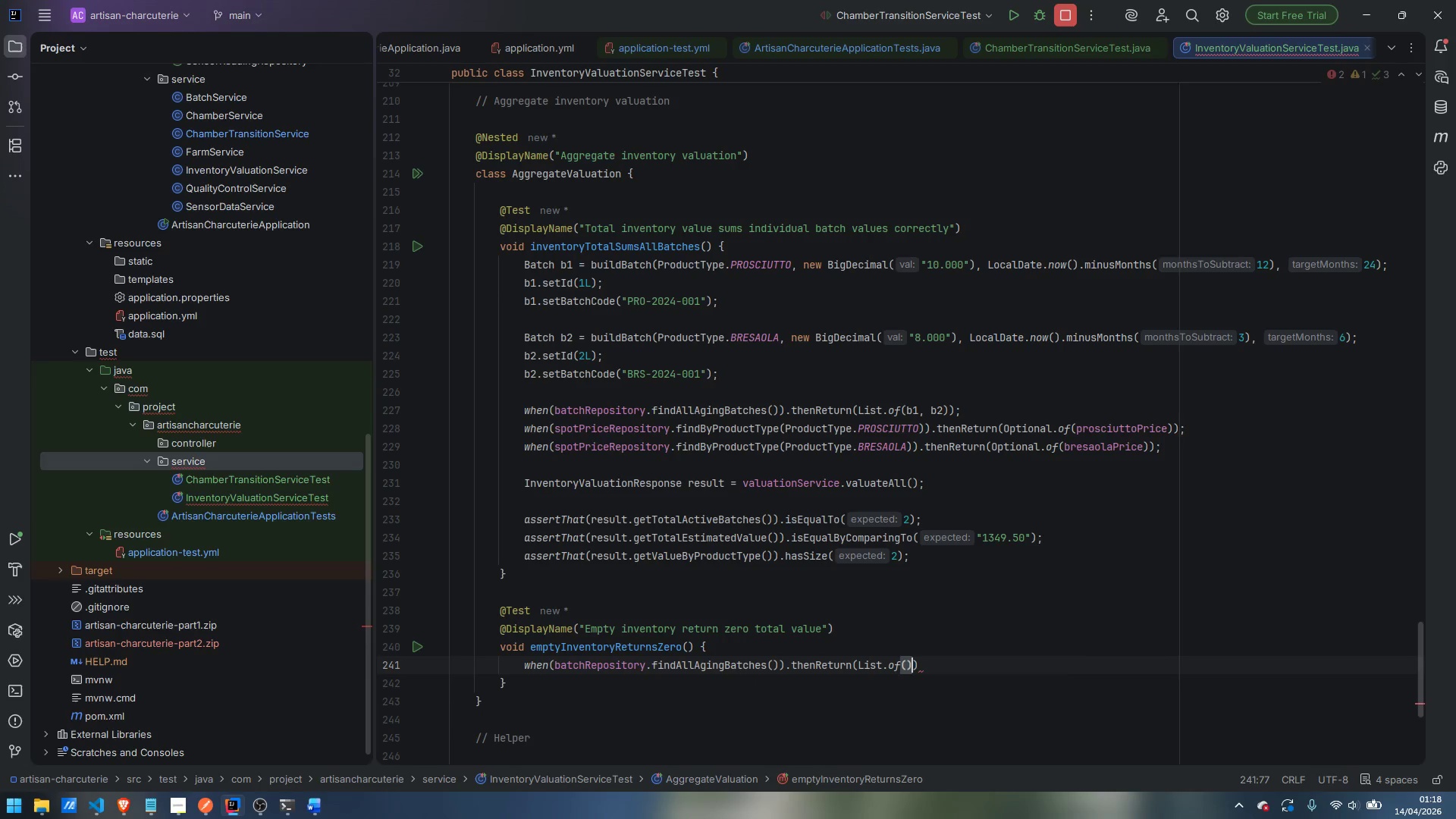 
key(ArrowRight)
 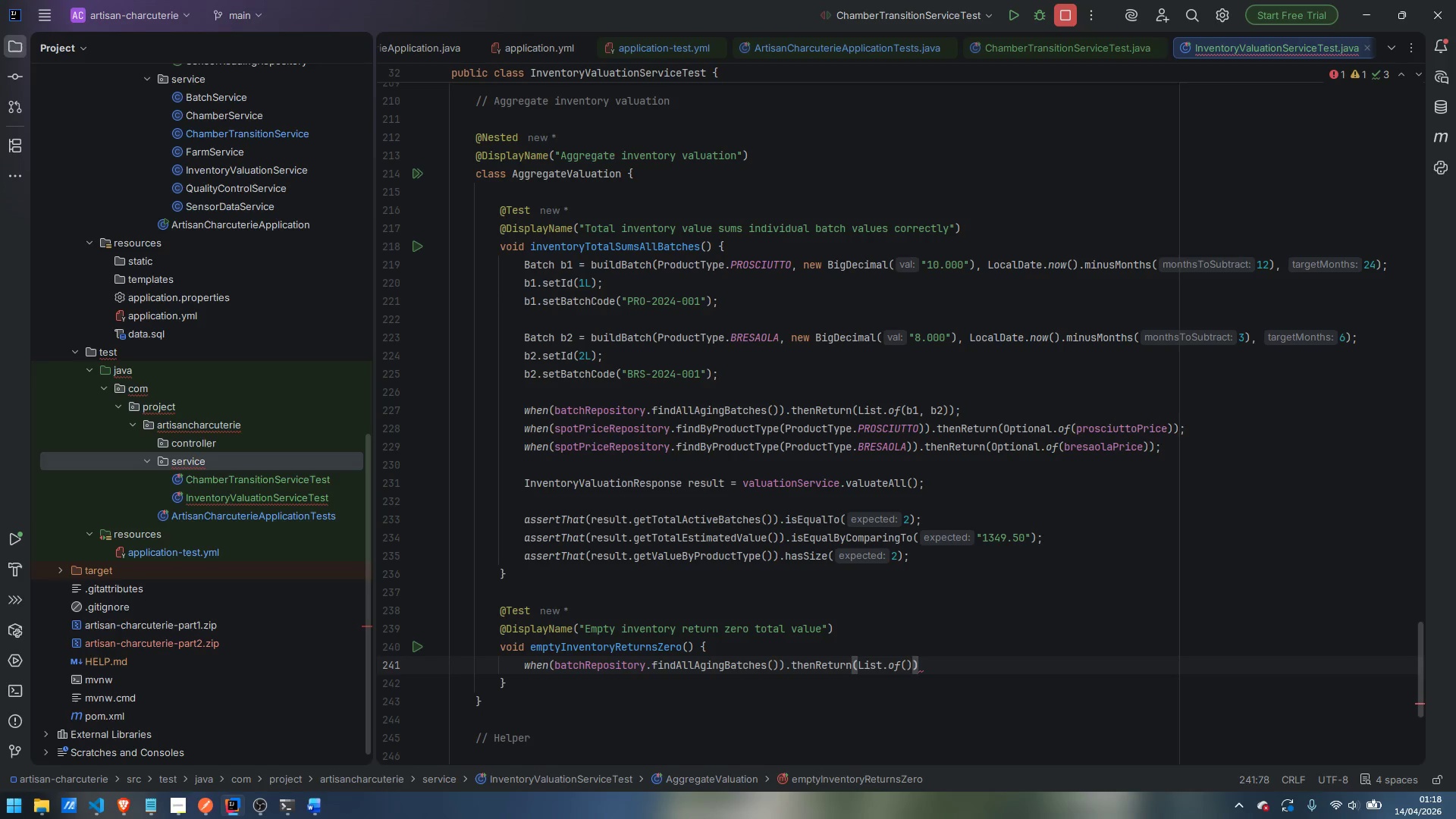 
key(Semicolon)
 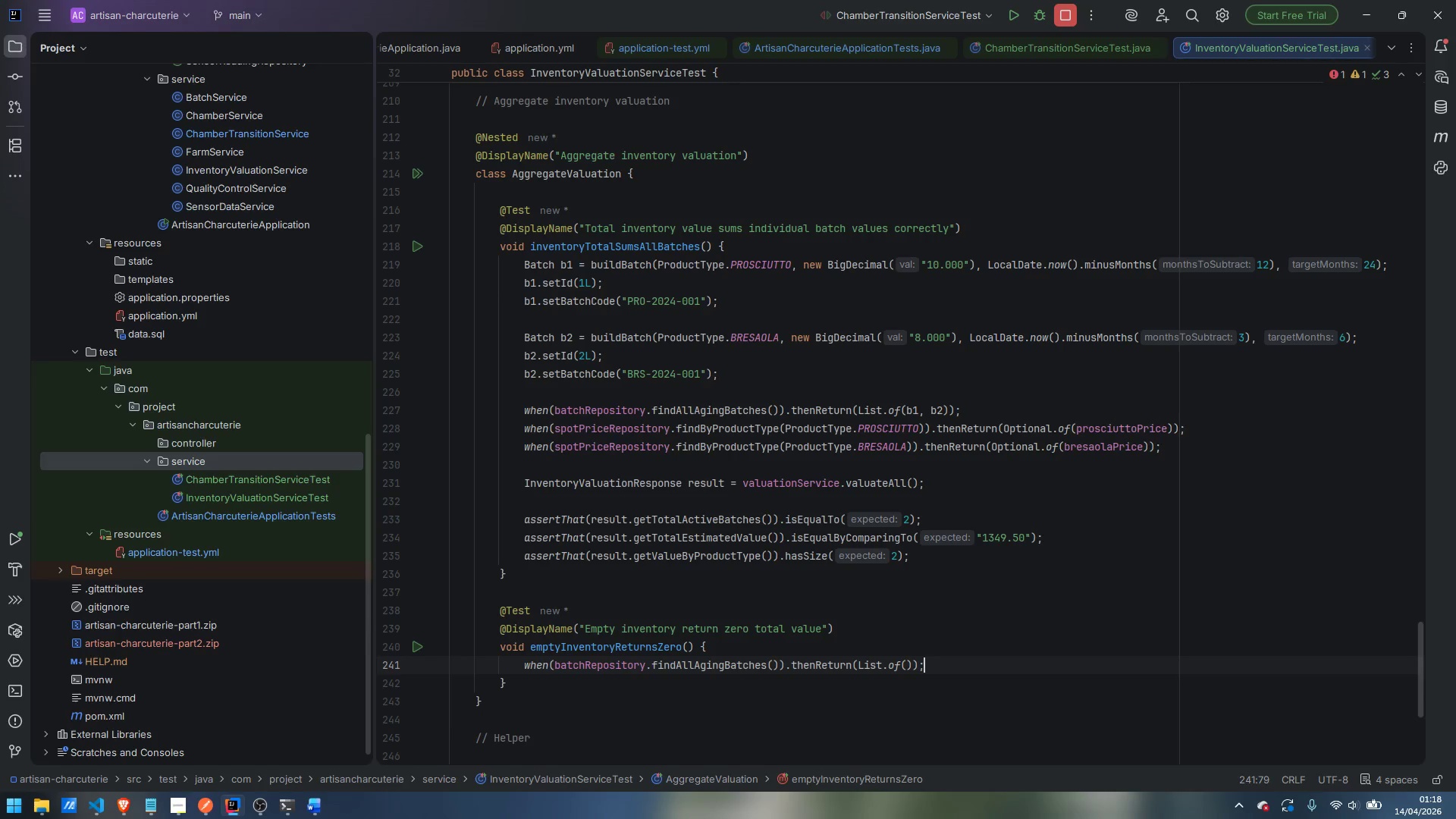 
key(Enter)
 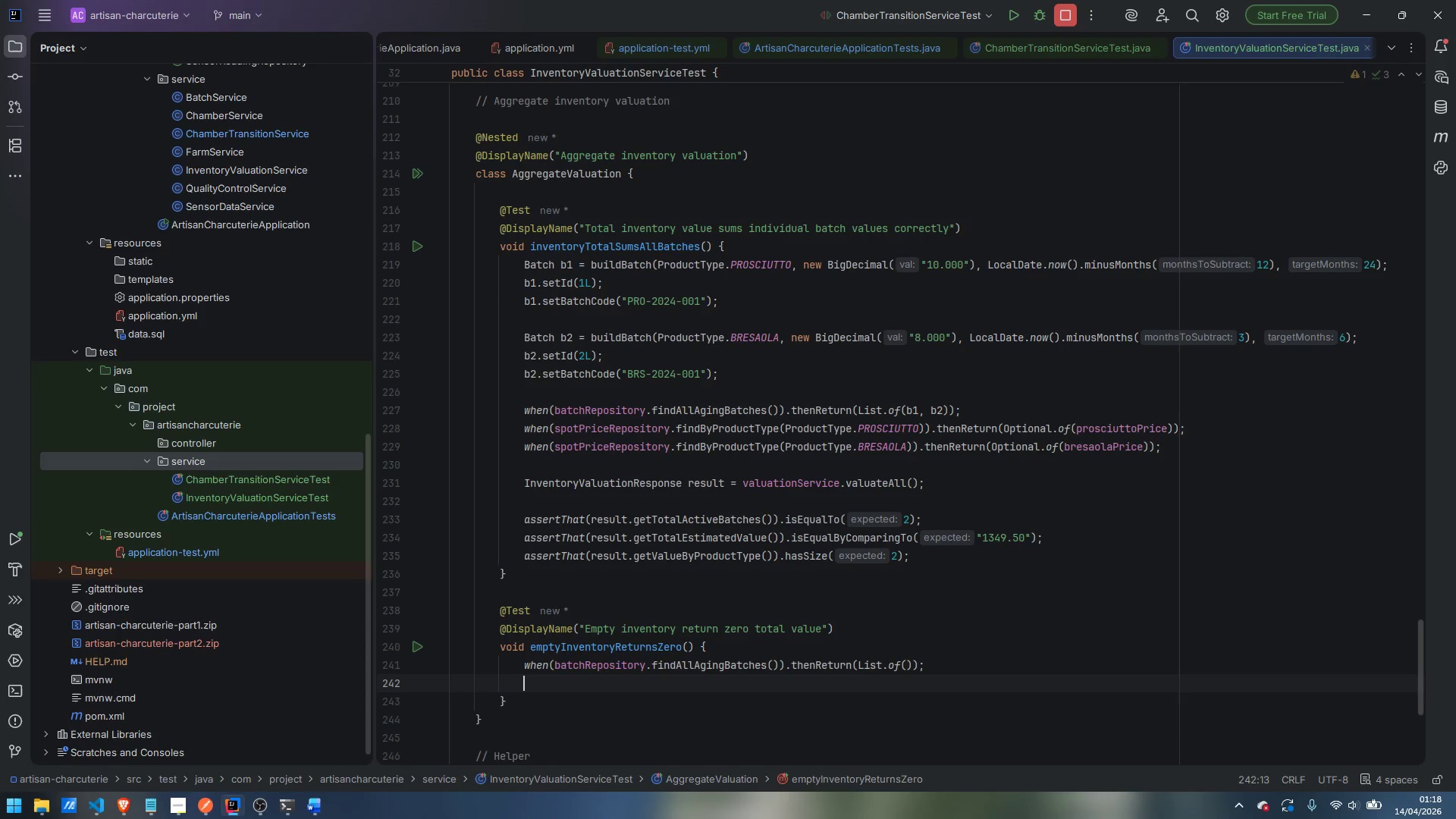 
key(Enter)
 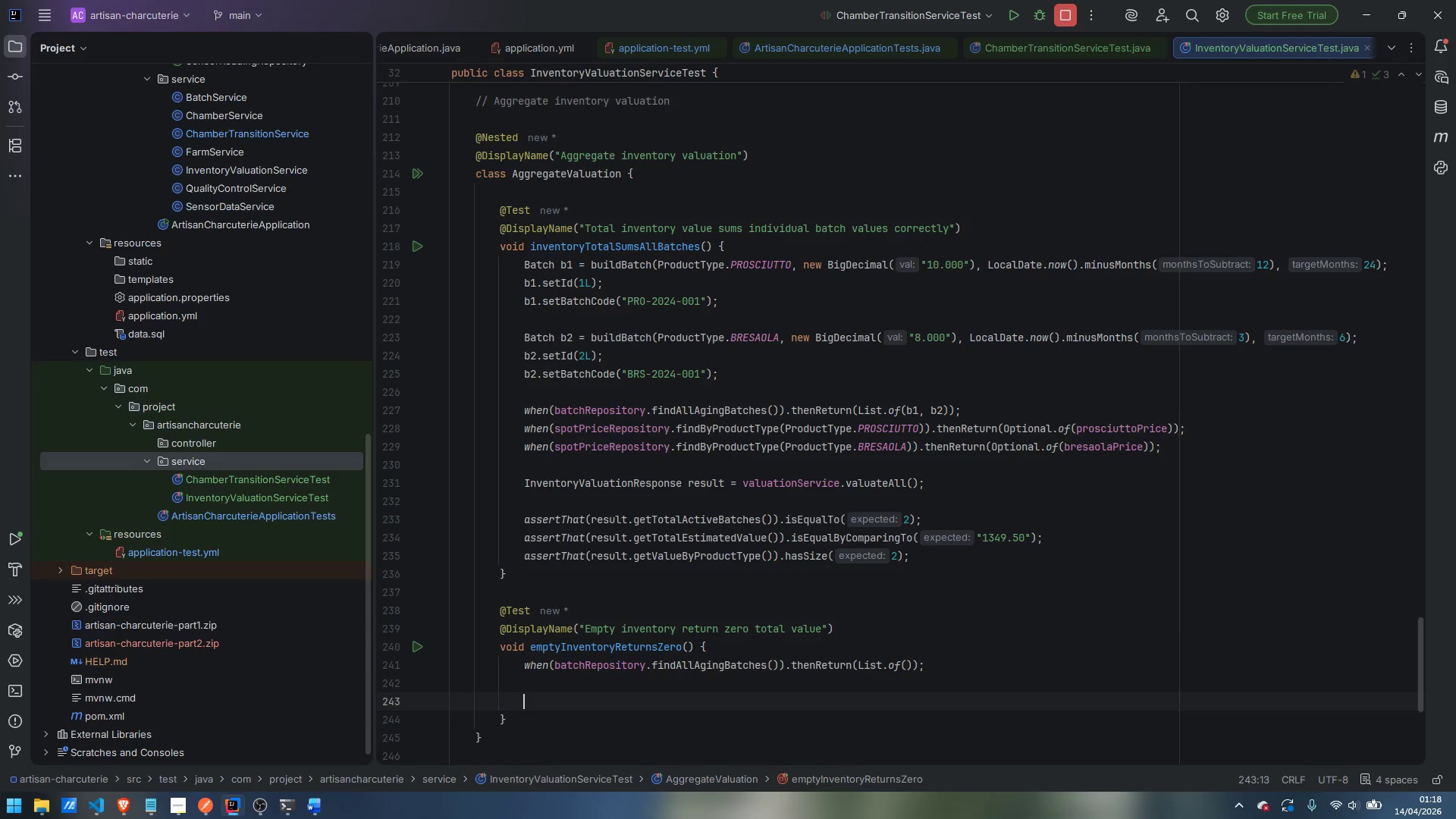 
type(Inven)
 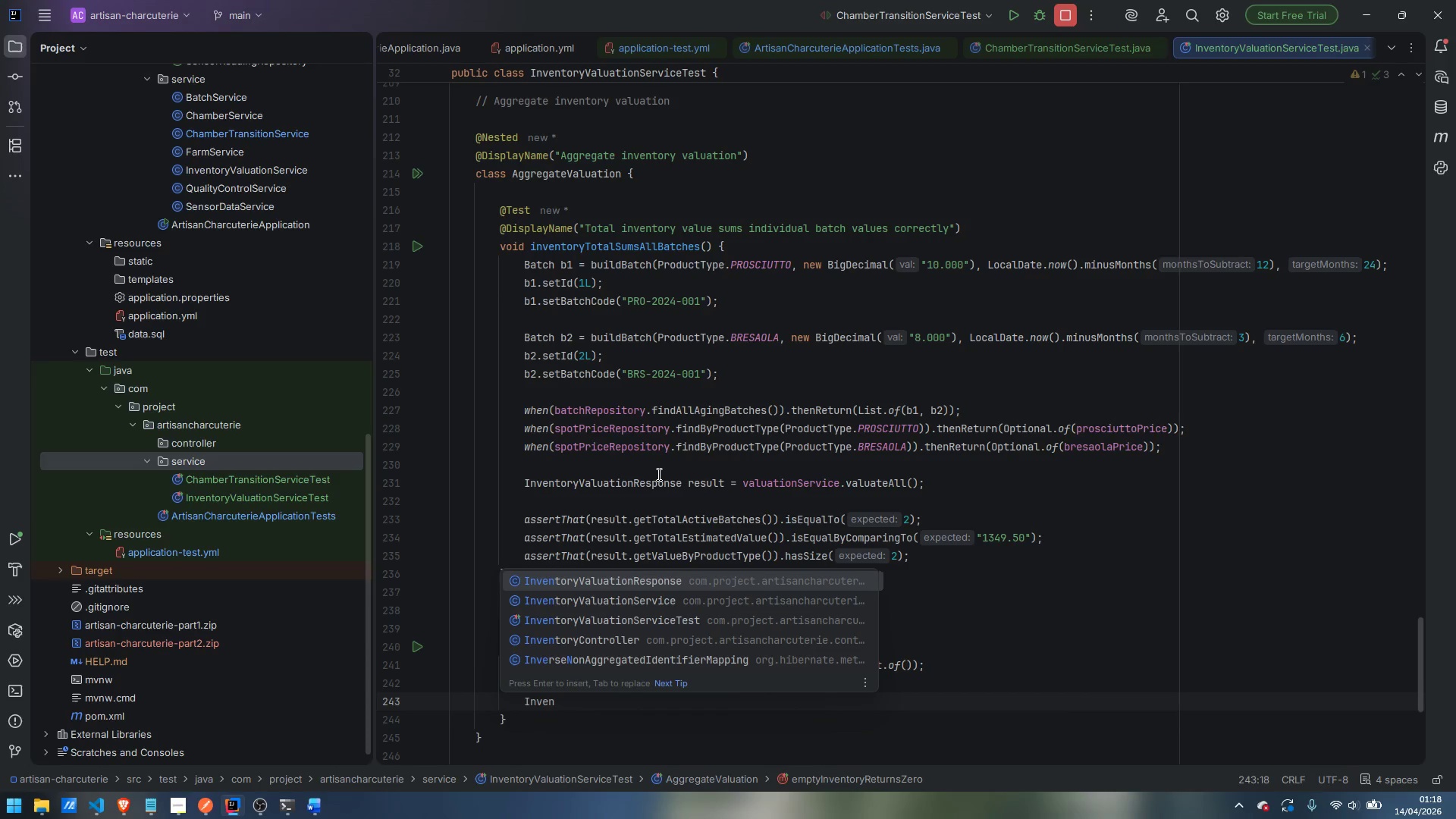 
key(Enter)
 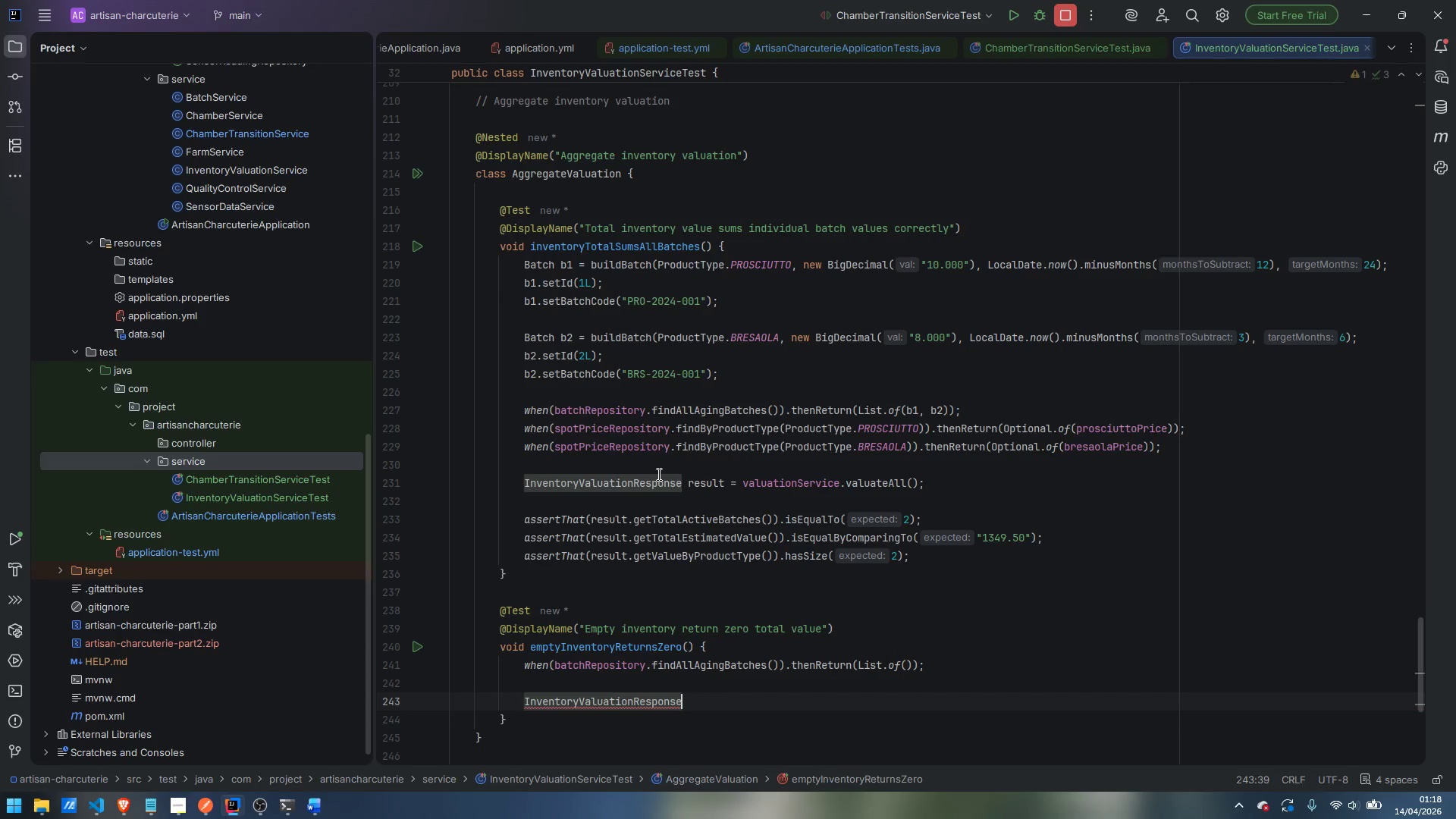 
type( result = val)
 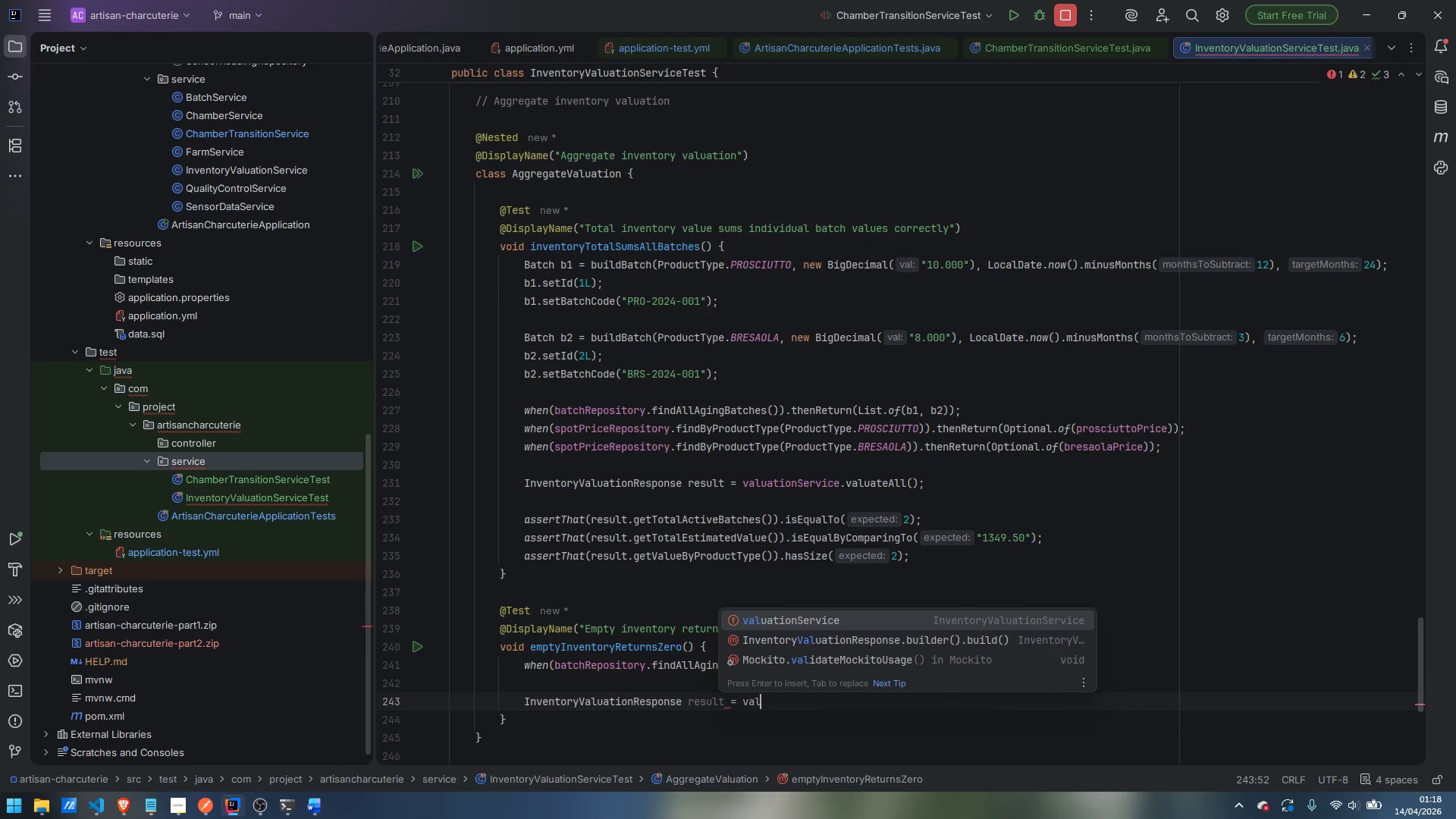 
key(Enter)
 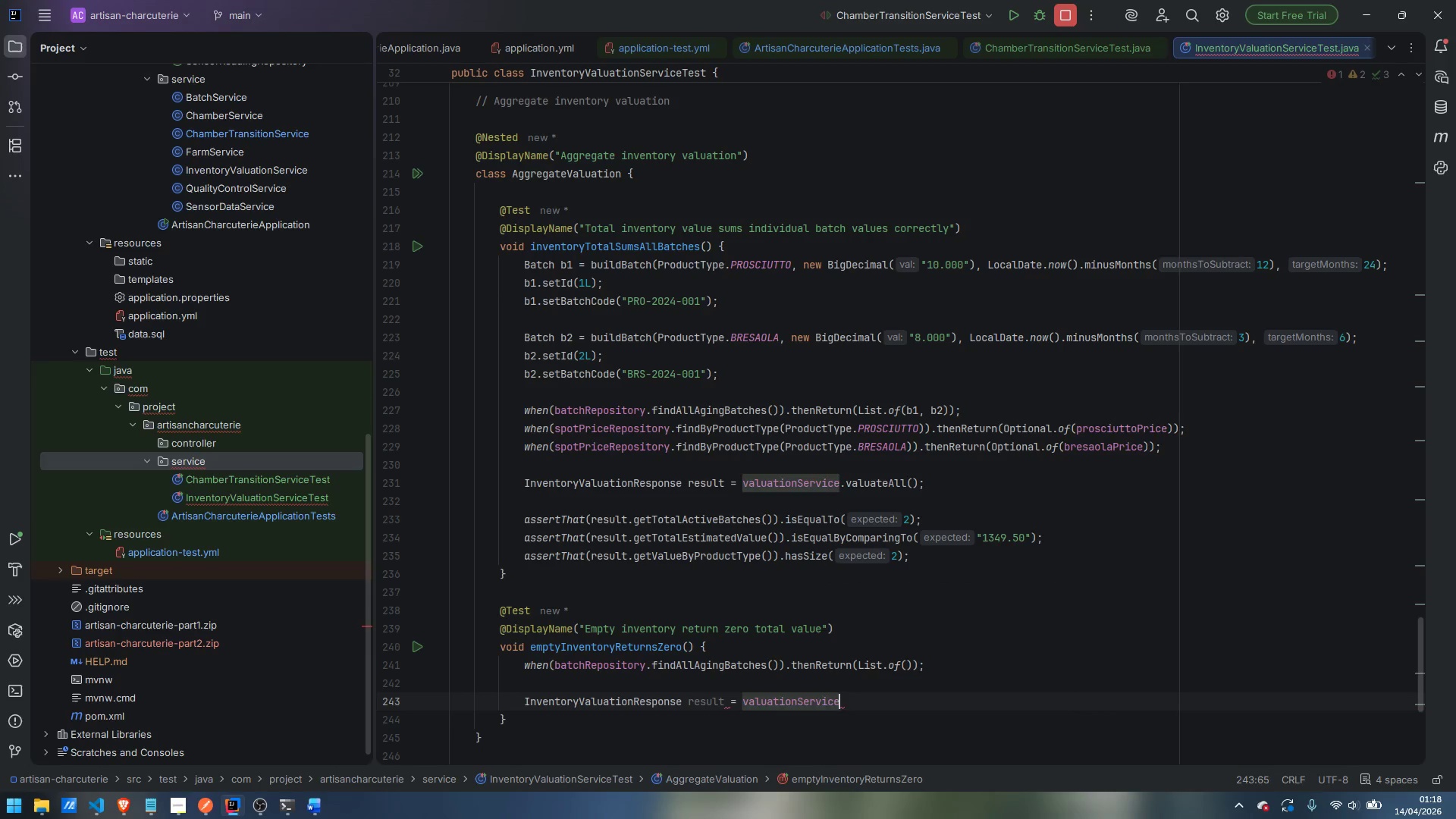 
type(.val)
 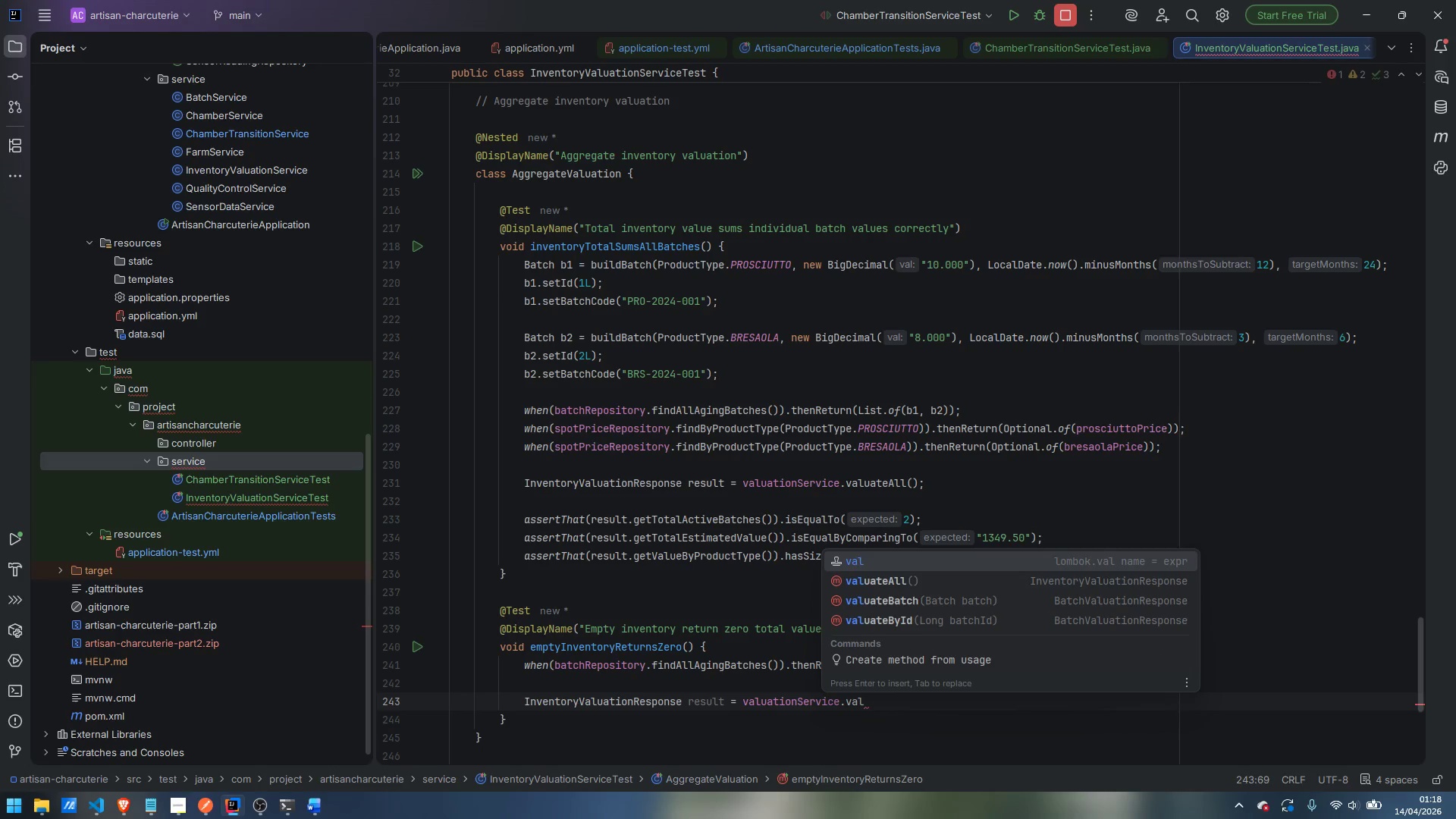 
key(ArrowDown)
 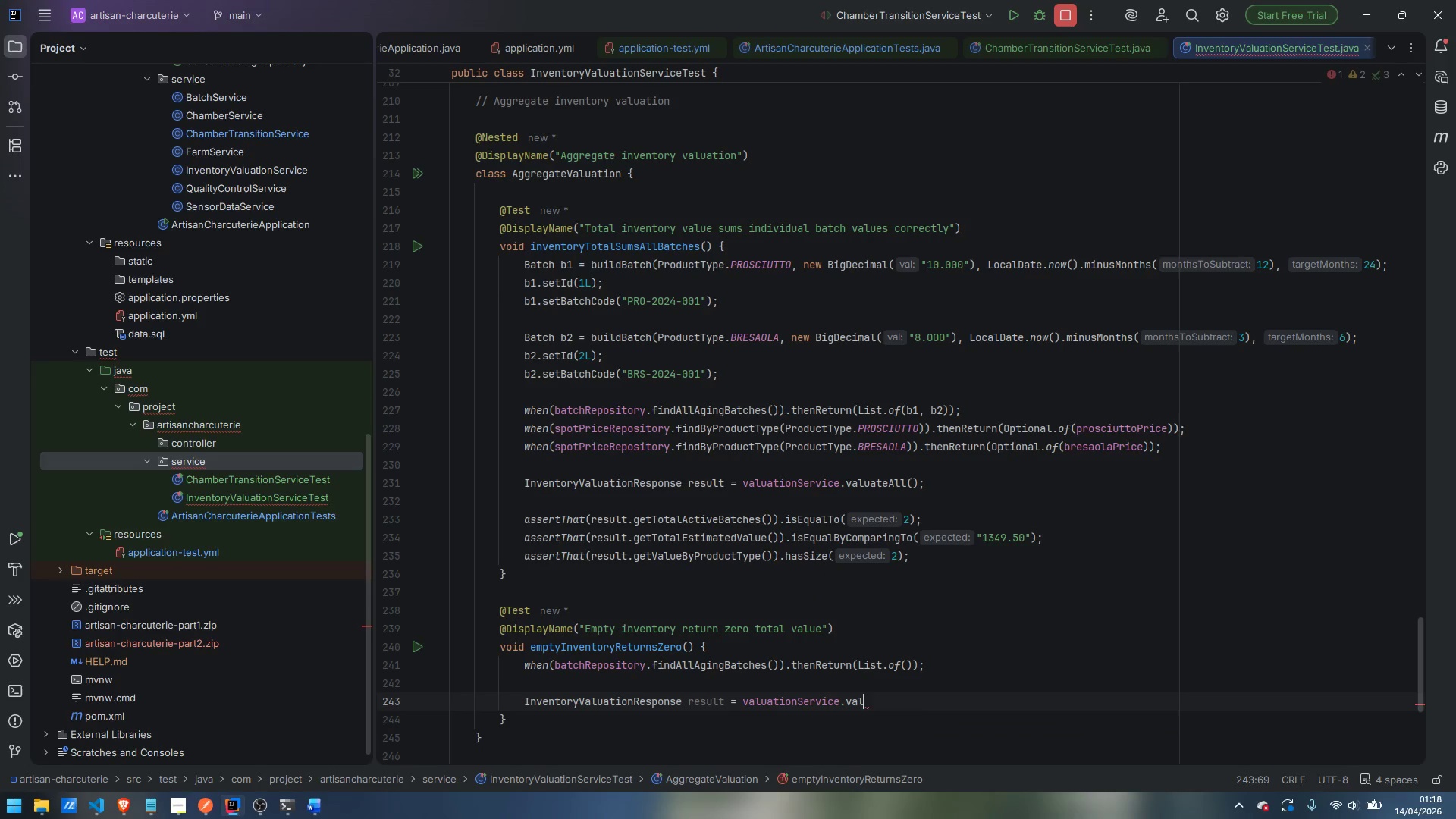 
key(Enter)
 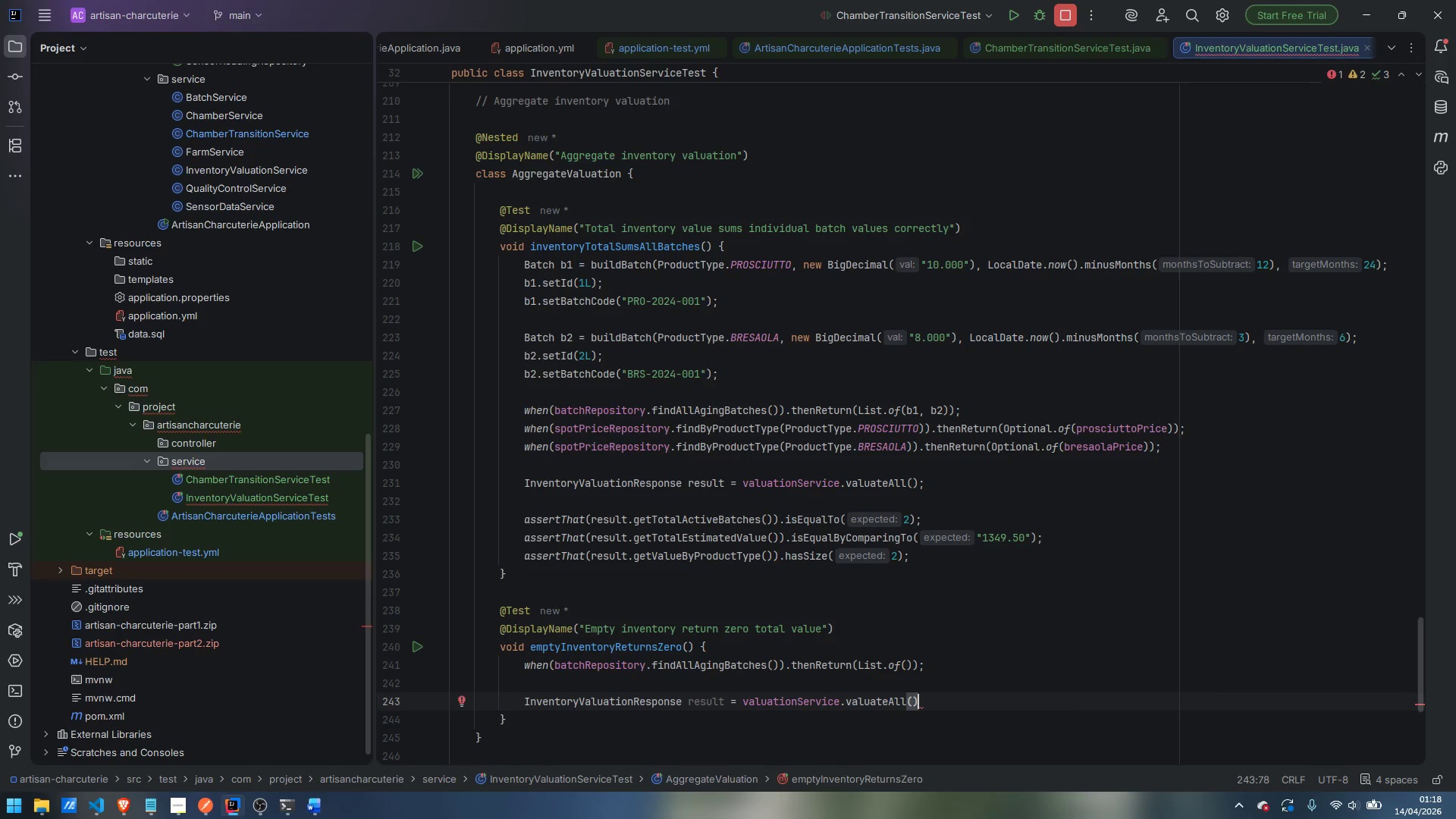 
key(Semicolon)
 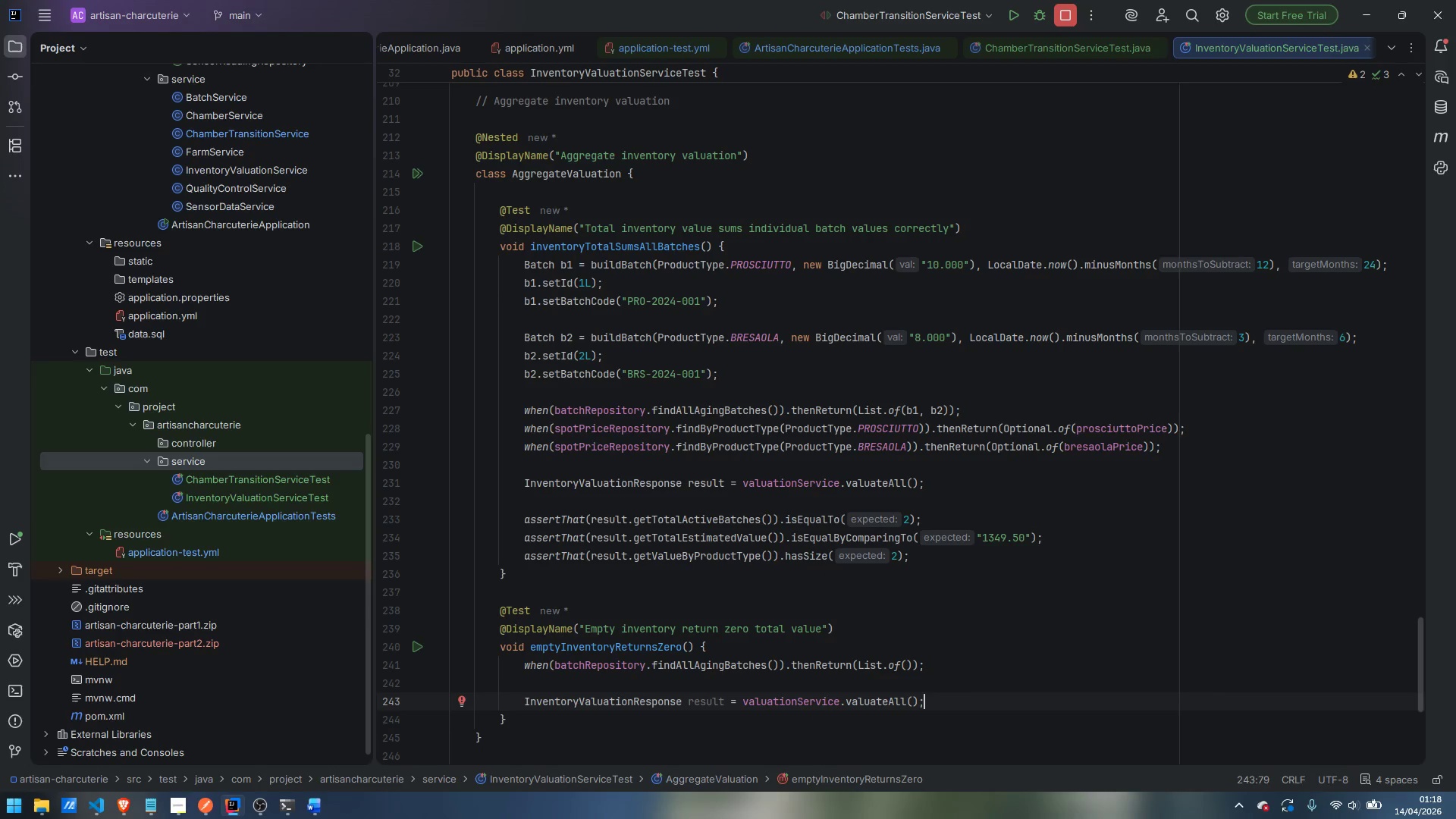 
key(Enter)
 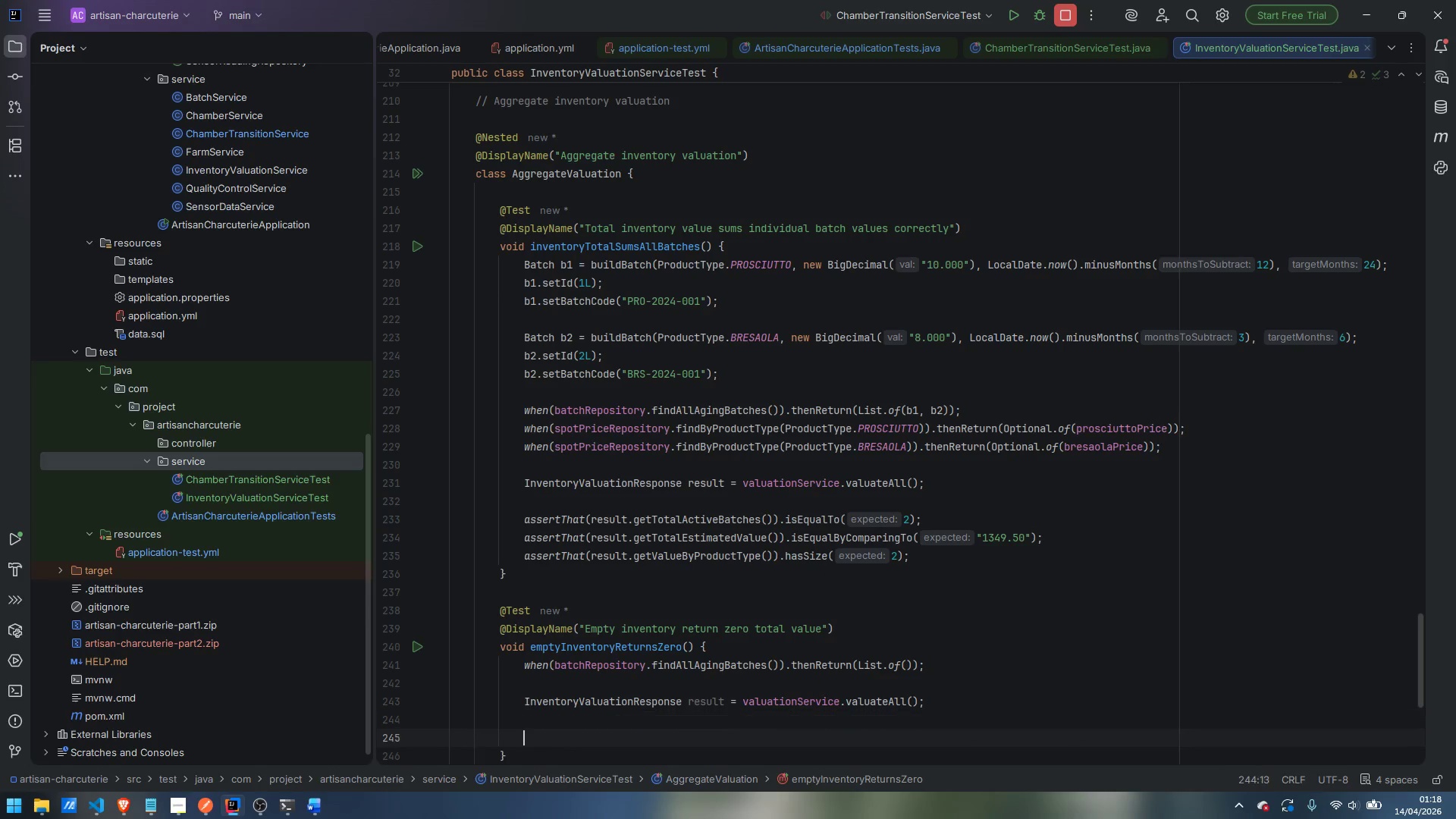 
key(Enter)
 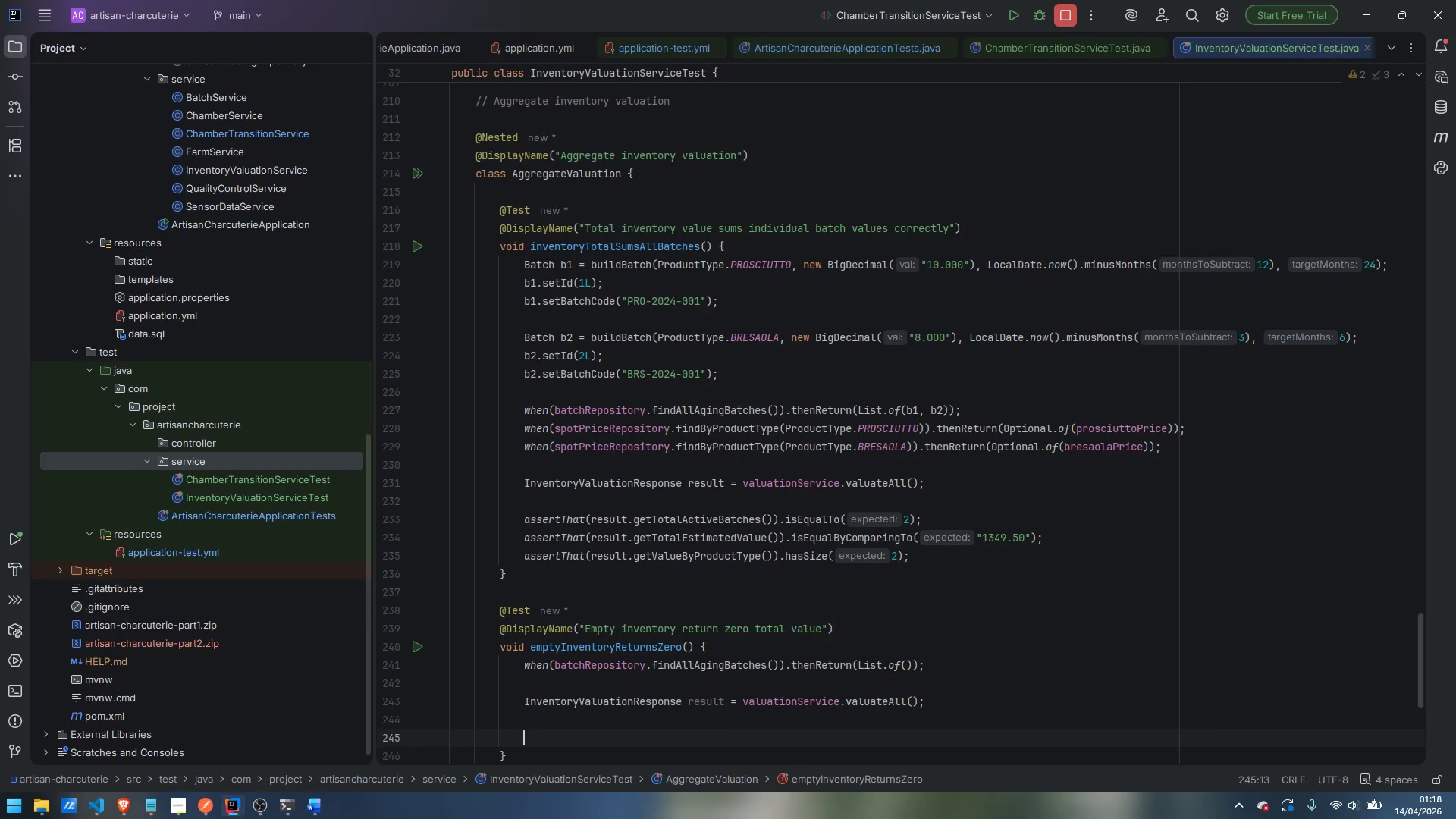 
type(asser)
 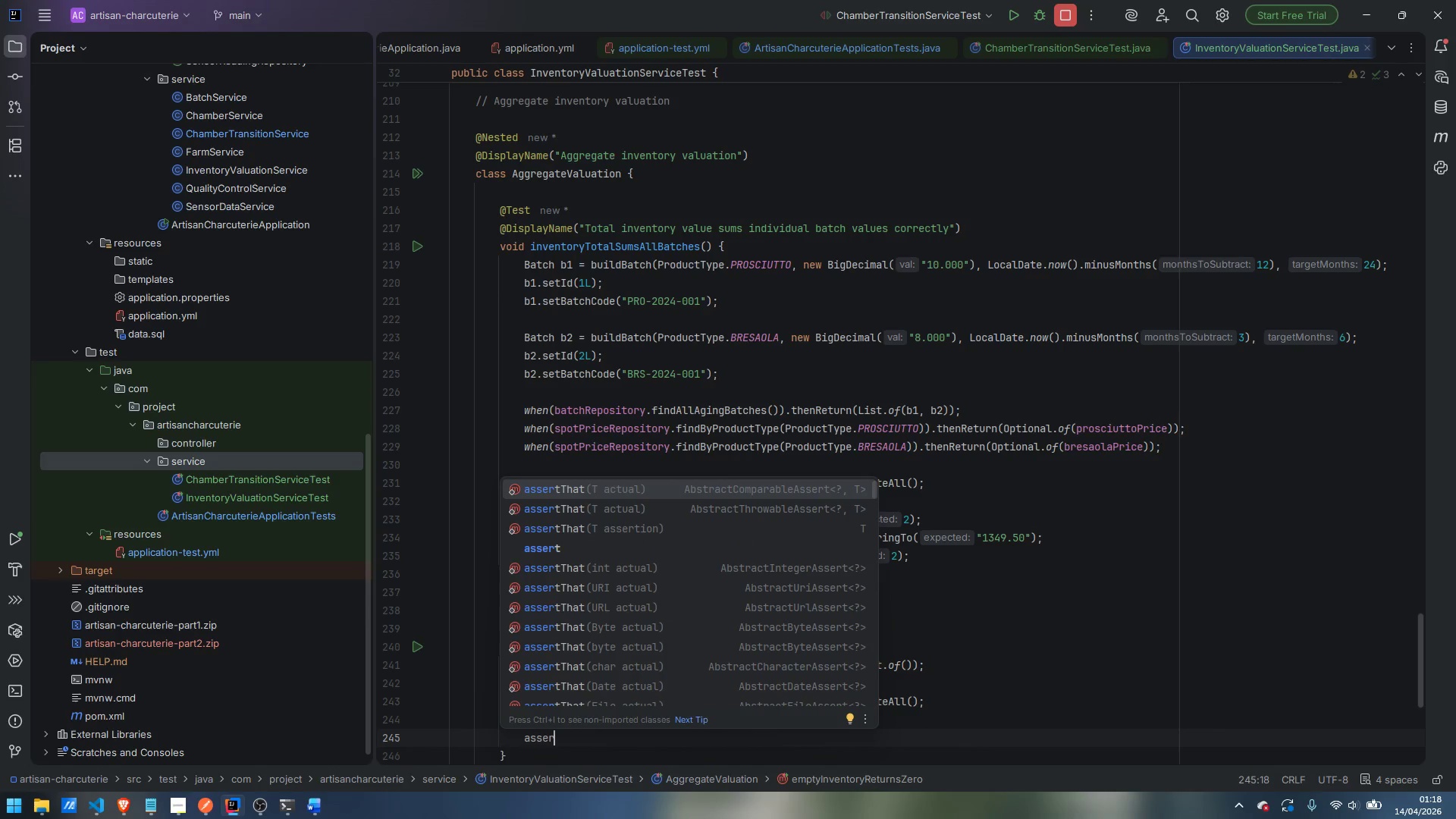 
key(Enter)
 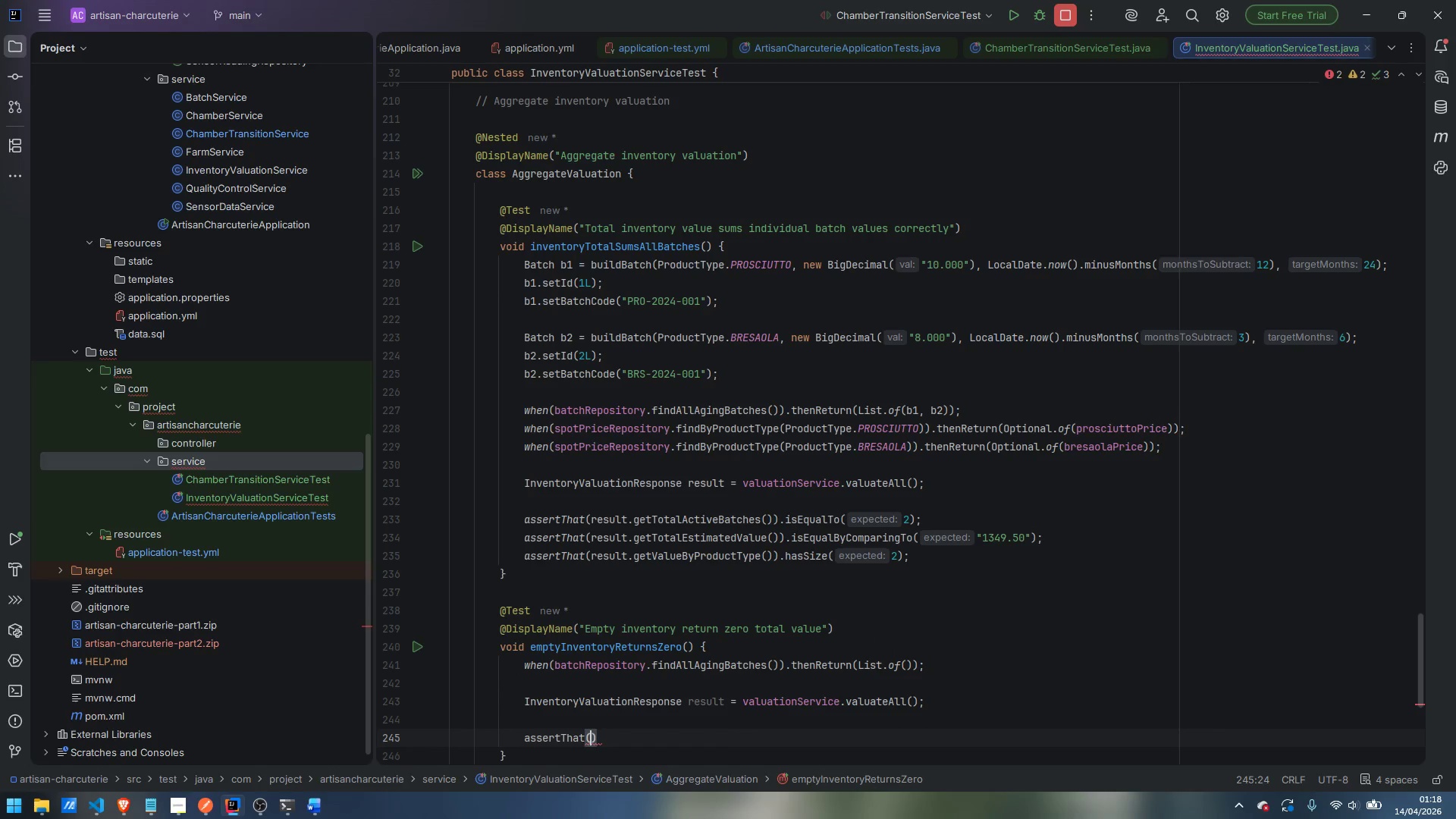 
type(result.getTota)
 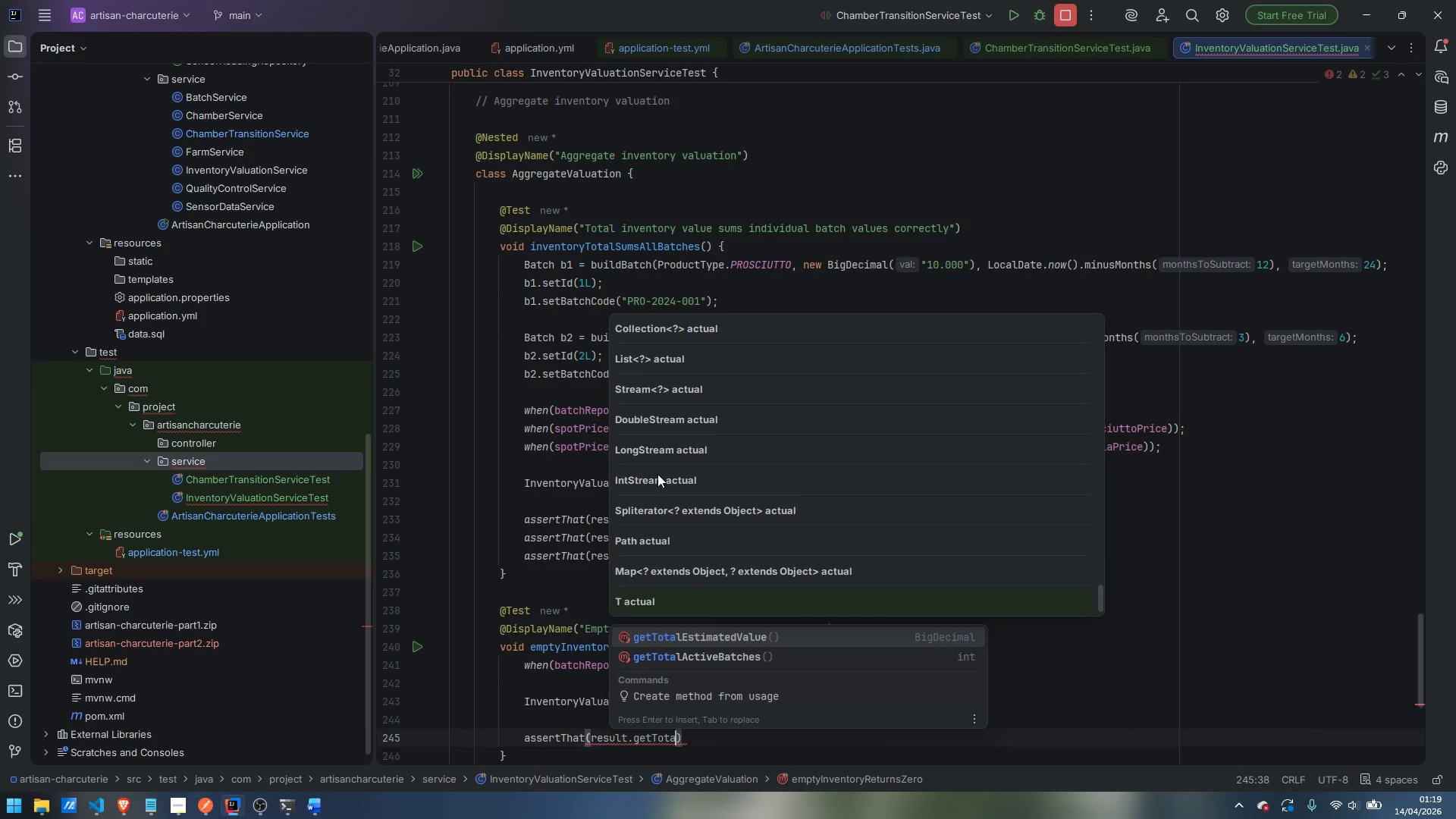 
key(ArrowDown)
 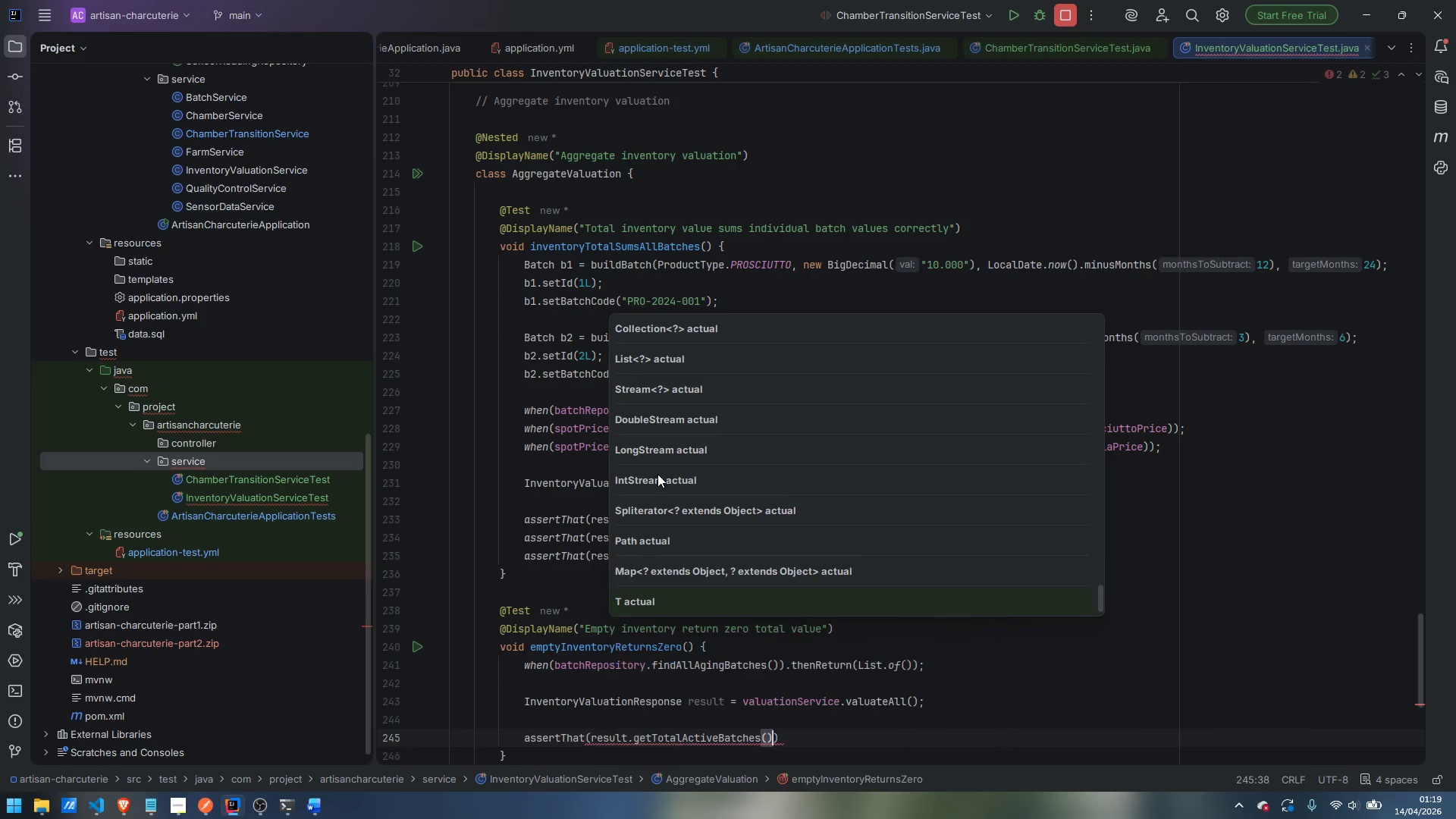 
key(Enter)
 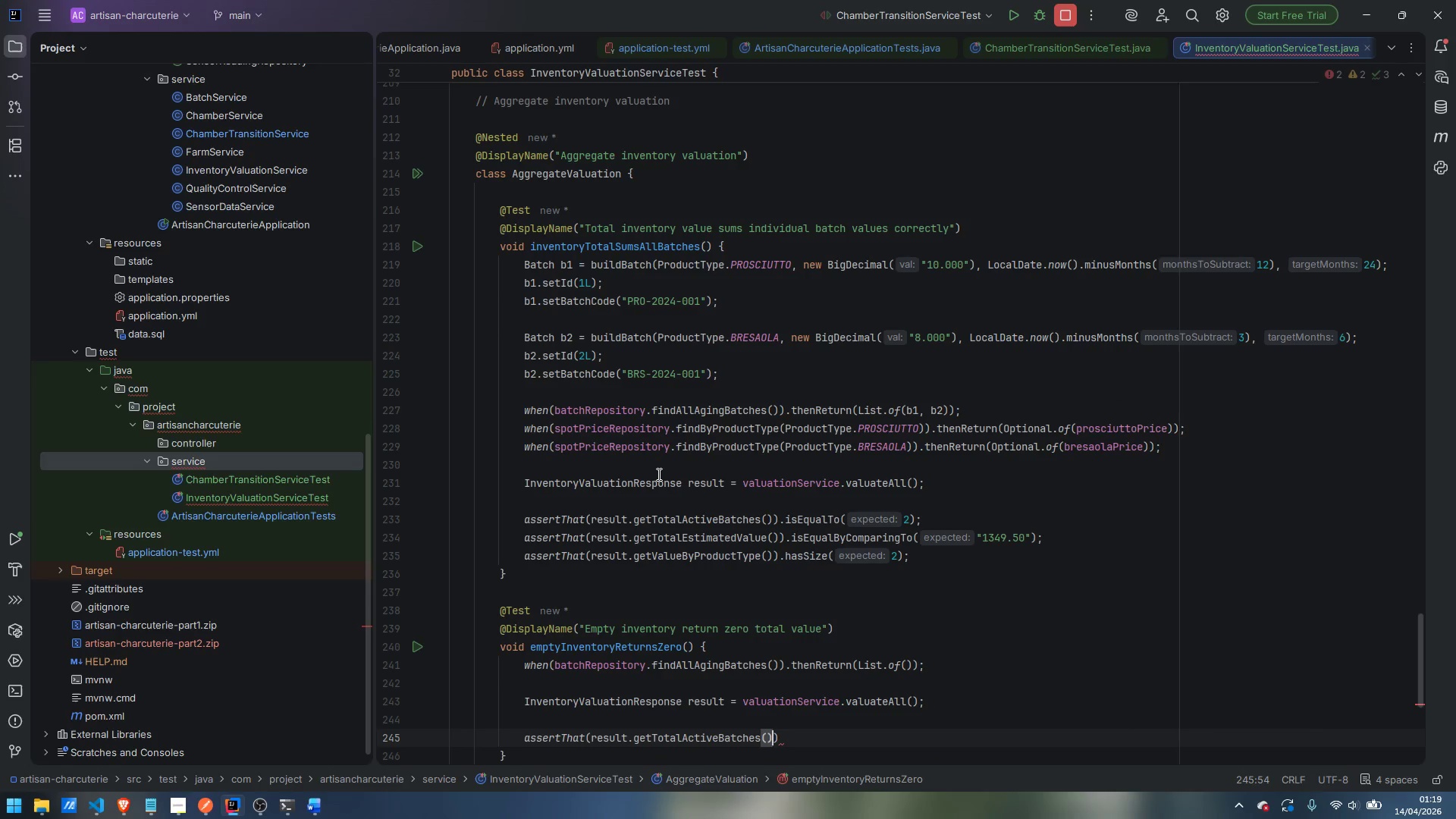 
key(ArrowRight)
 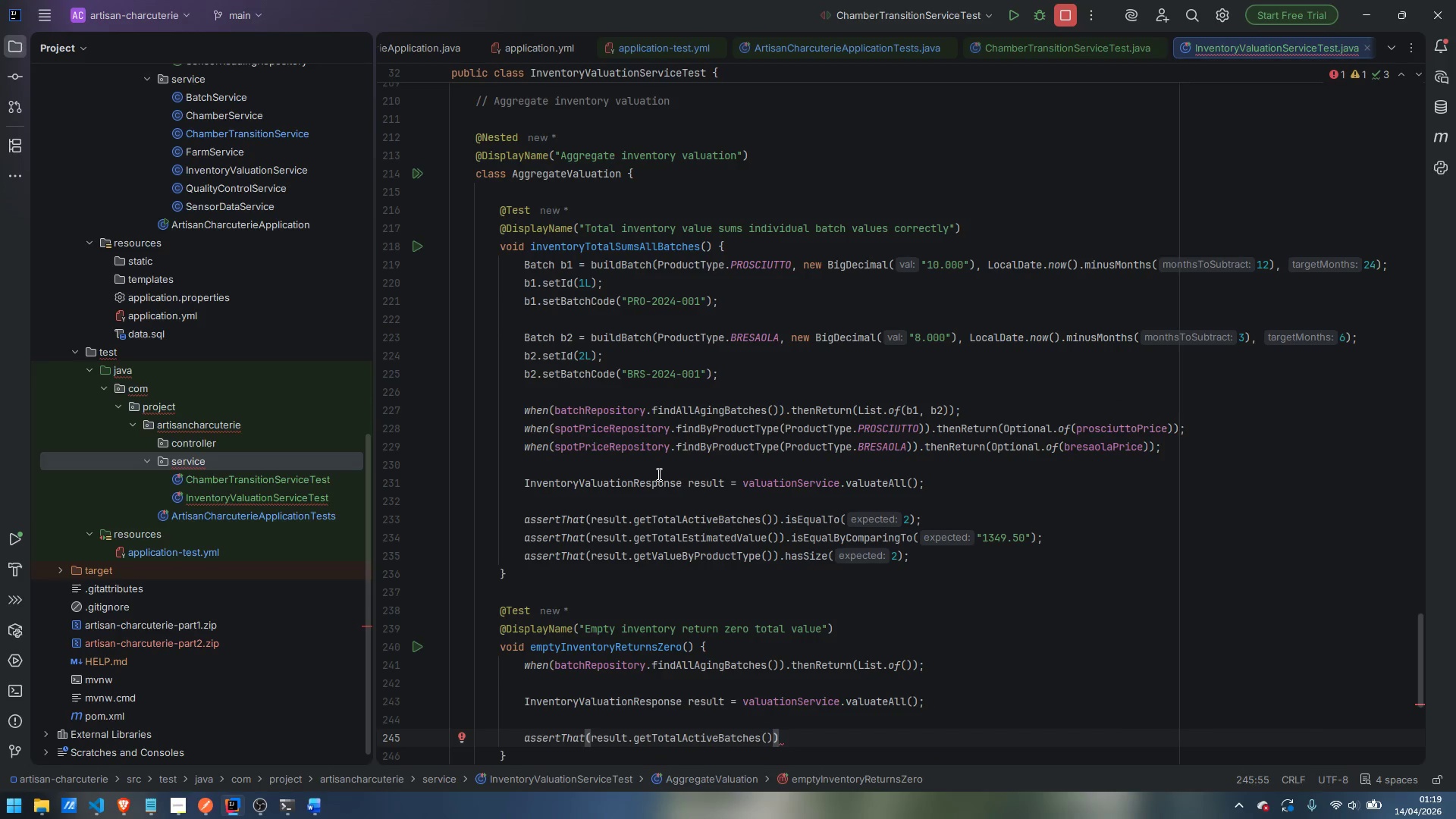 
type(.isZ)
 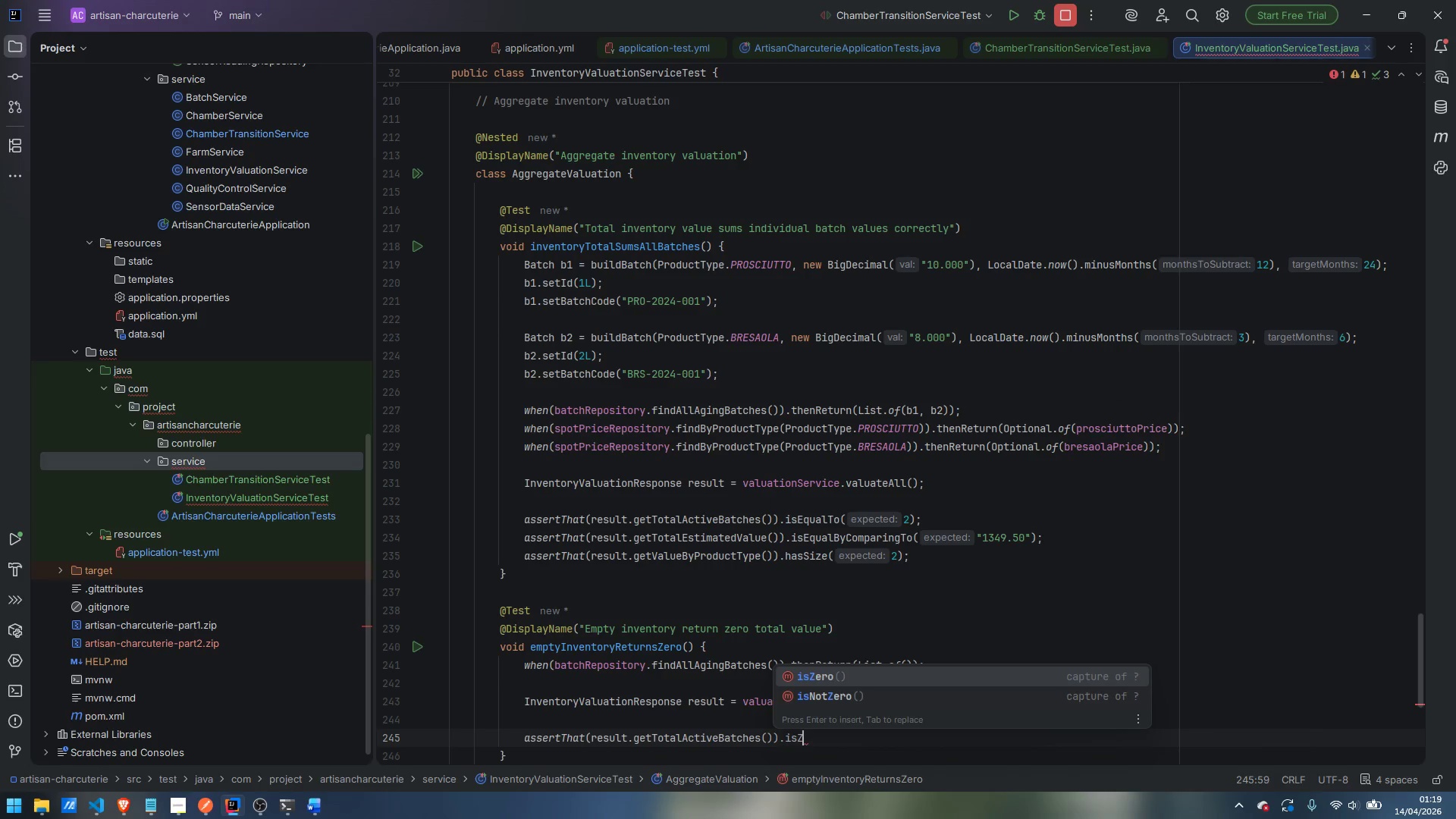 
key(Enter)
 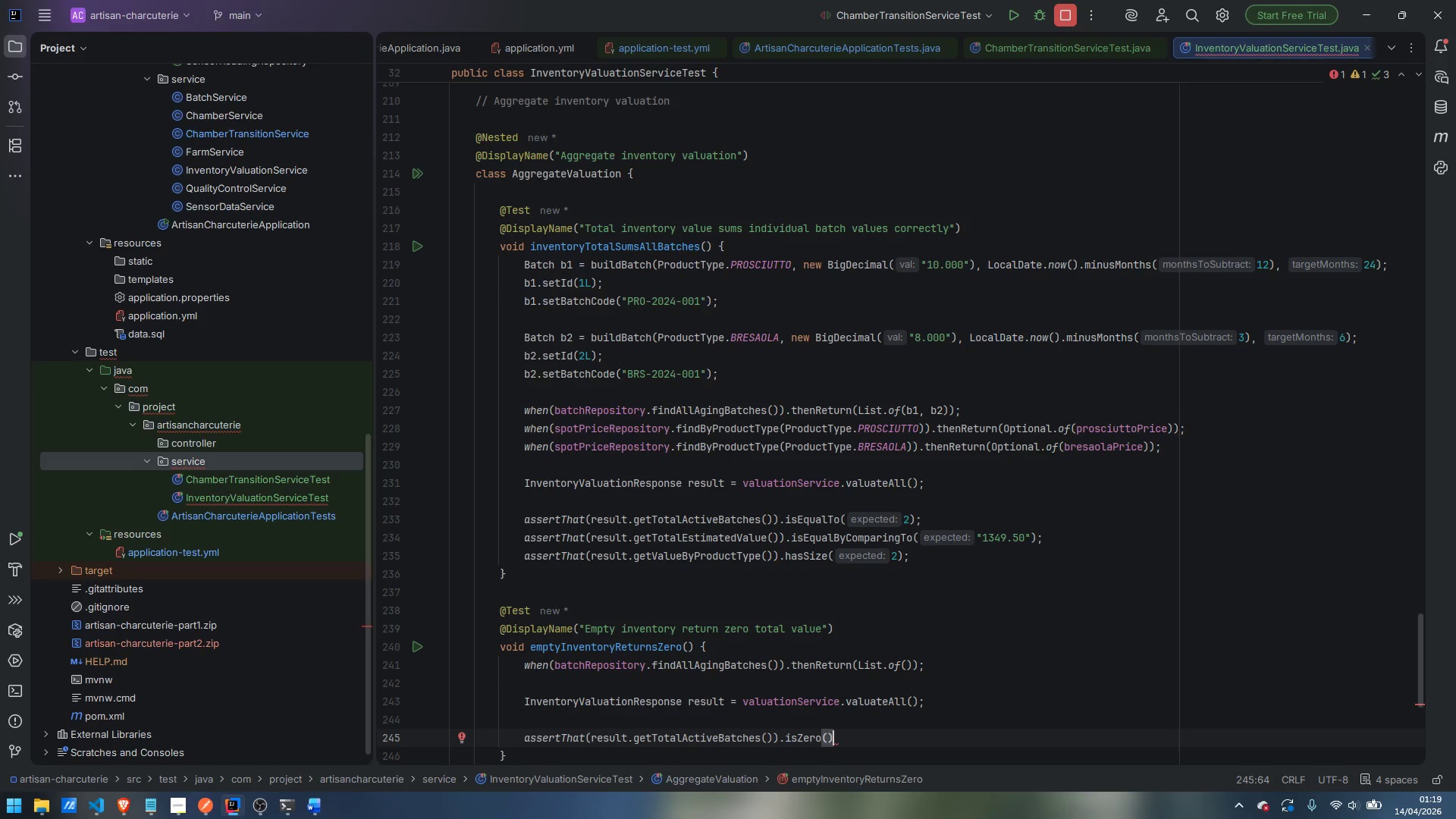 
key(Semicolon)
 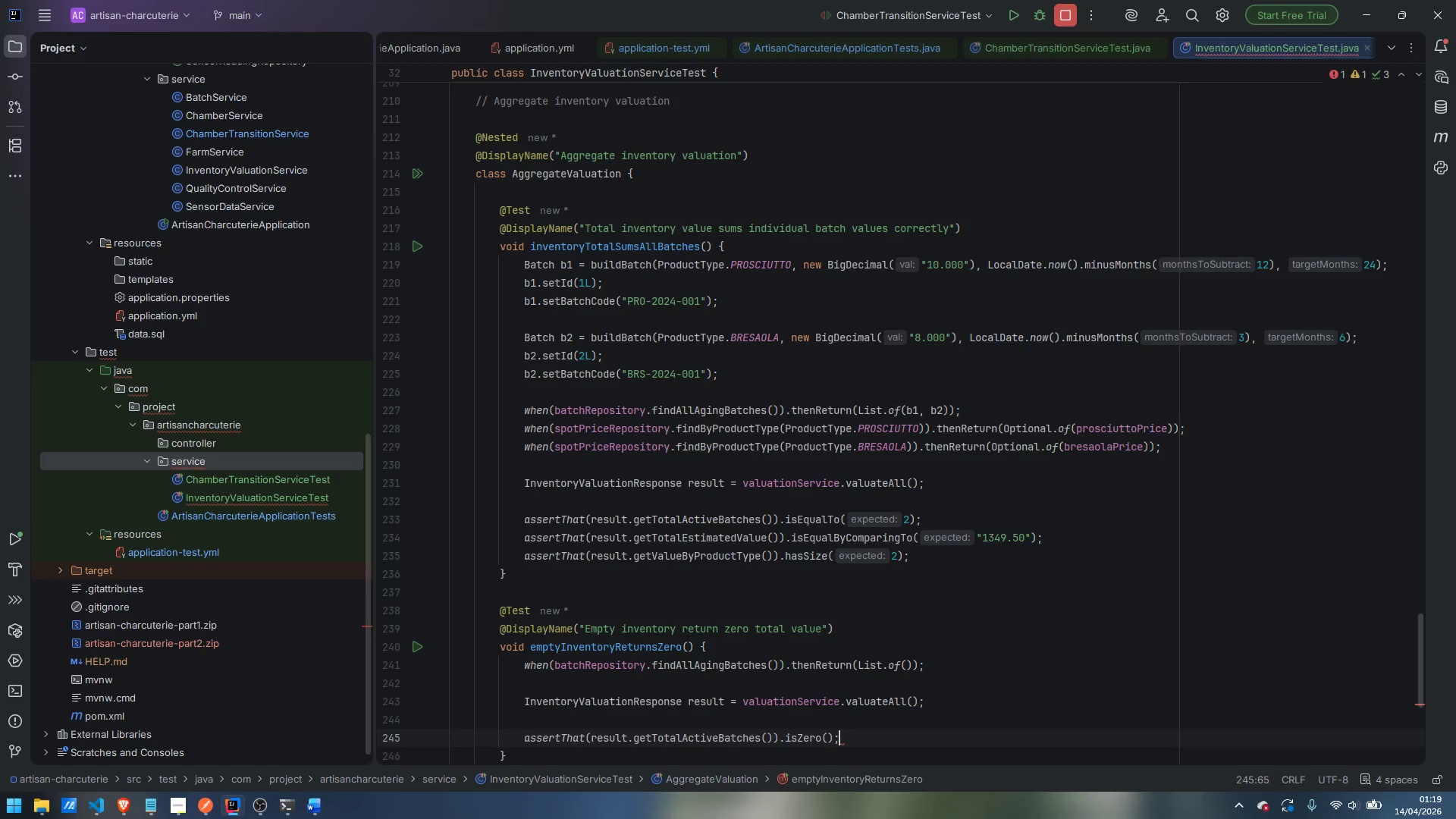 
key(Enter)
 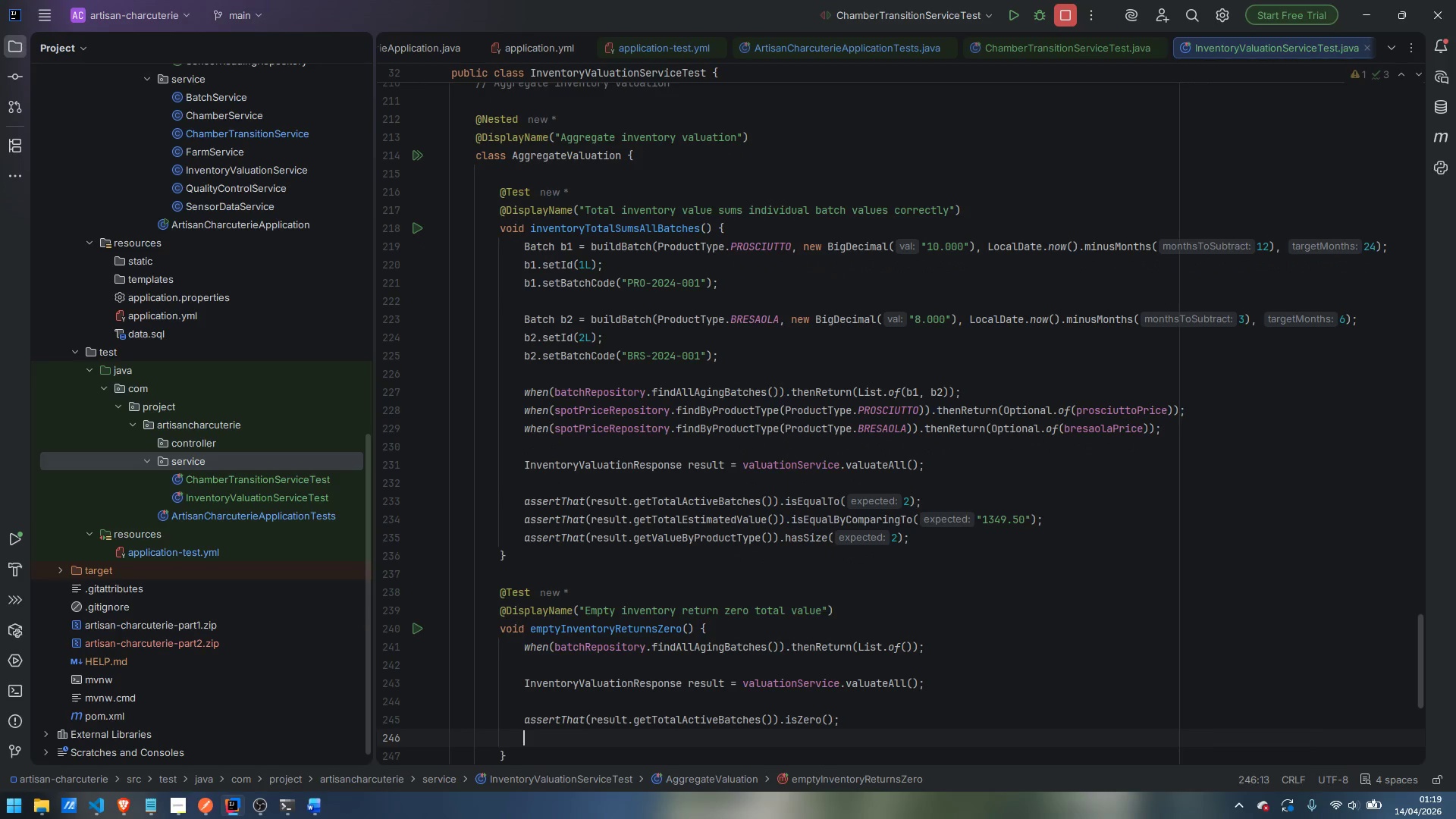 
type(assert)
 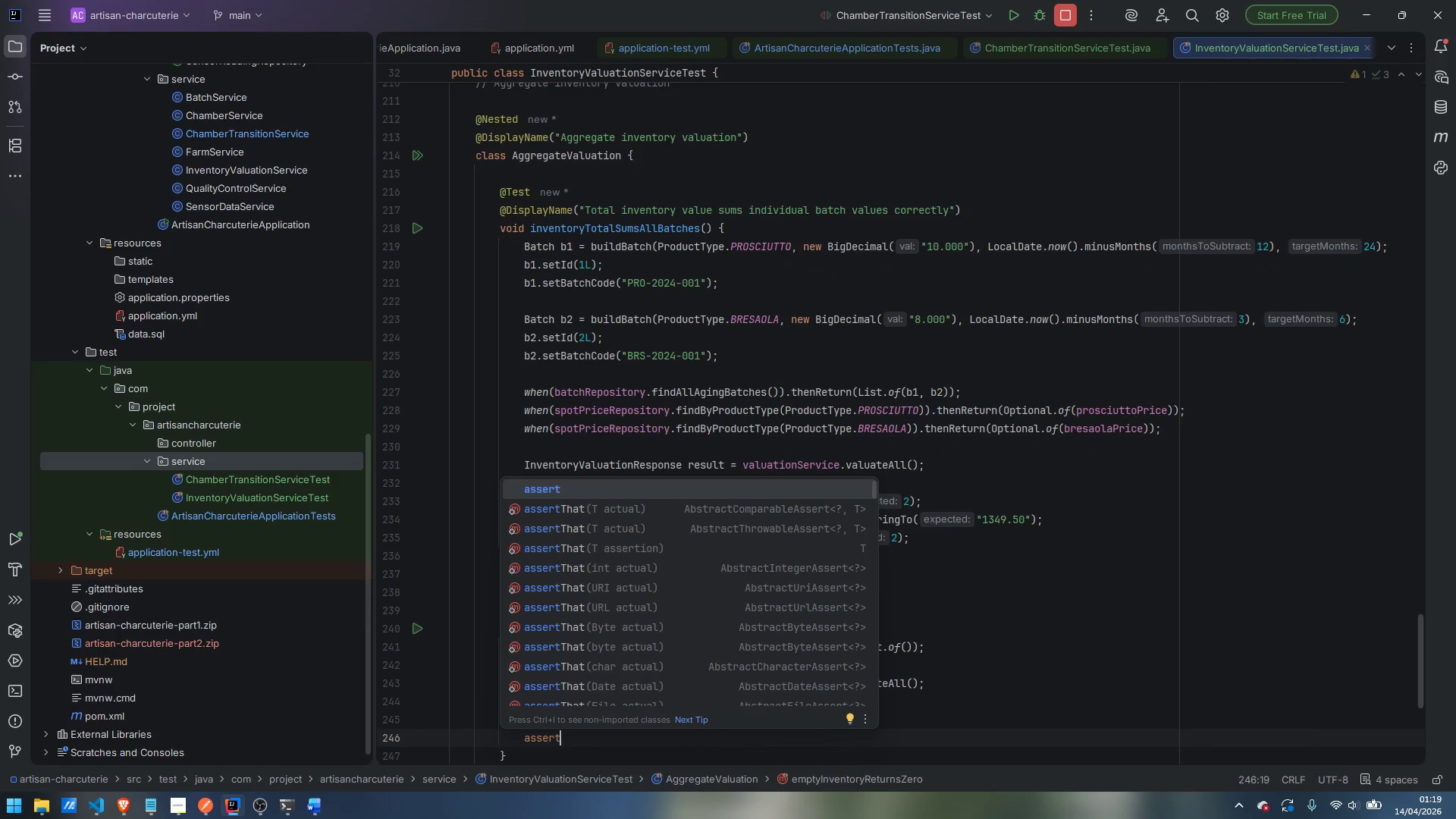 
key(ArrowDown)
 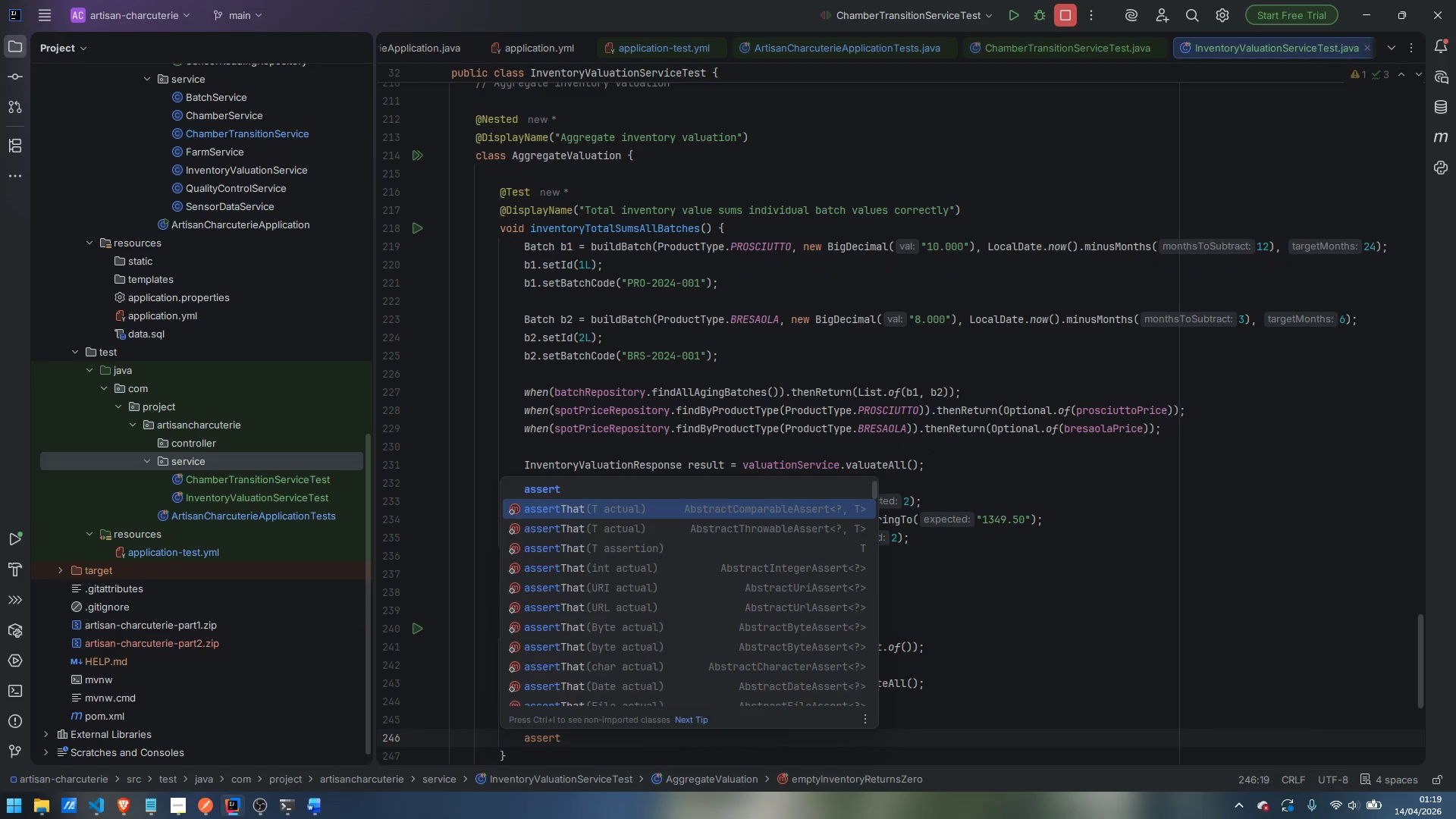 
key(Enter)
 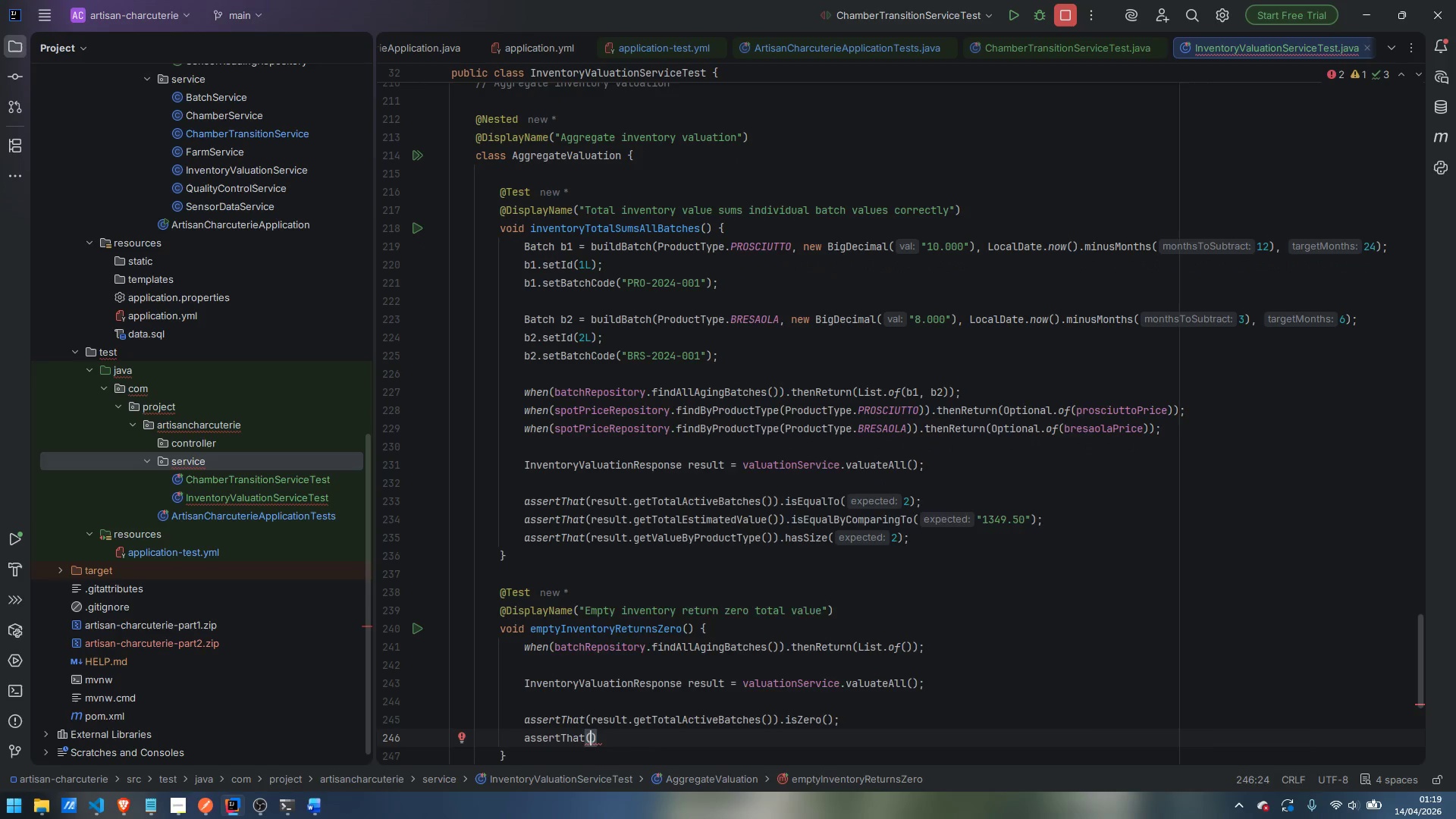 
type(result.getTao)
key(Backspace)
key(Backspace)
type(otal)
 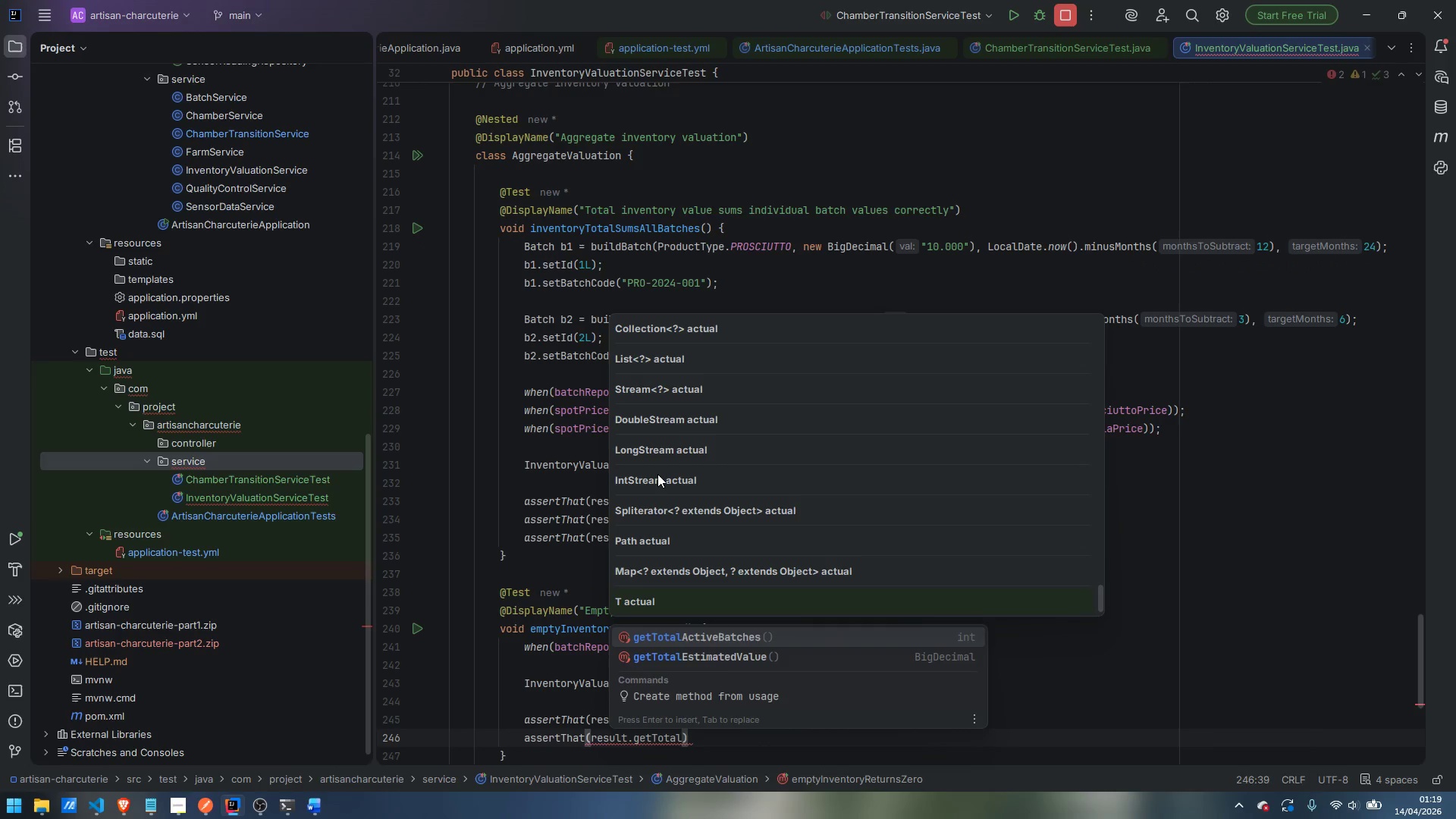 
key(ArrowDown)
 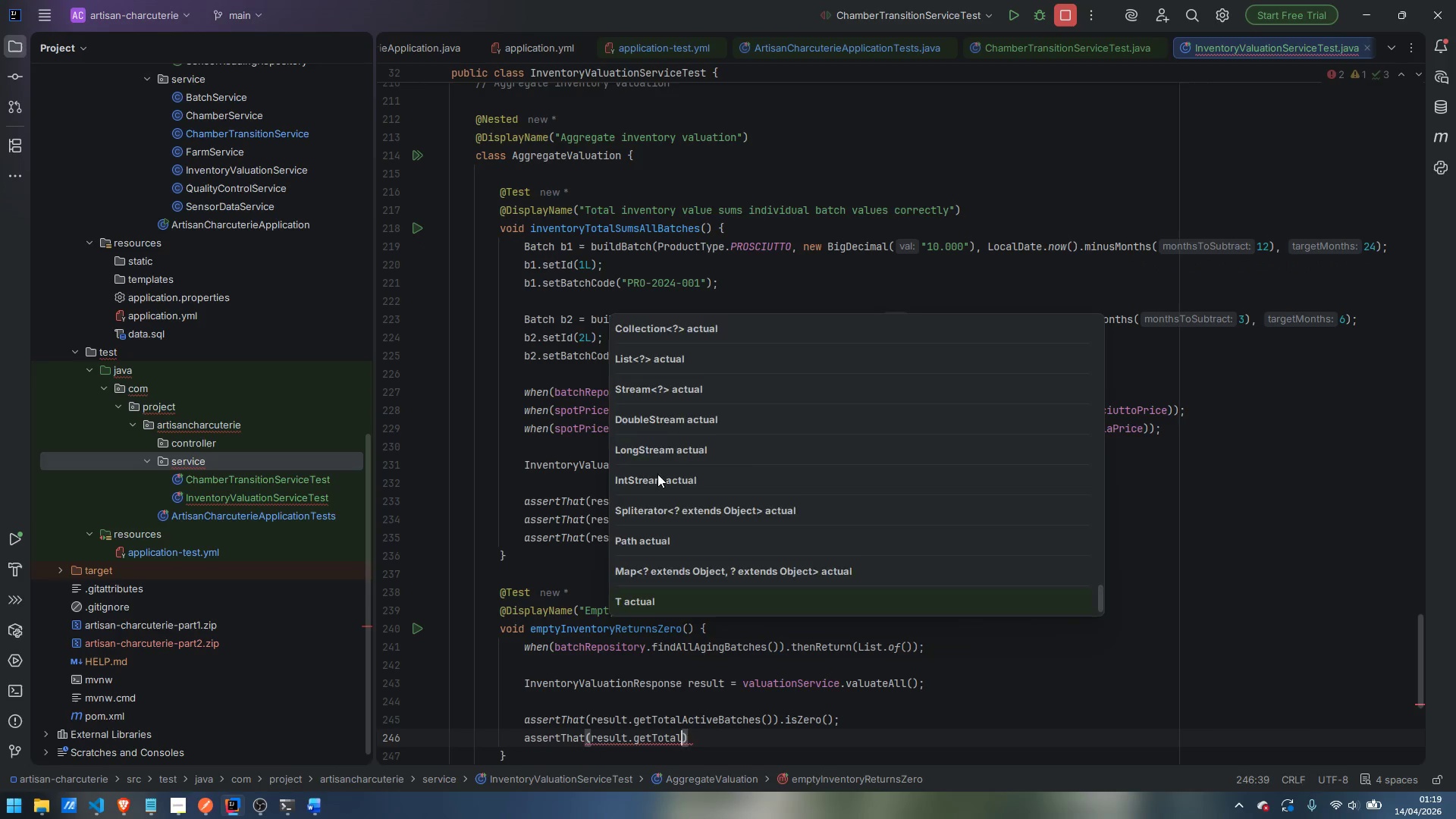 
key(Enter)
 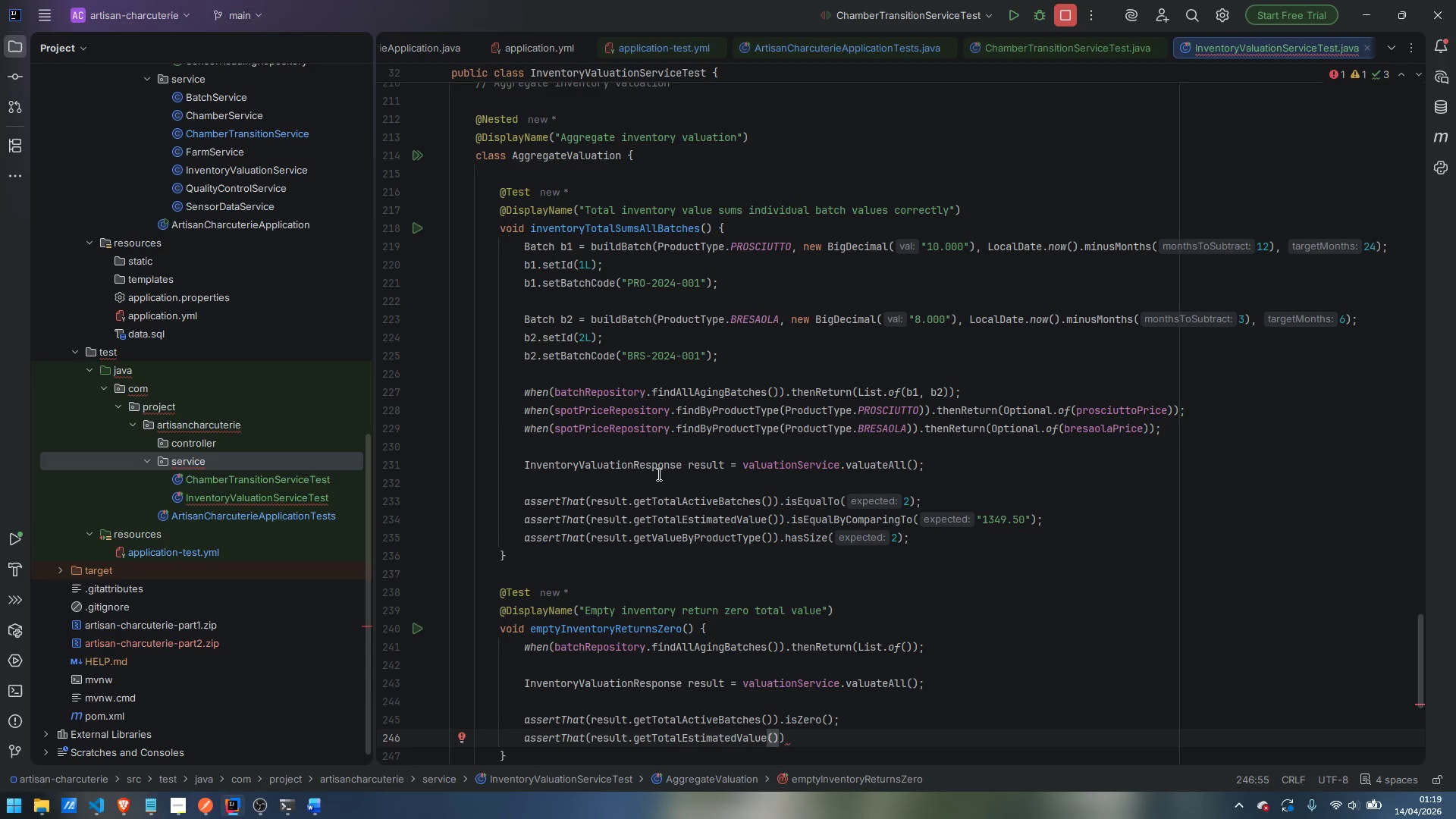 
key(ArrowRight)
 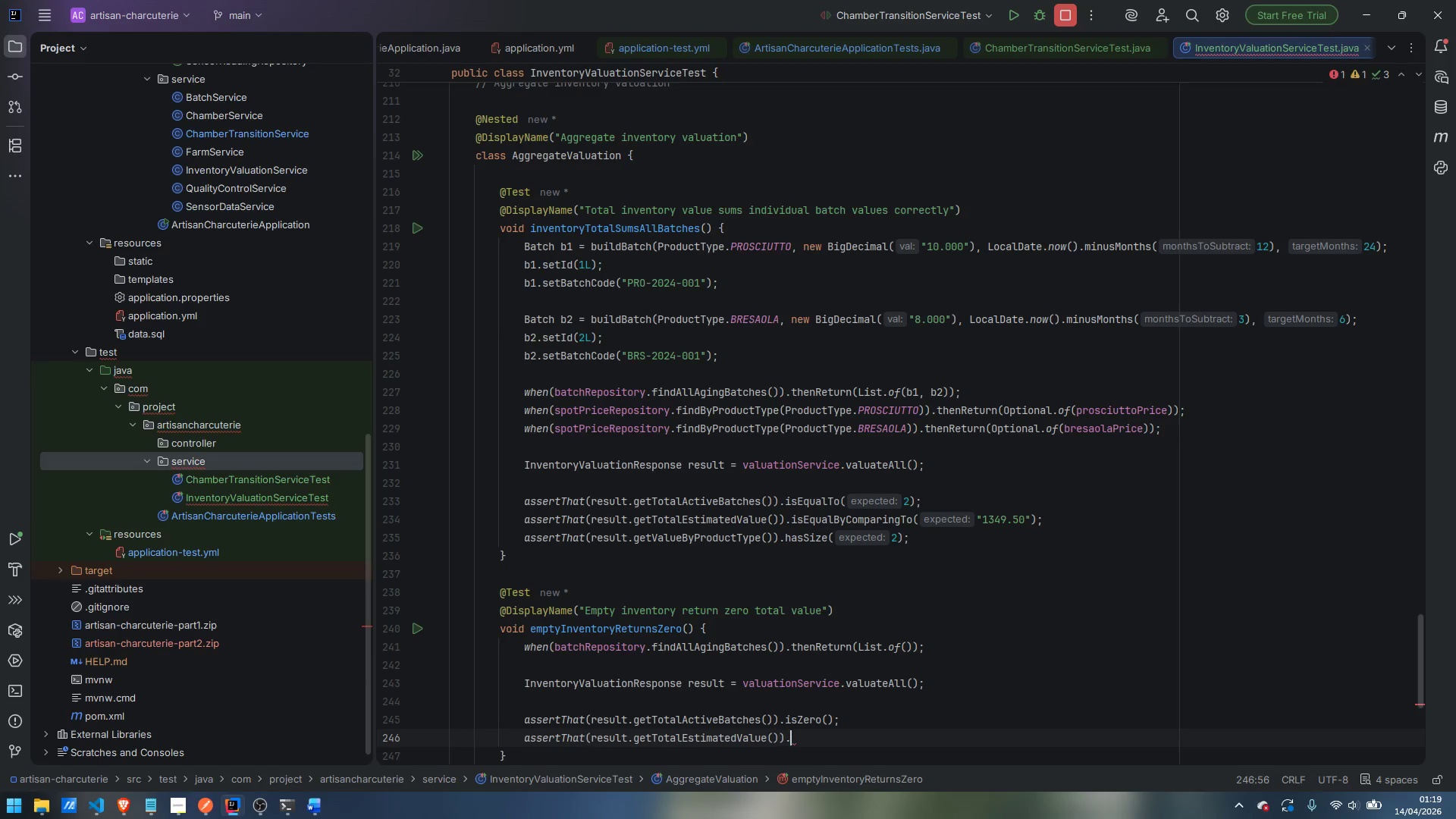 
type(.is)
 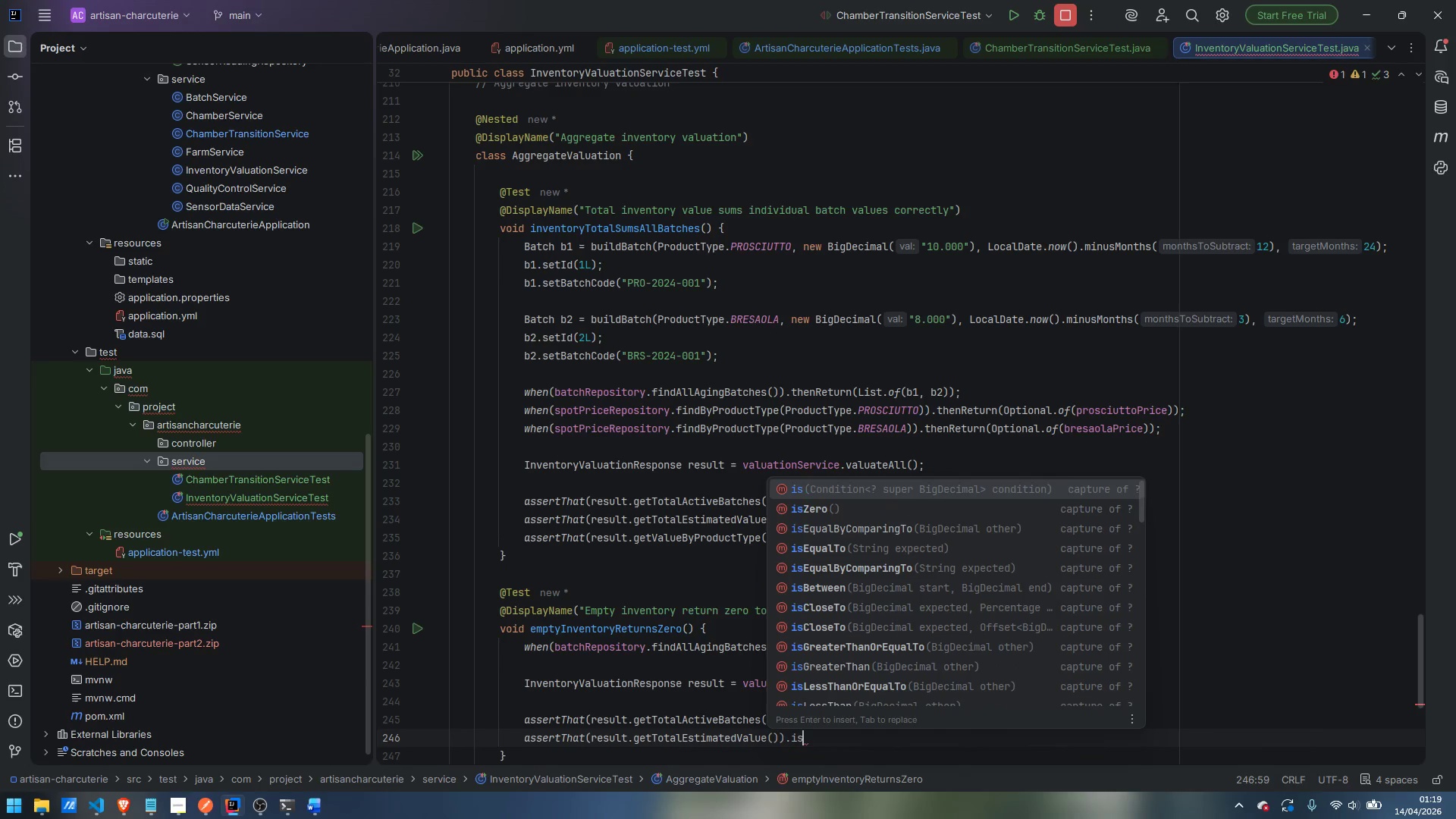 
key(ArrowDown)
 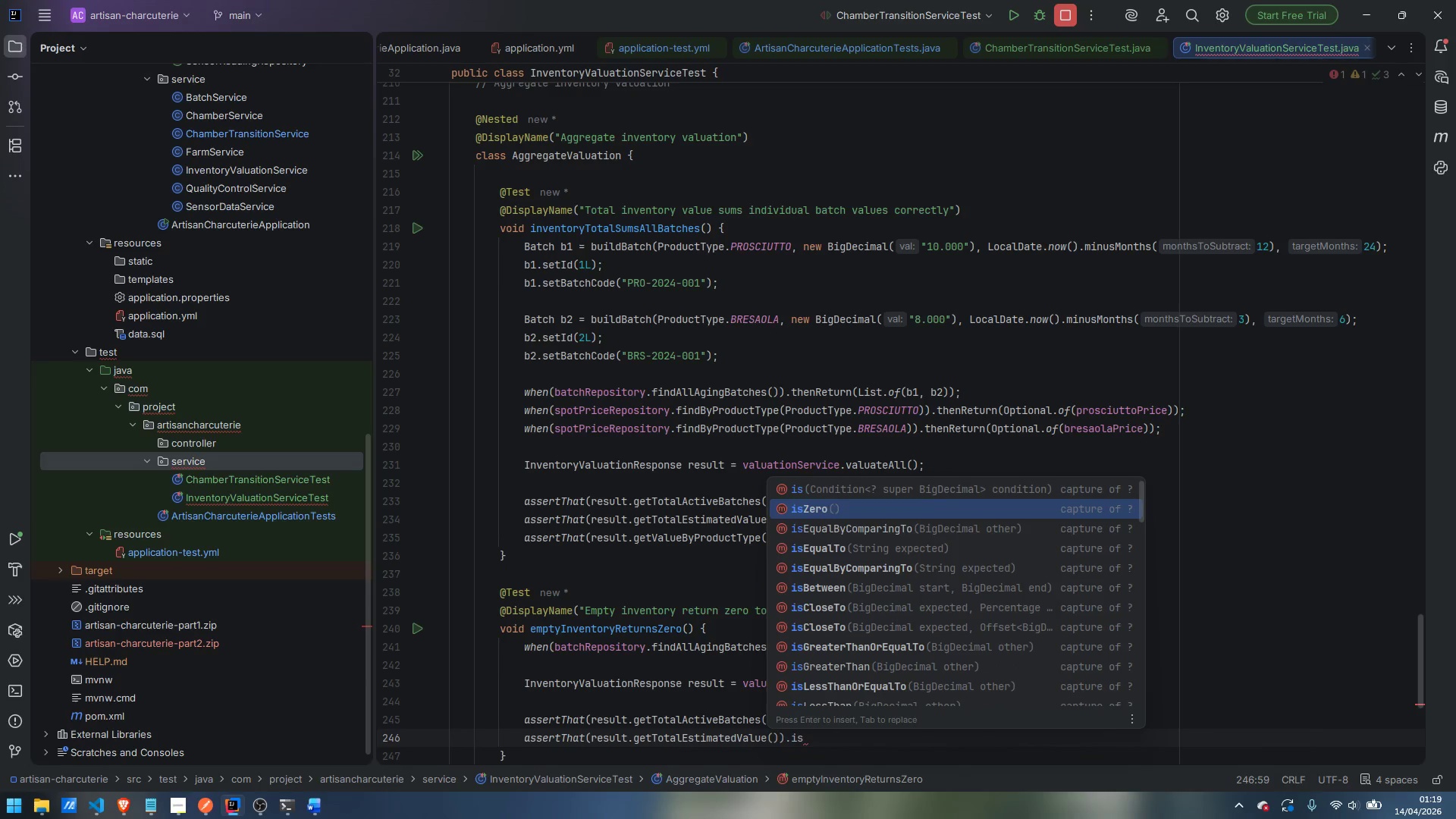 
key(ArrowDown)
 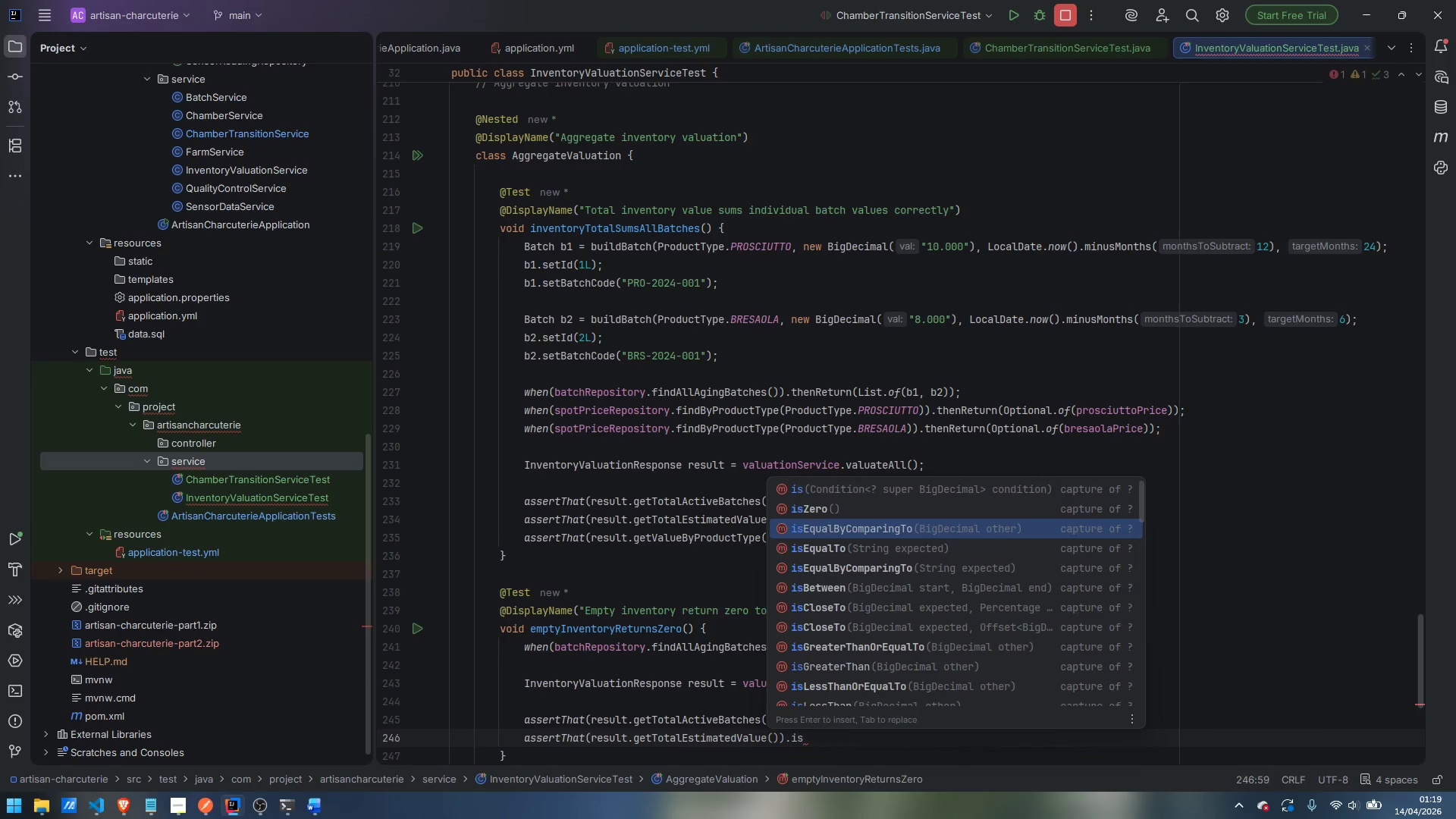 
key(Enter)
 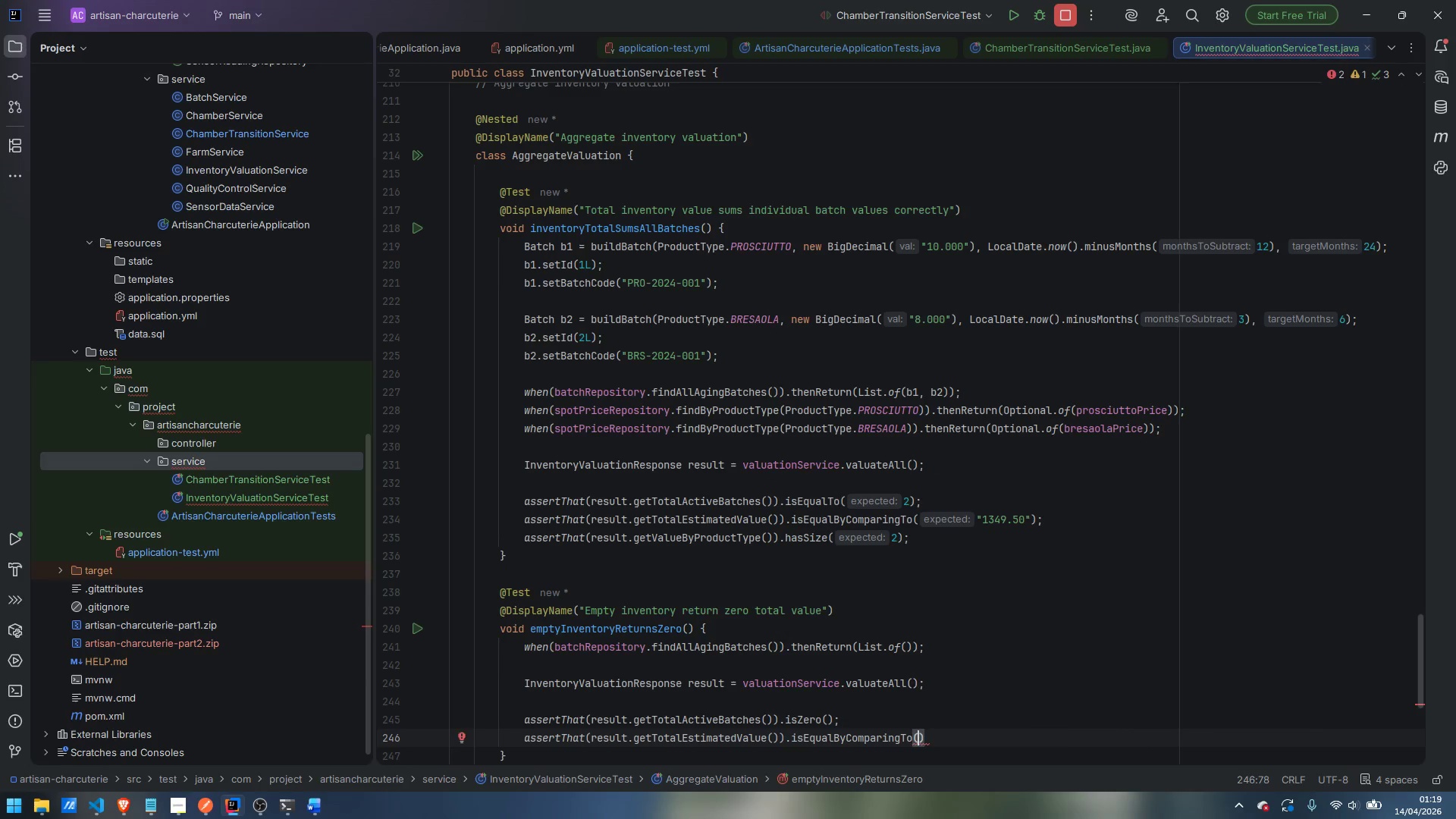 
type(Big)
 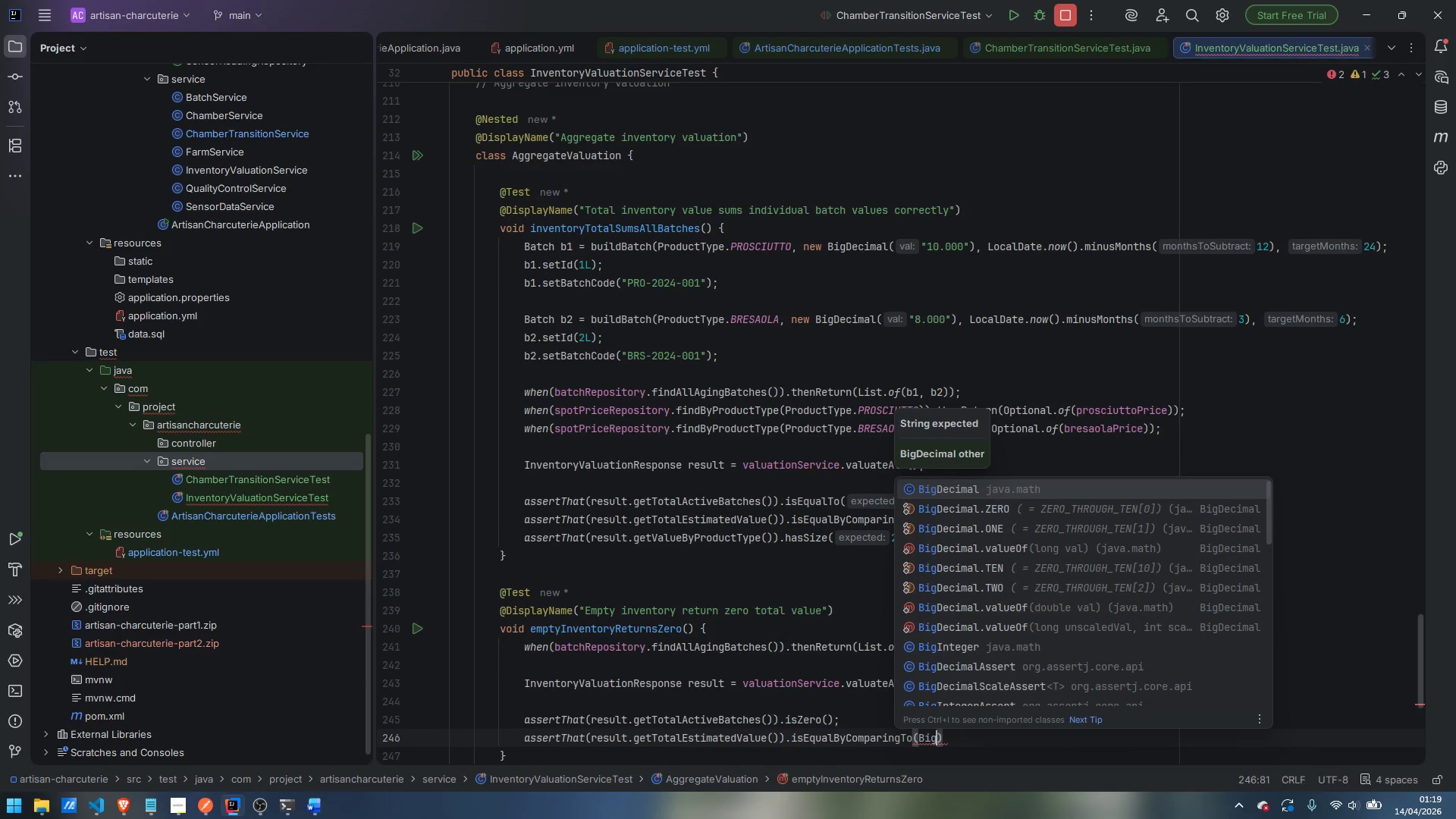 
hold_key(key=ShiftLeft, duration=0.42)
 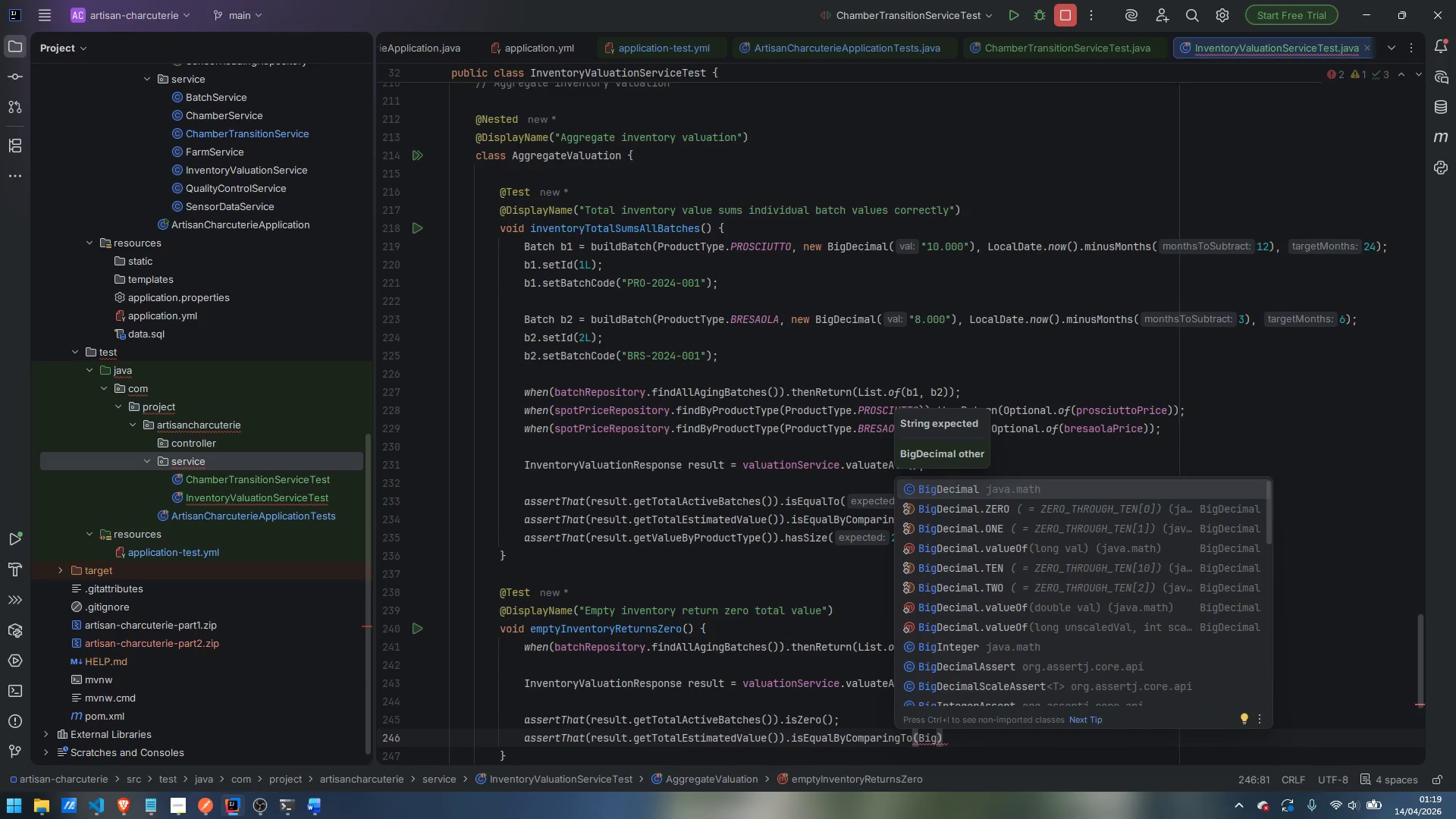 
key(ArrowDown)
 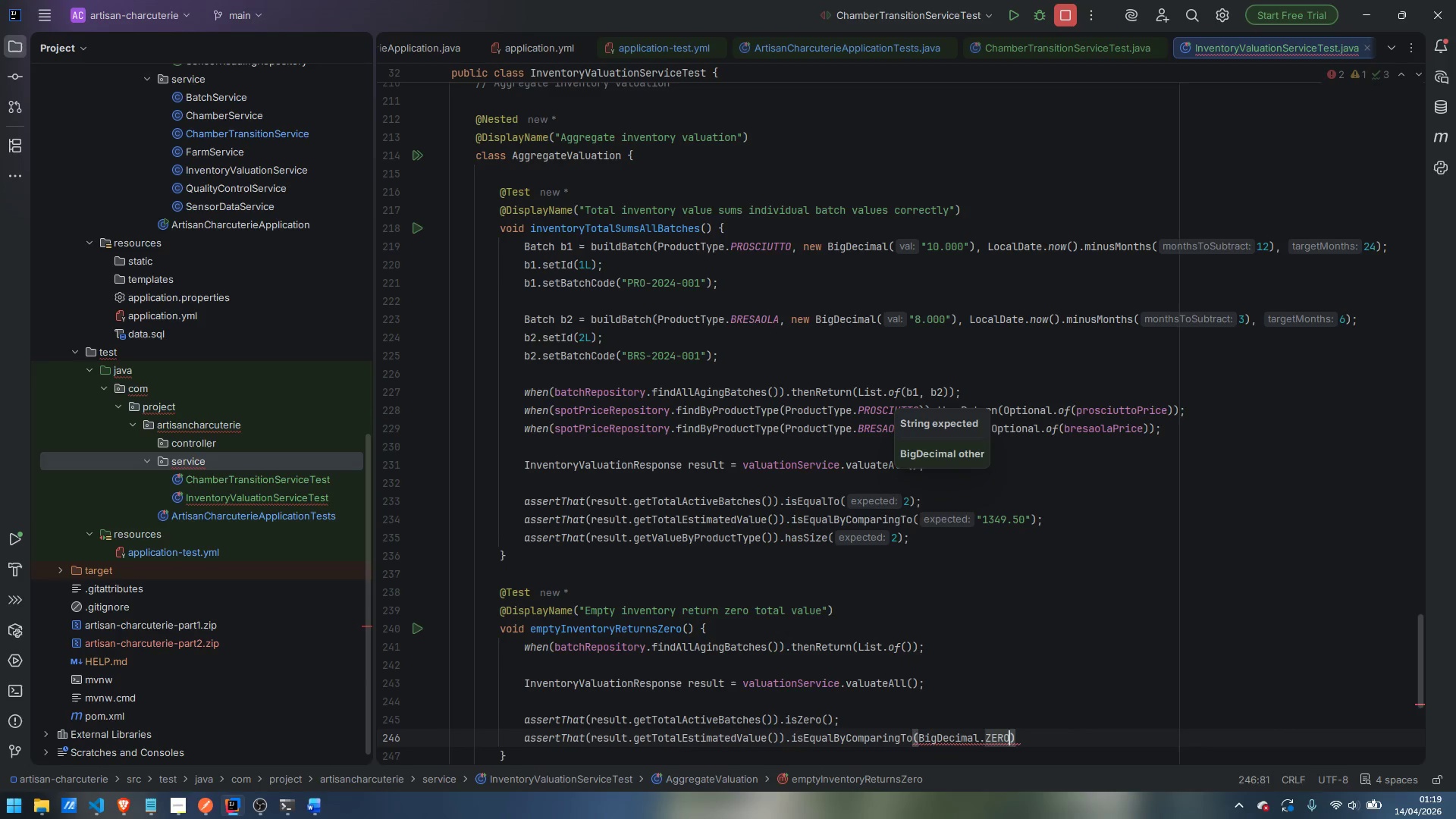 
key(Enter)
 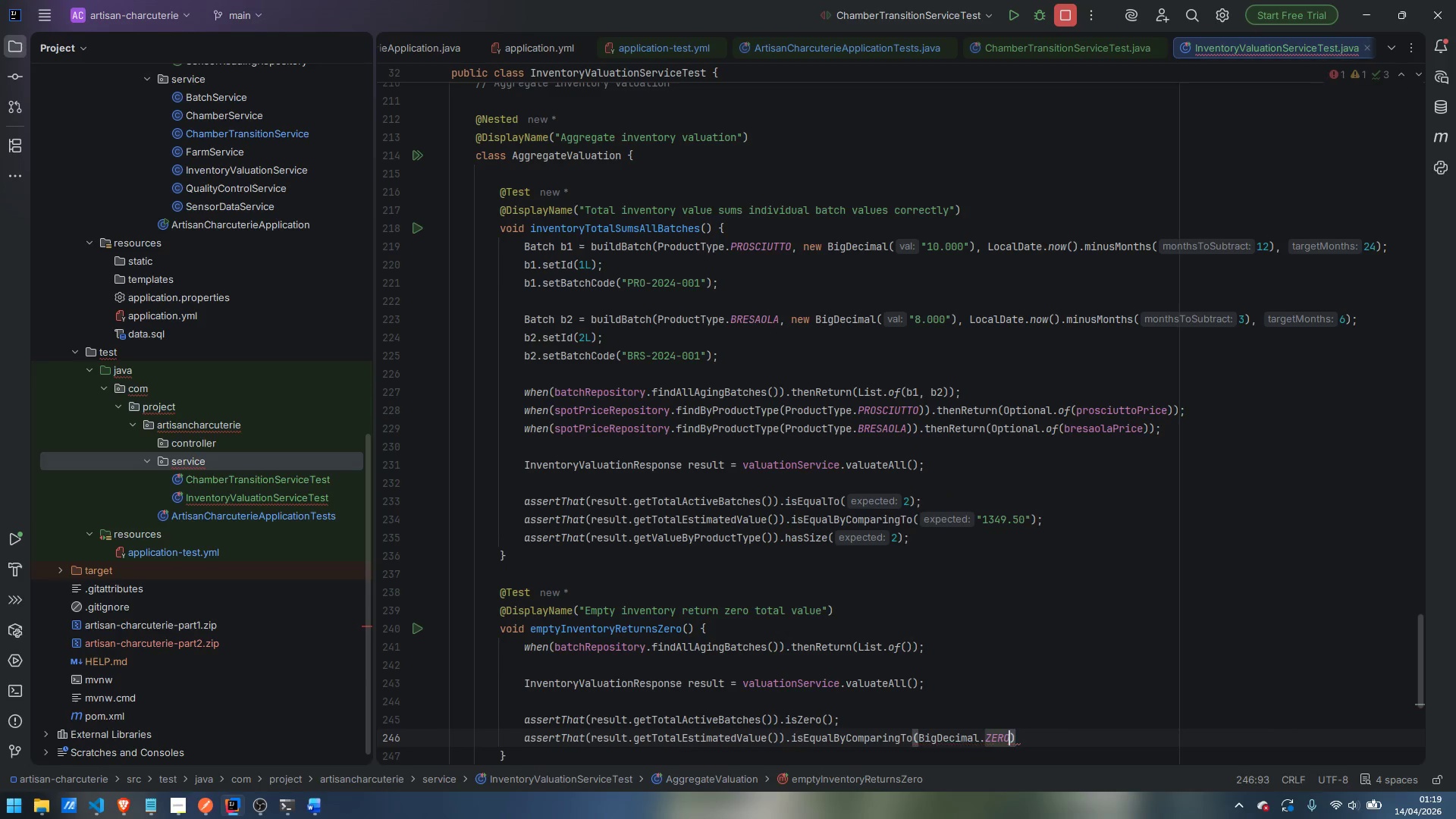 
key(ArrowRight)
 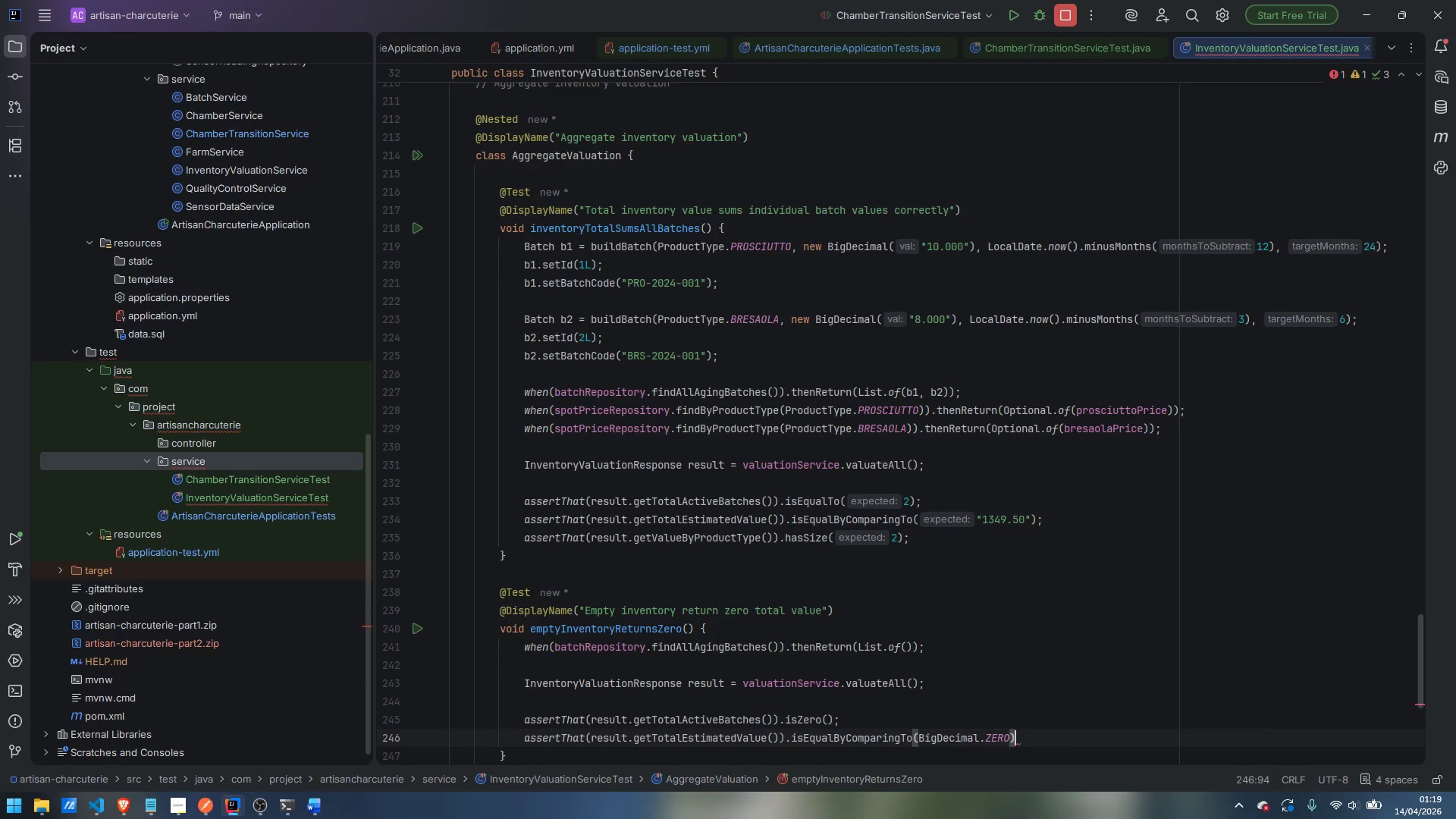 
key(Semicolon)
 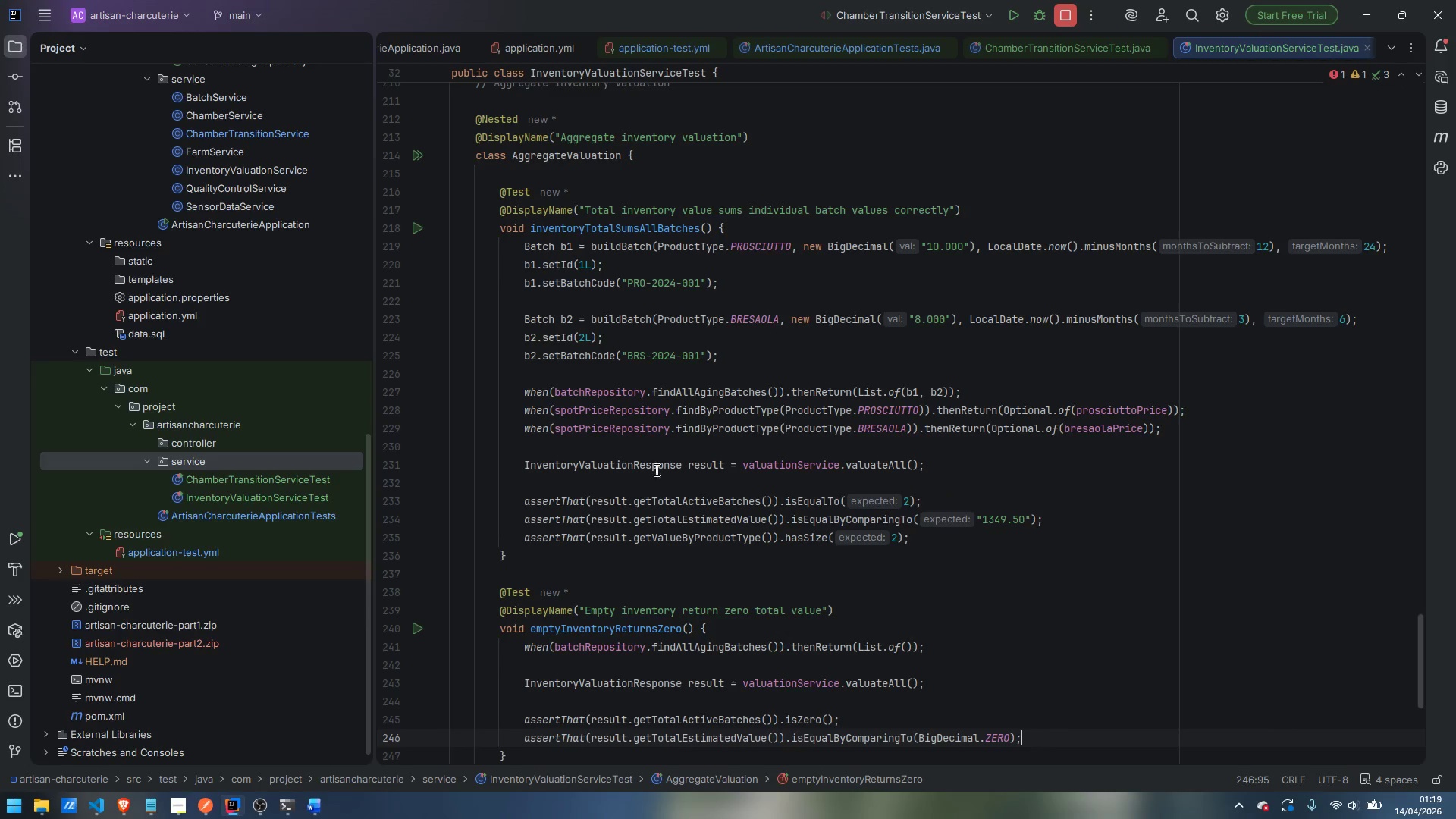 
scroll: coordinate [698, 448], scroll_direction: down, amount: 6.0
 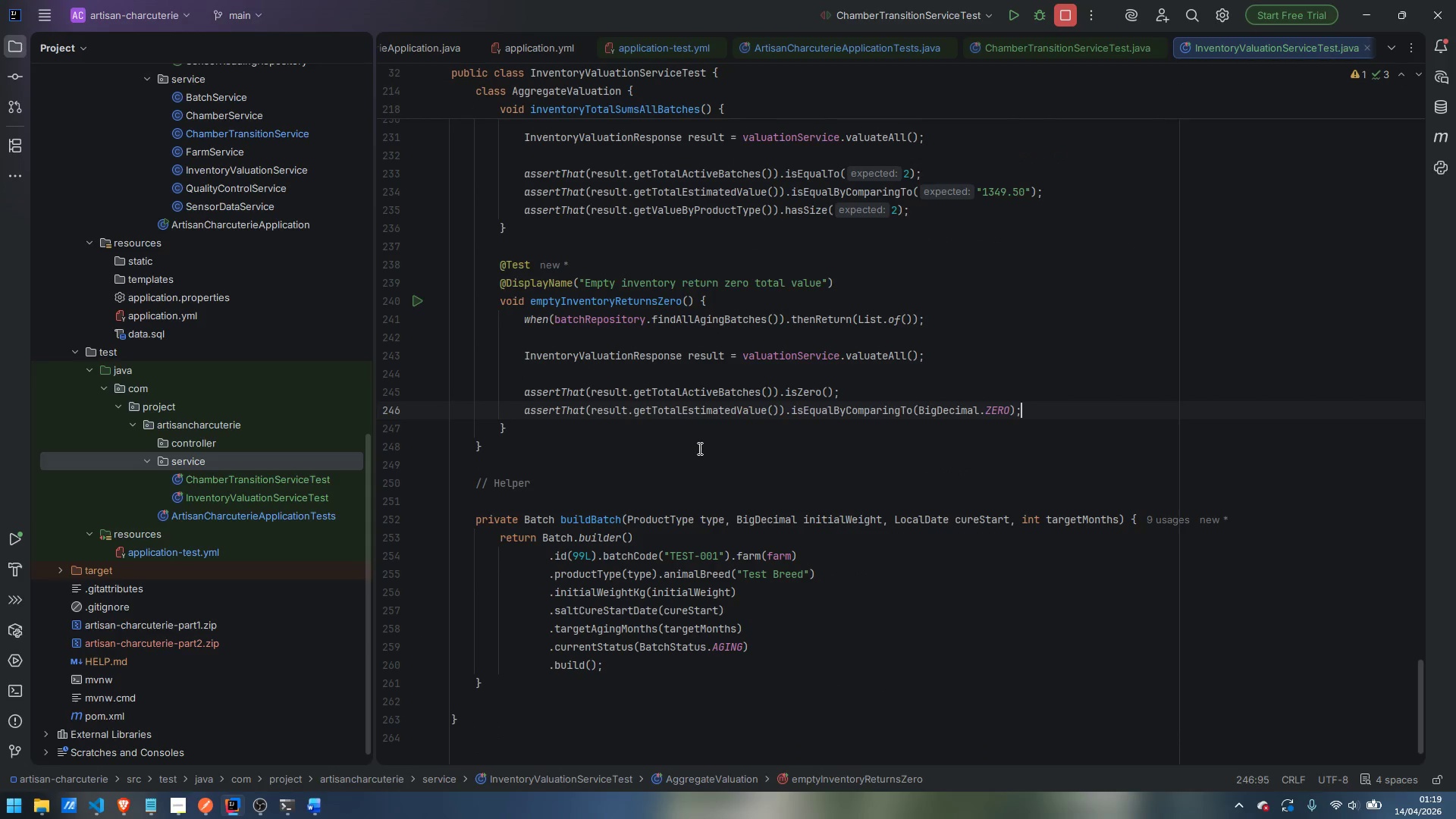 
scroll: coordinate [698, 448], scroll_direction: up, amount: 75.0
 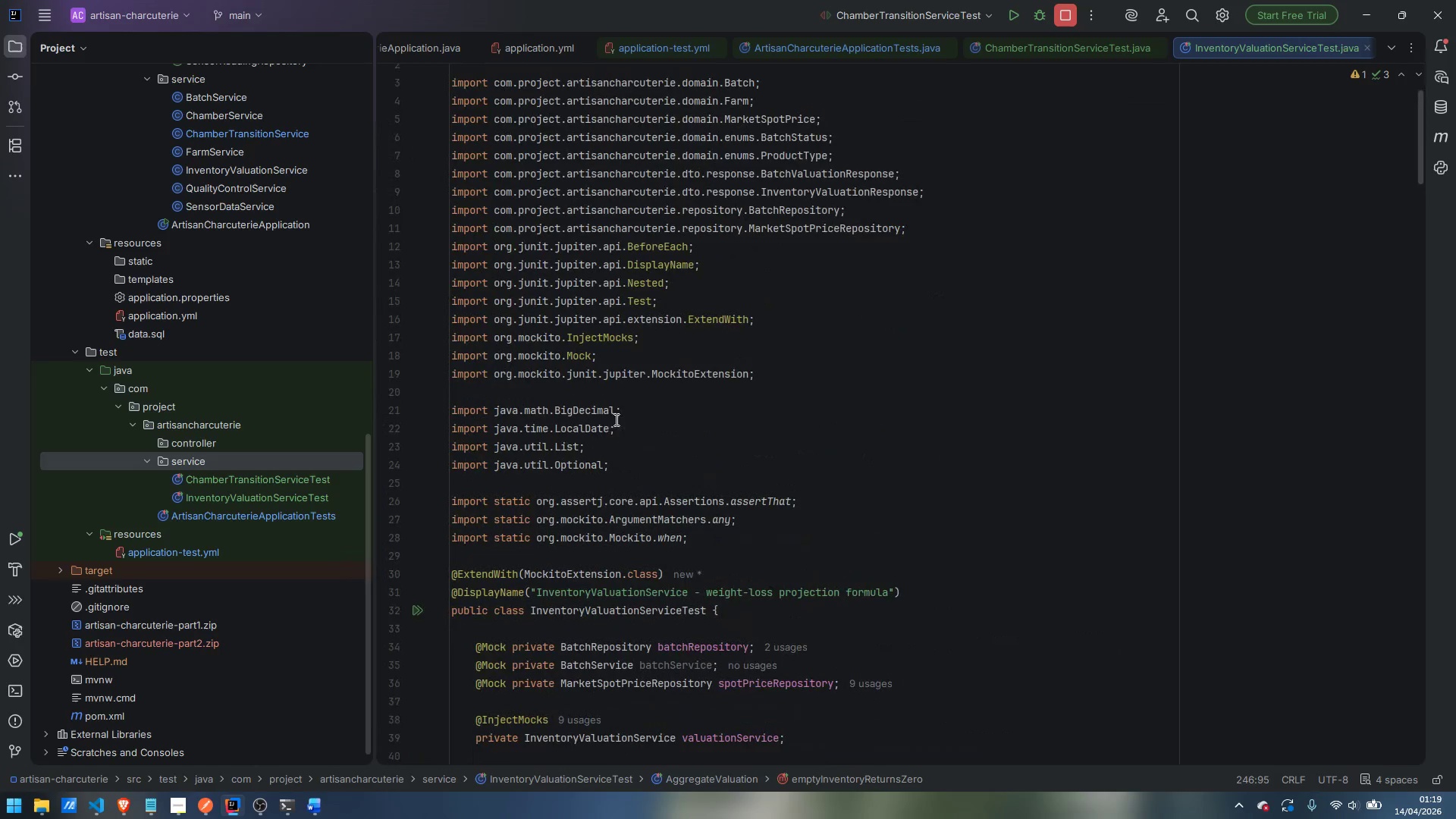 
scroll: coordinate [578, 452], scroll_direction: down, amount: 1.0
 